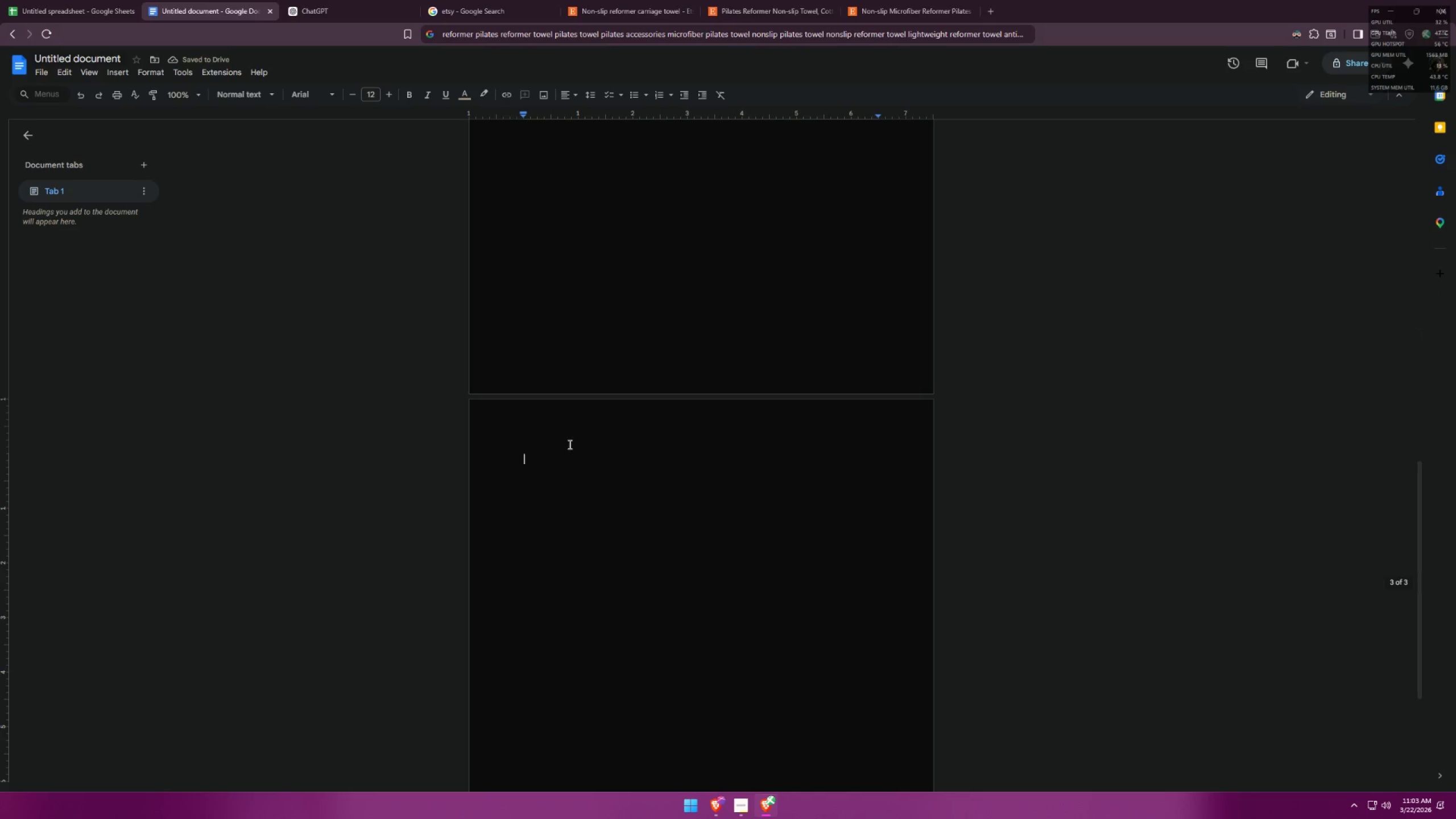 
scroll: coordinate [962, 461], scroll_direction: down, amount: 8.0
 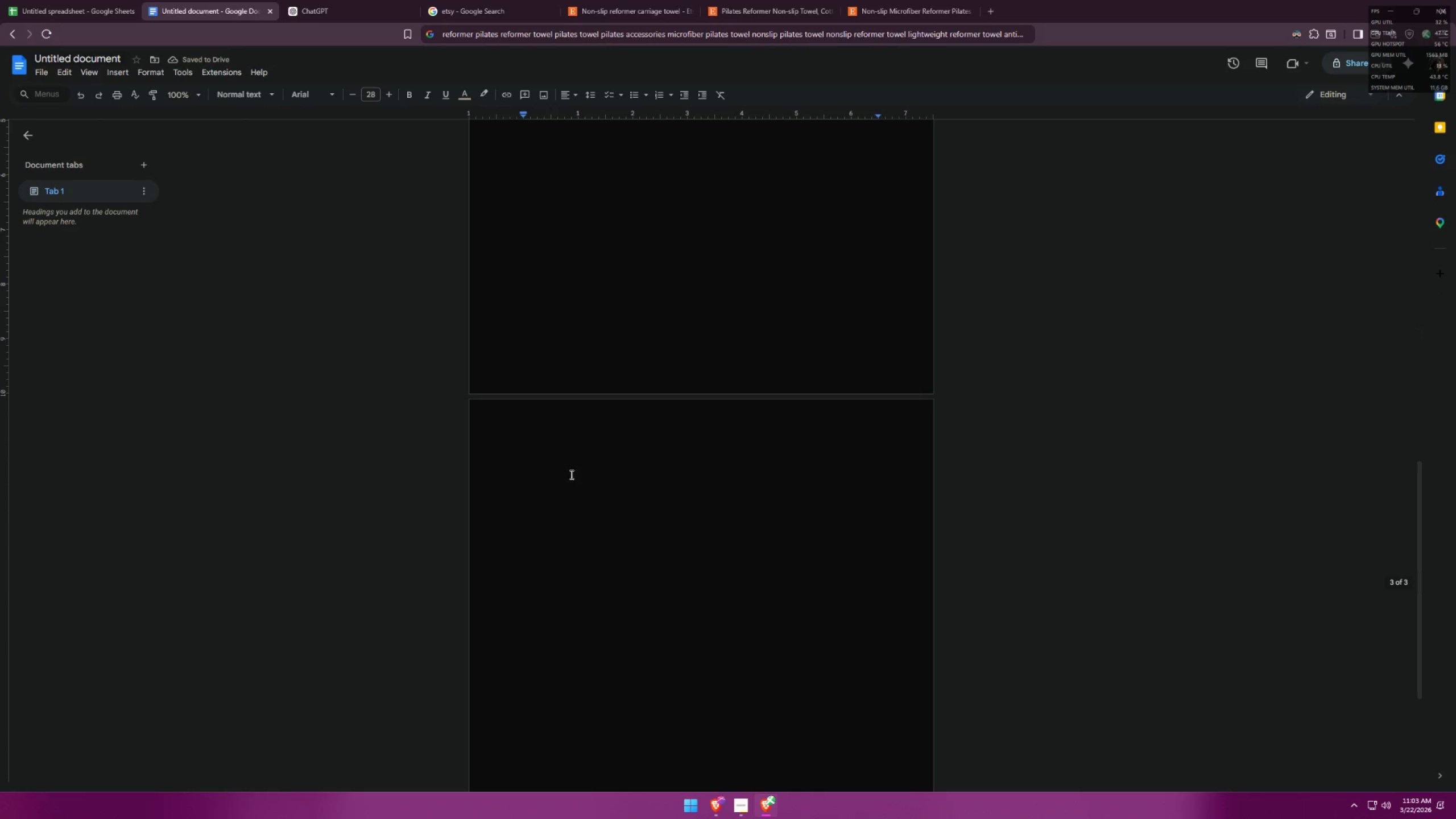 
key(Control+ControlLeft)
 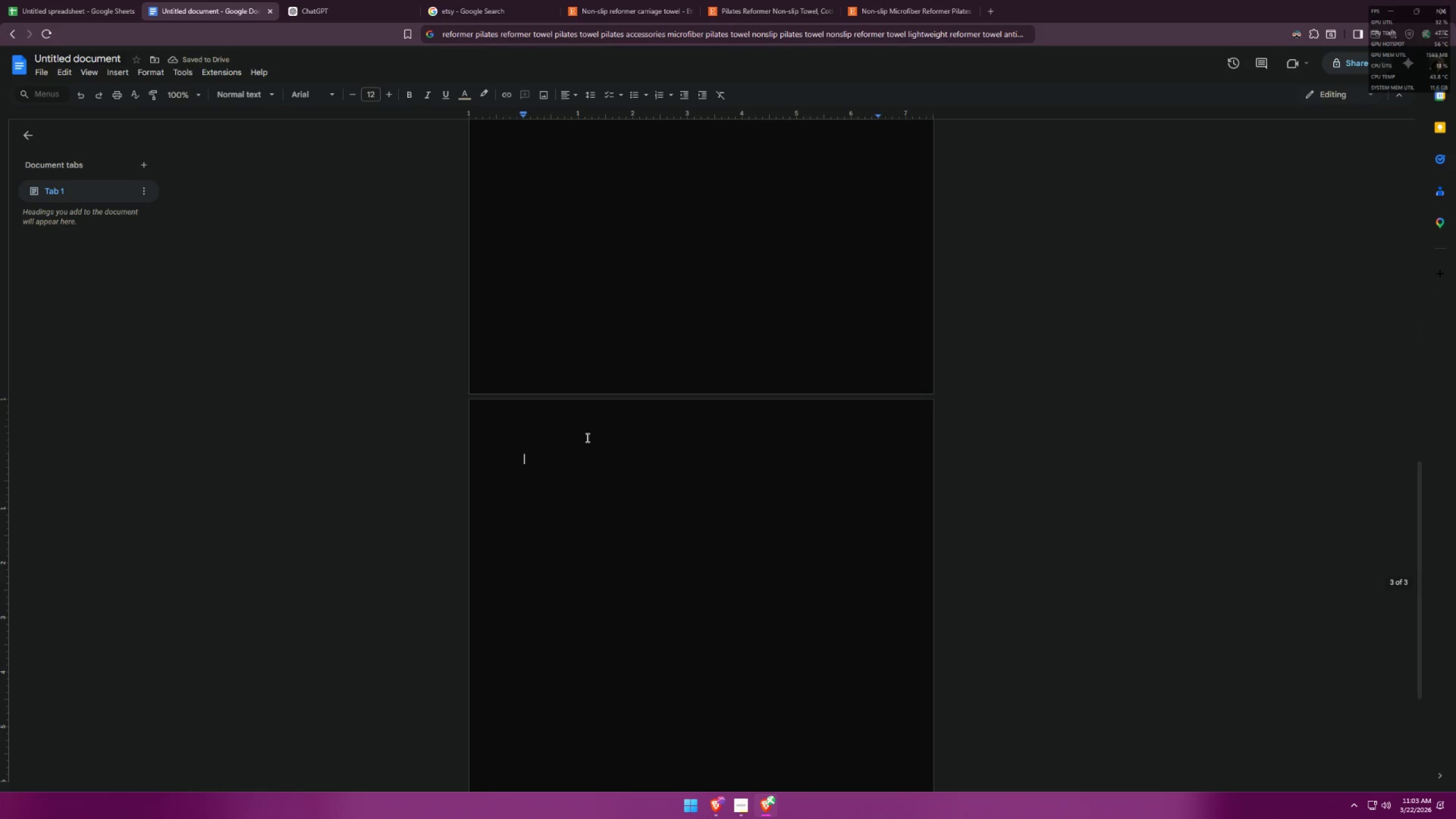 
key(Control+V)
 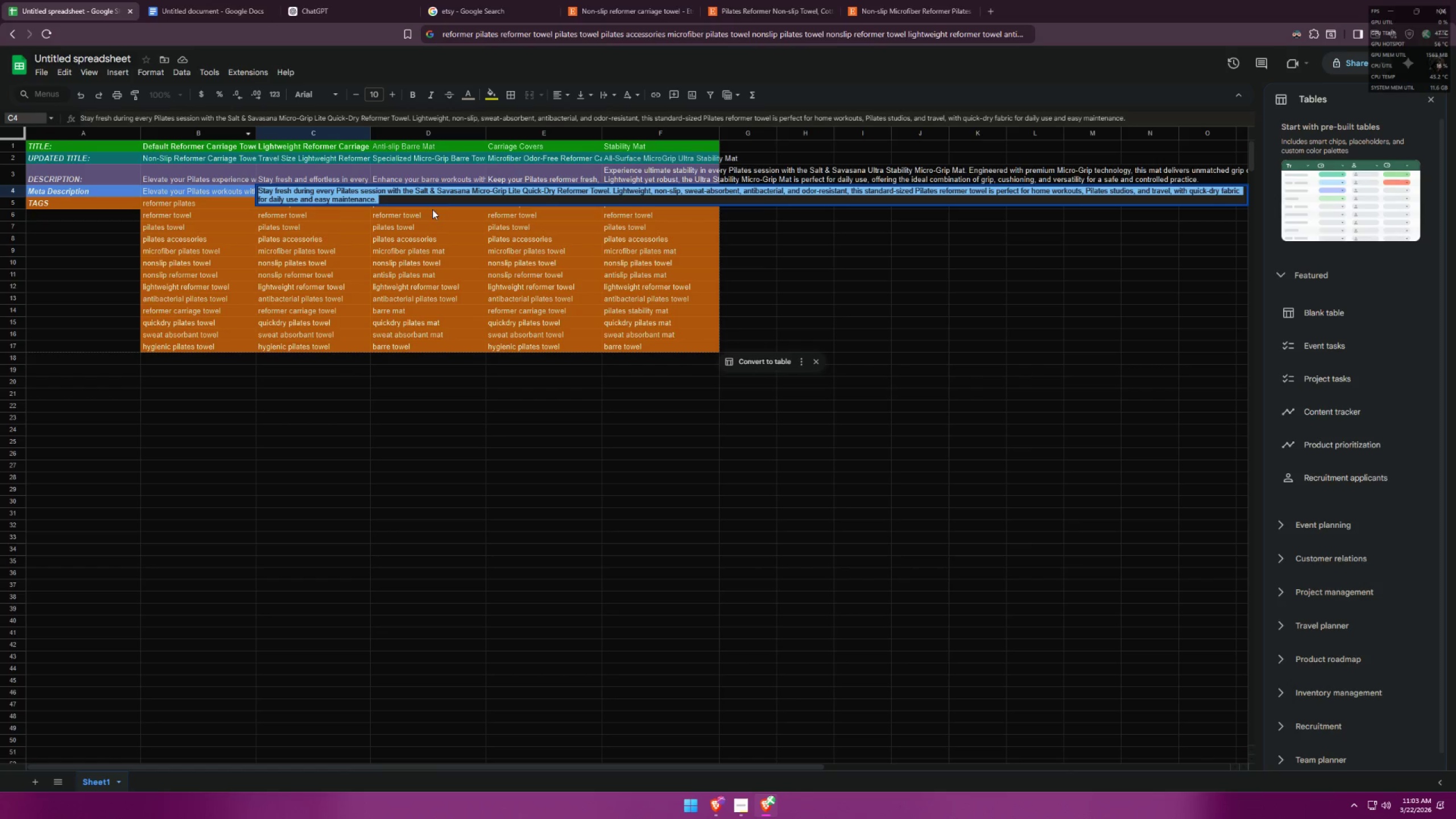 
left_click([444, 179])
 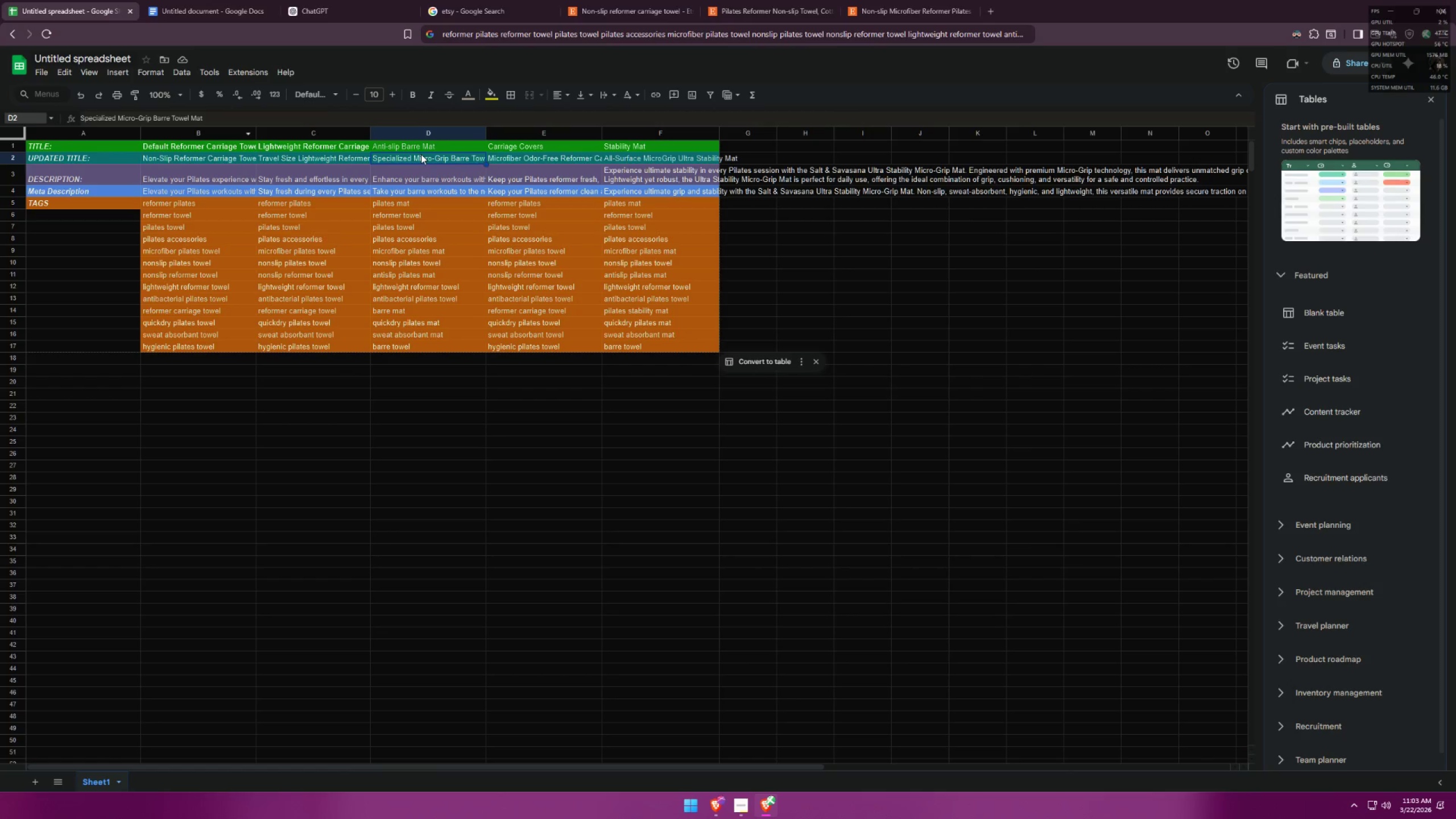 
triple_click([422, 150])
 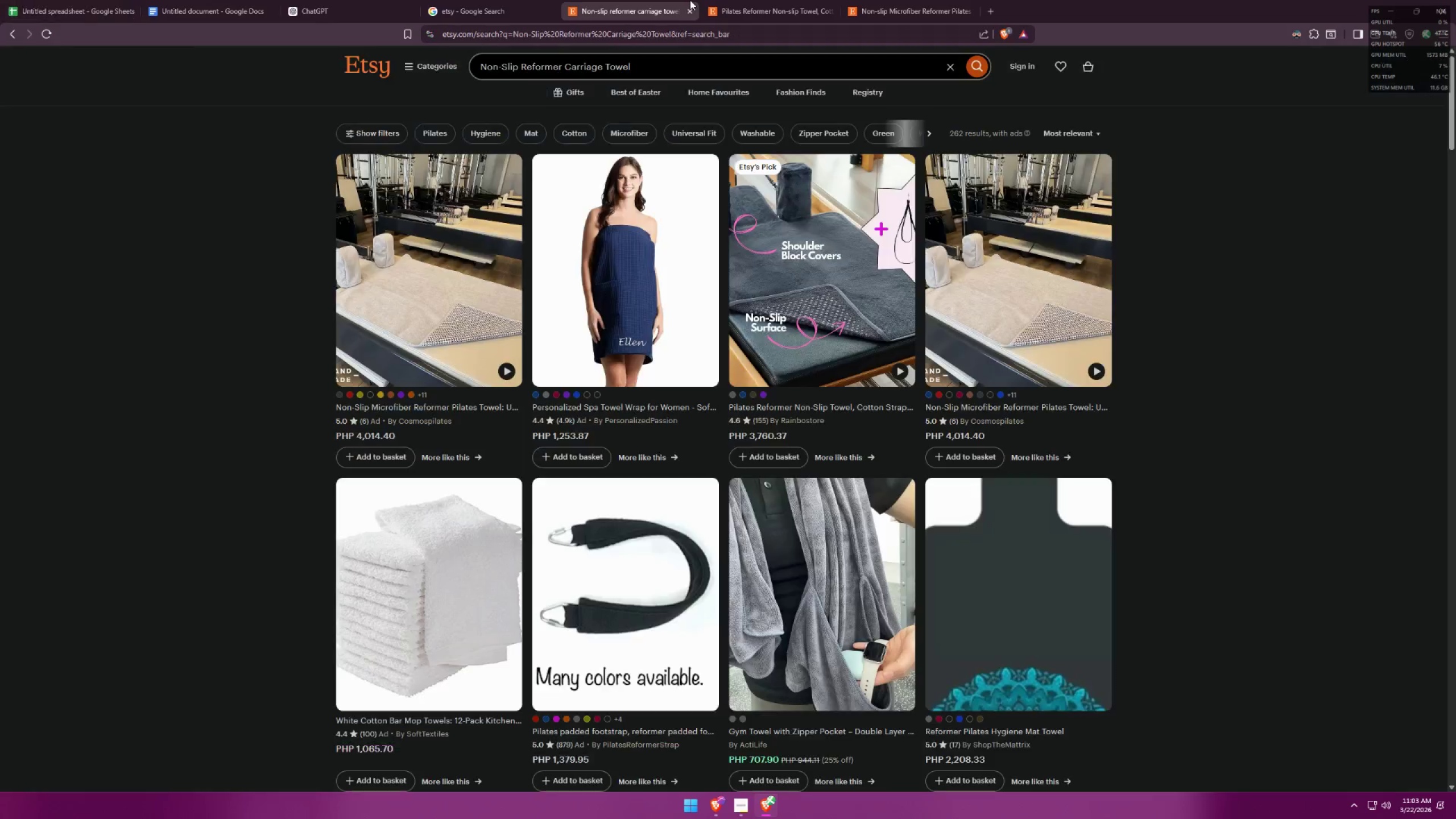 
scroll: coordinate [795, 391], scroll_direction: down, amount: 7.0
 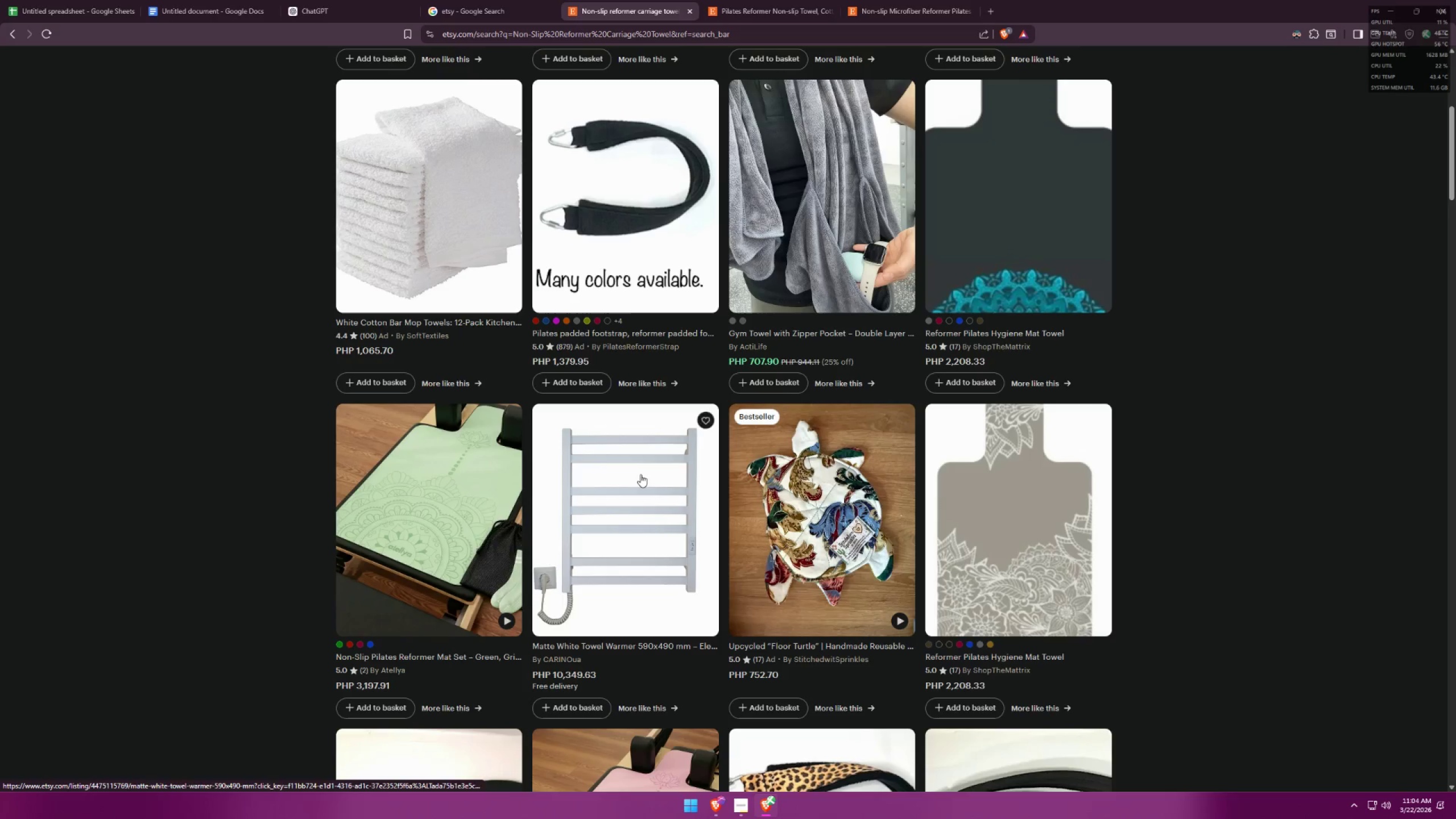 
left_click([433, 500])
 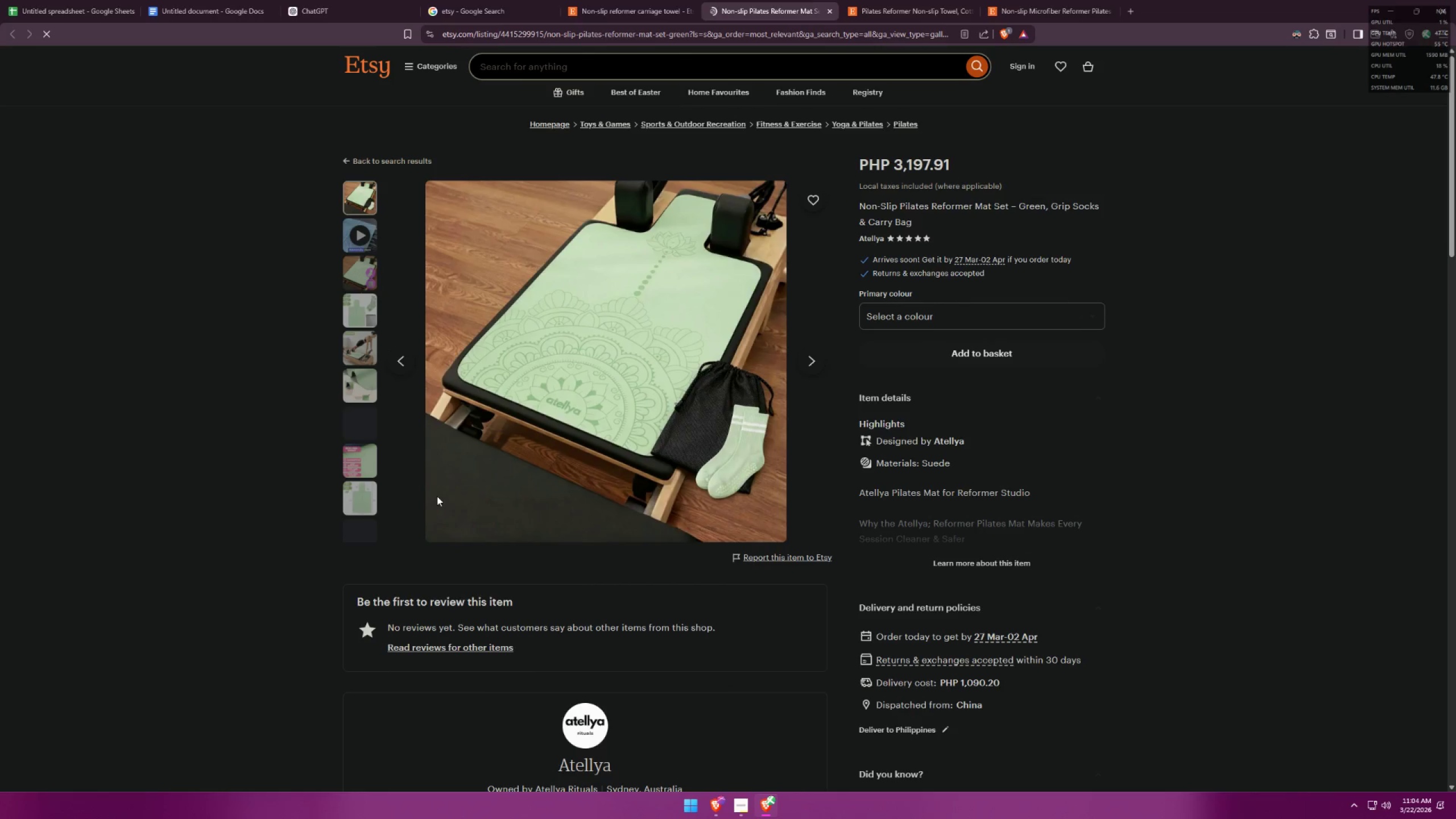 
wait(9.41)
 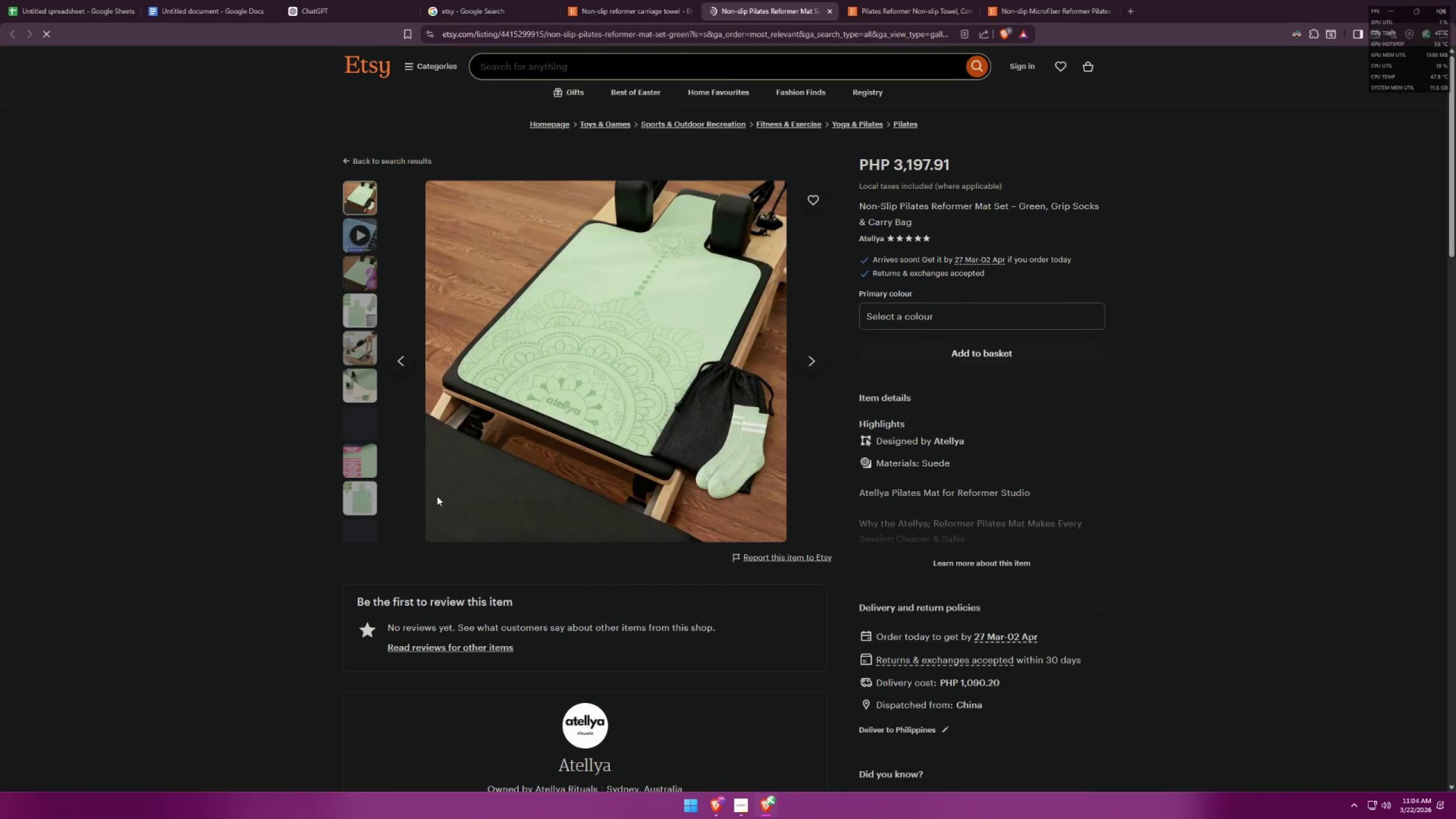 
left_click([223, 0])
 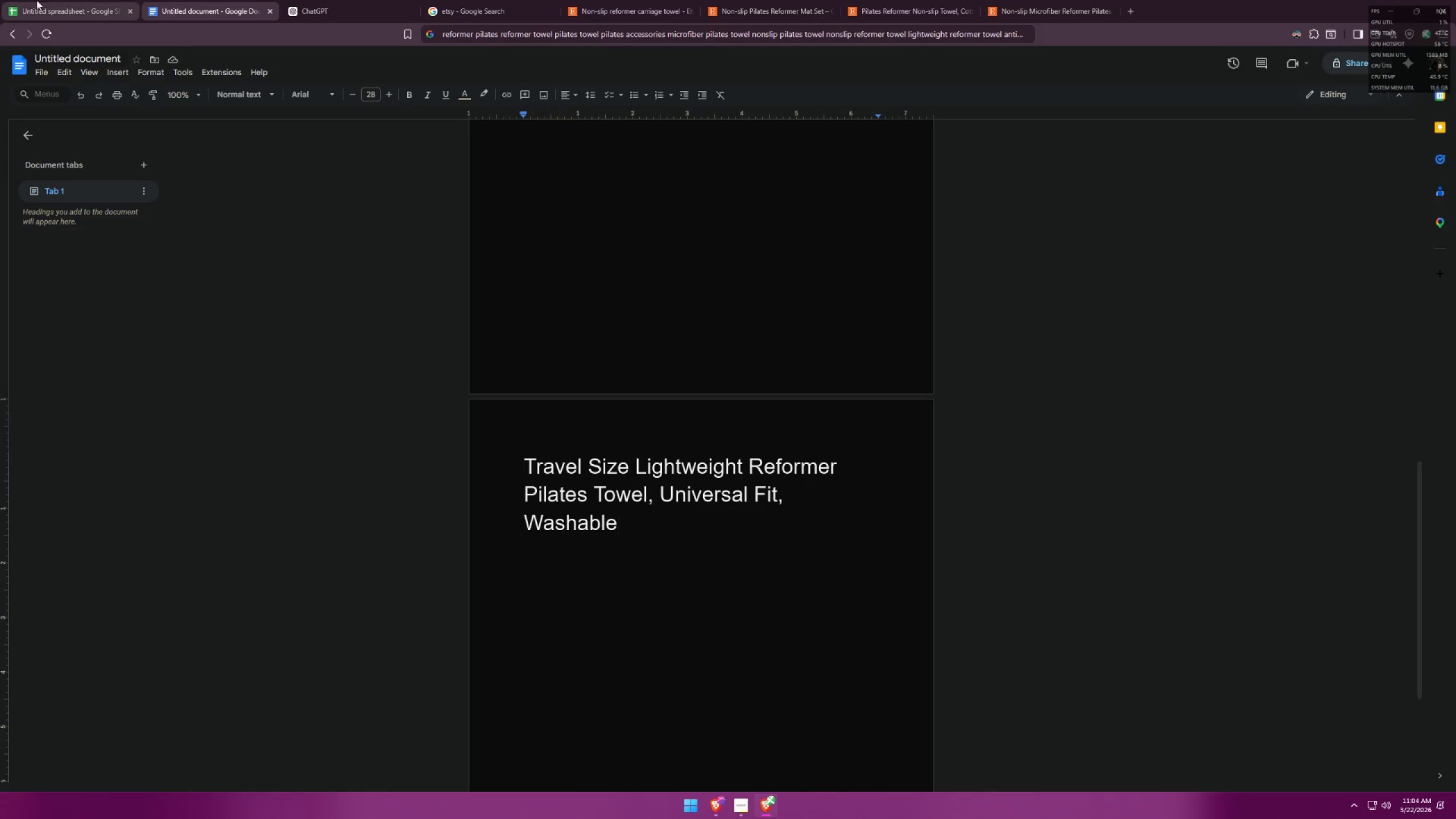 
scroll: coordinate [669, 506], scroll_direction: up, amount: 8.0
 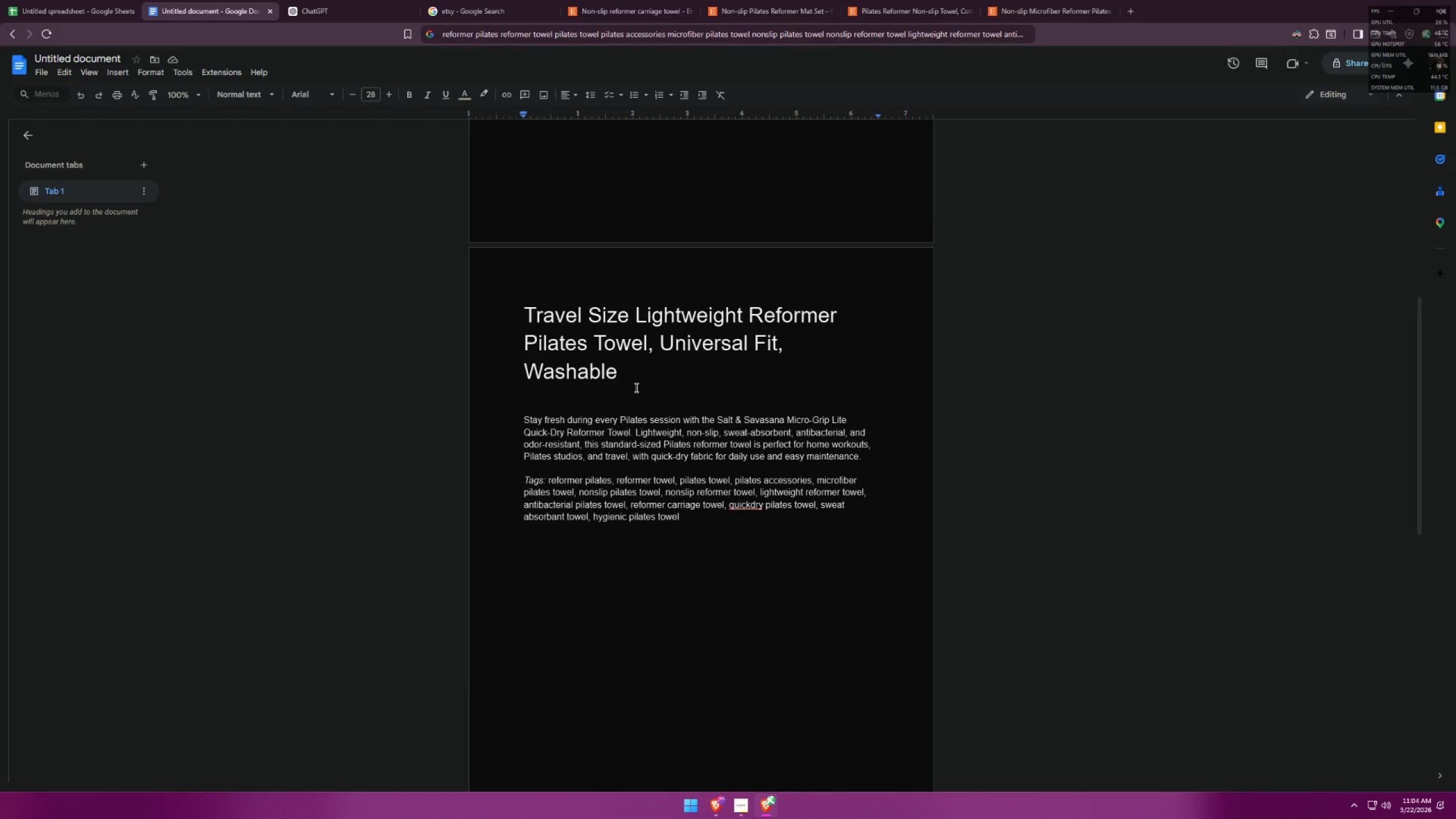 
left_click([632, 380])
 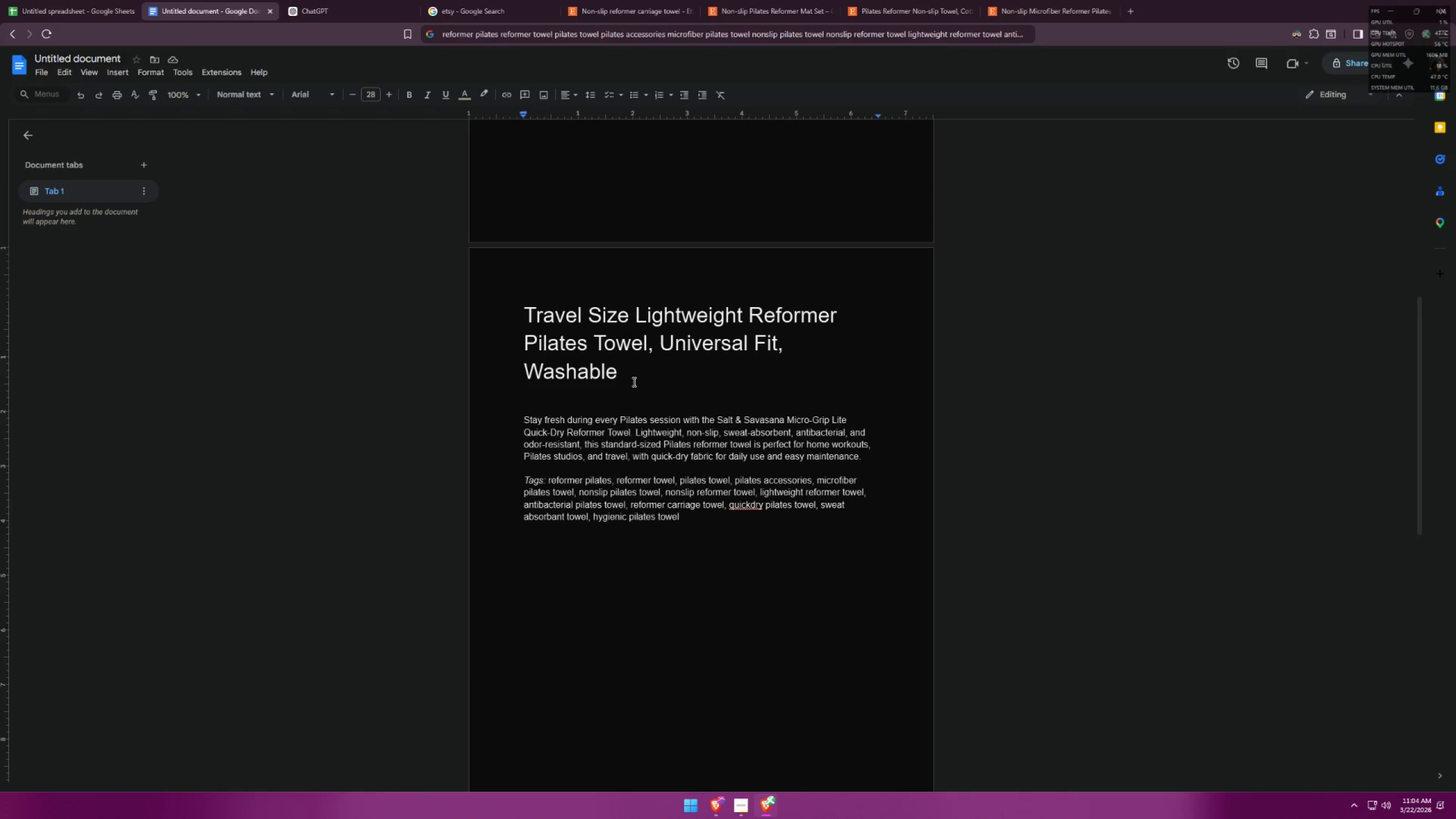 
type(, with Crr)
key(Backspace)
key(Backspace)
type(arry b)
key(Backspace)
type(Bag)
 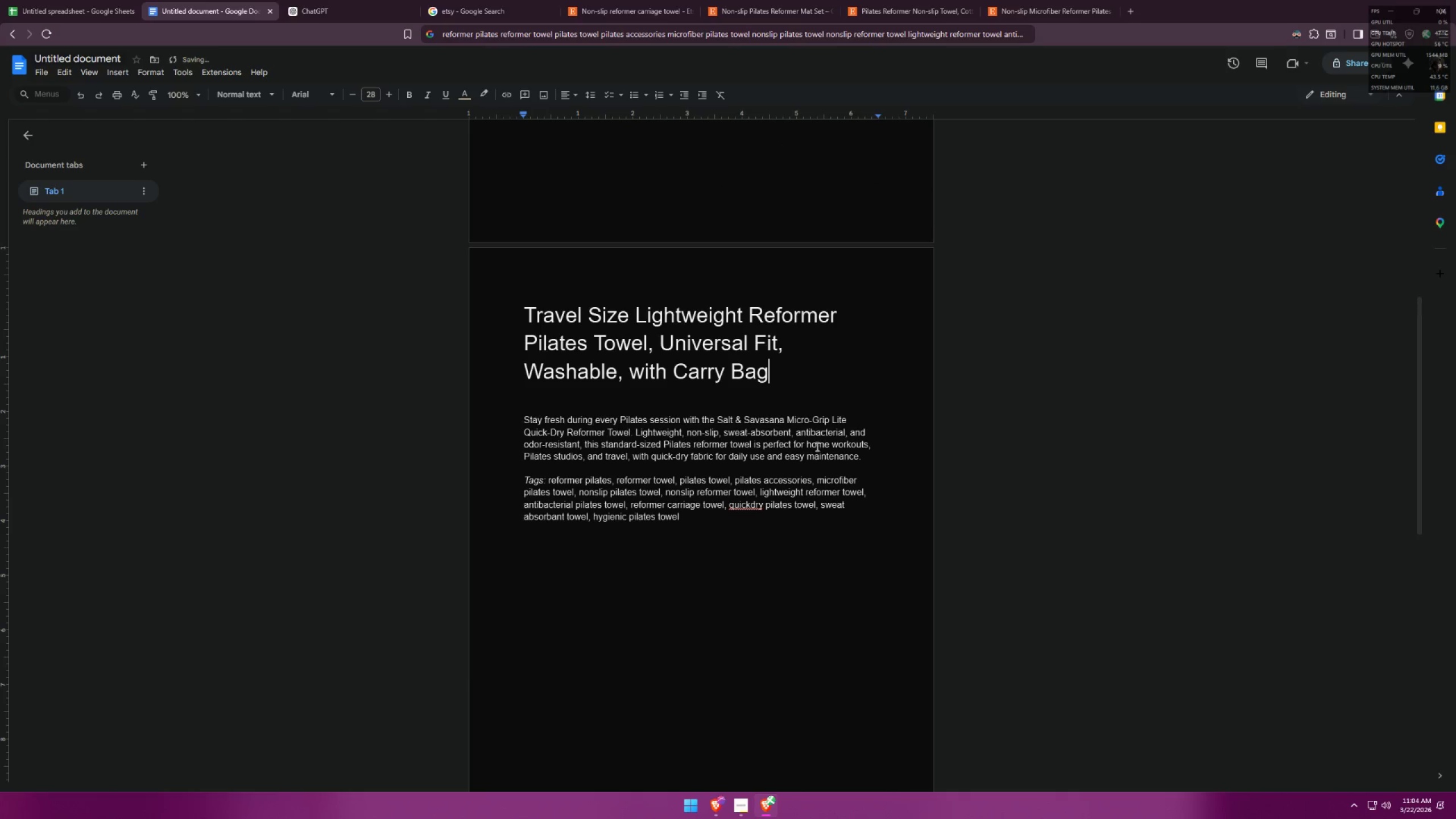 
left_click([768, 544])
 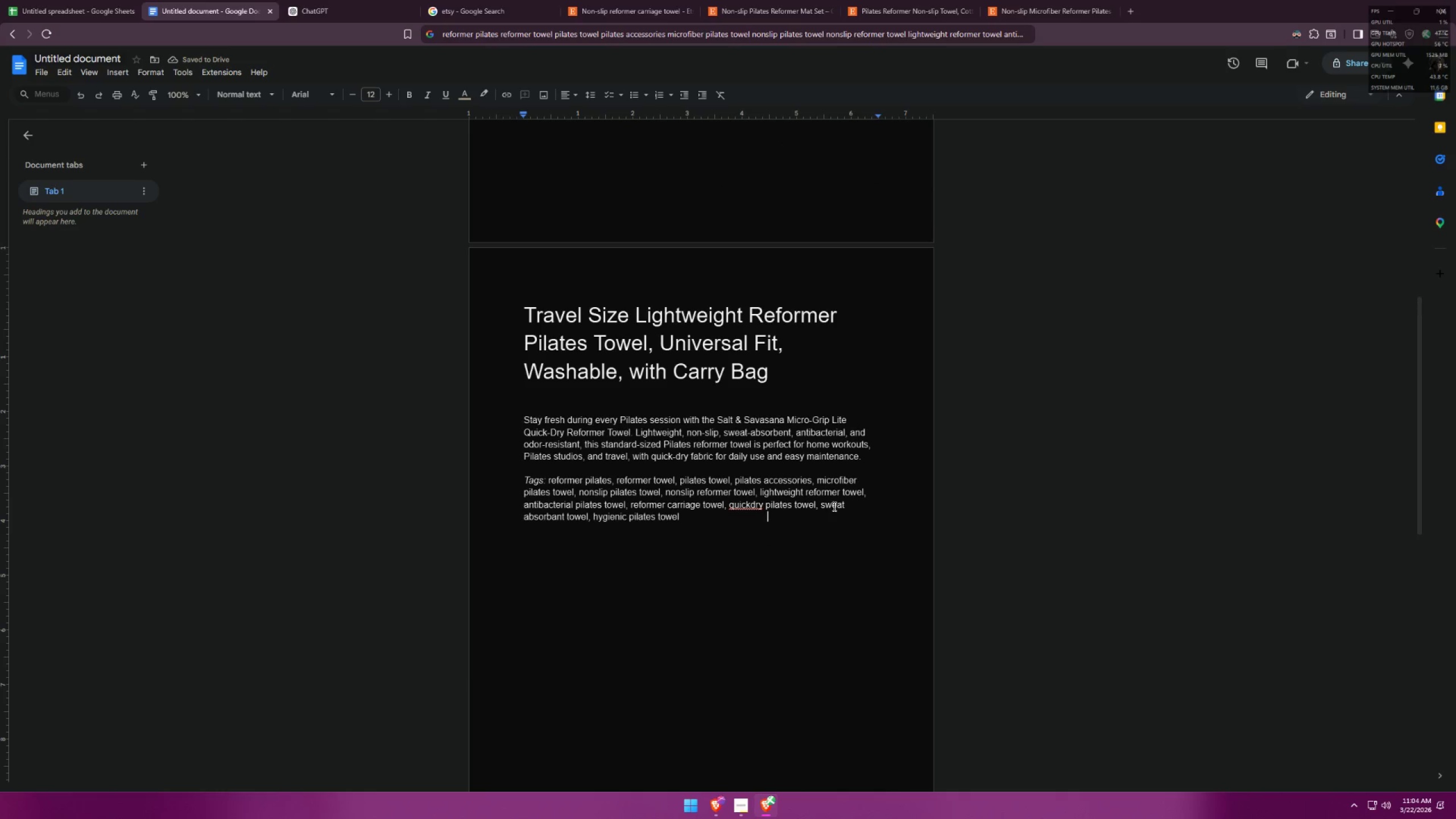 
left_click([866, 463])
 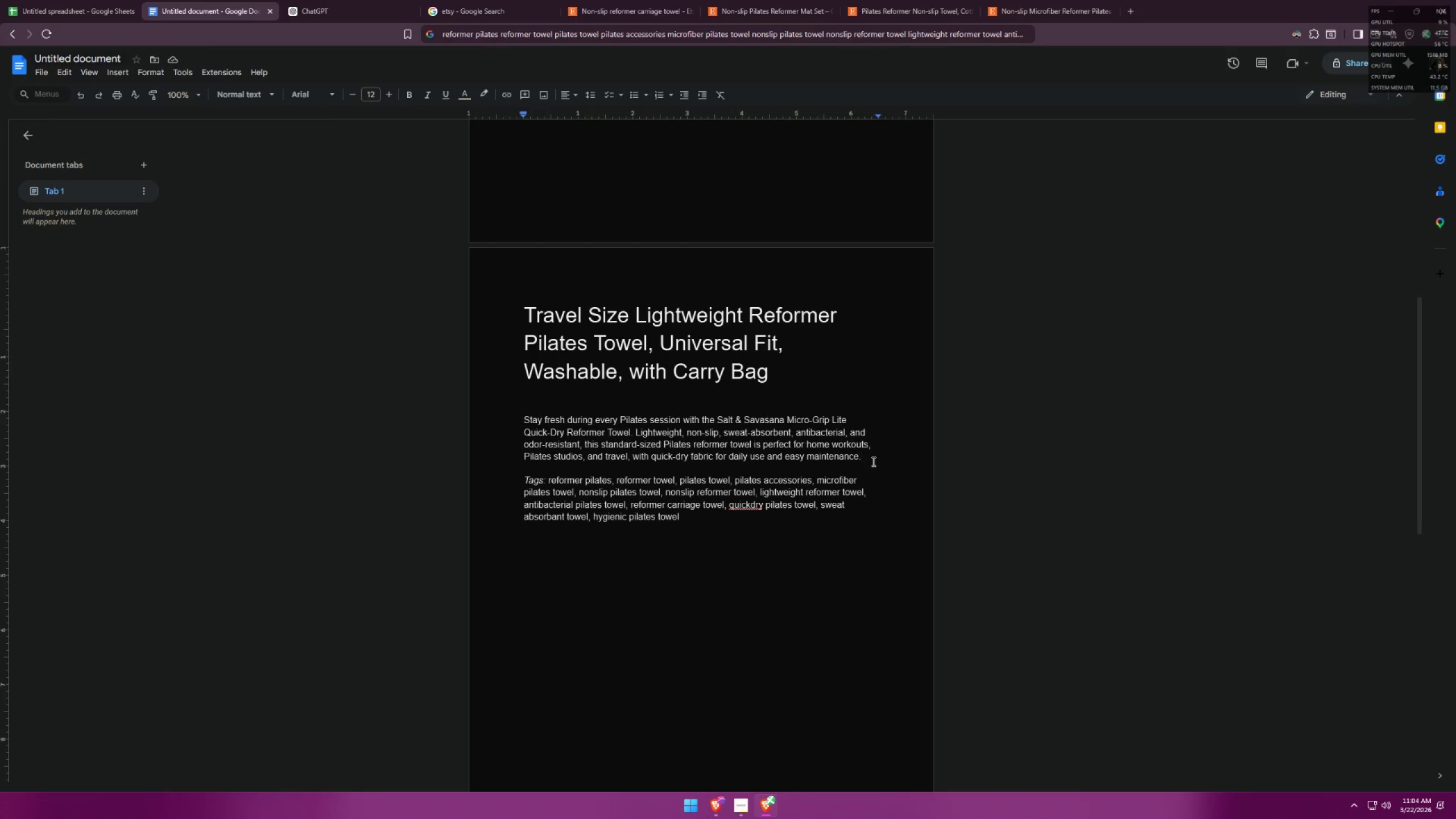 
scroll: coordinate [868, 462], scroll_direction: down, amount: 4.0
 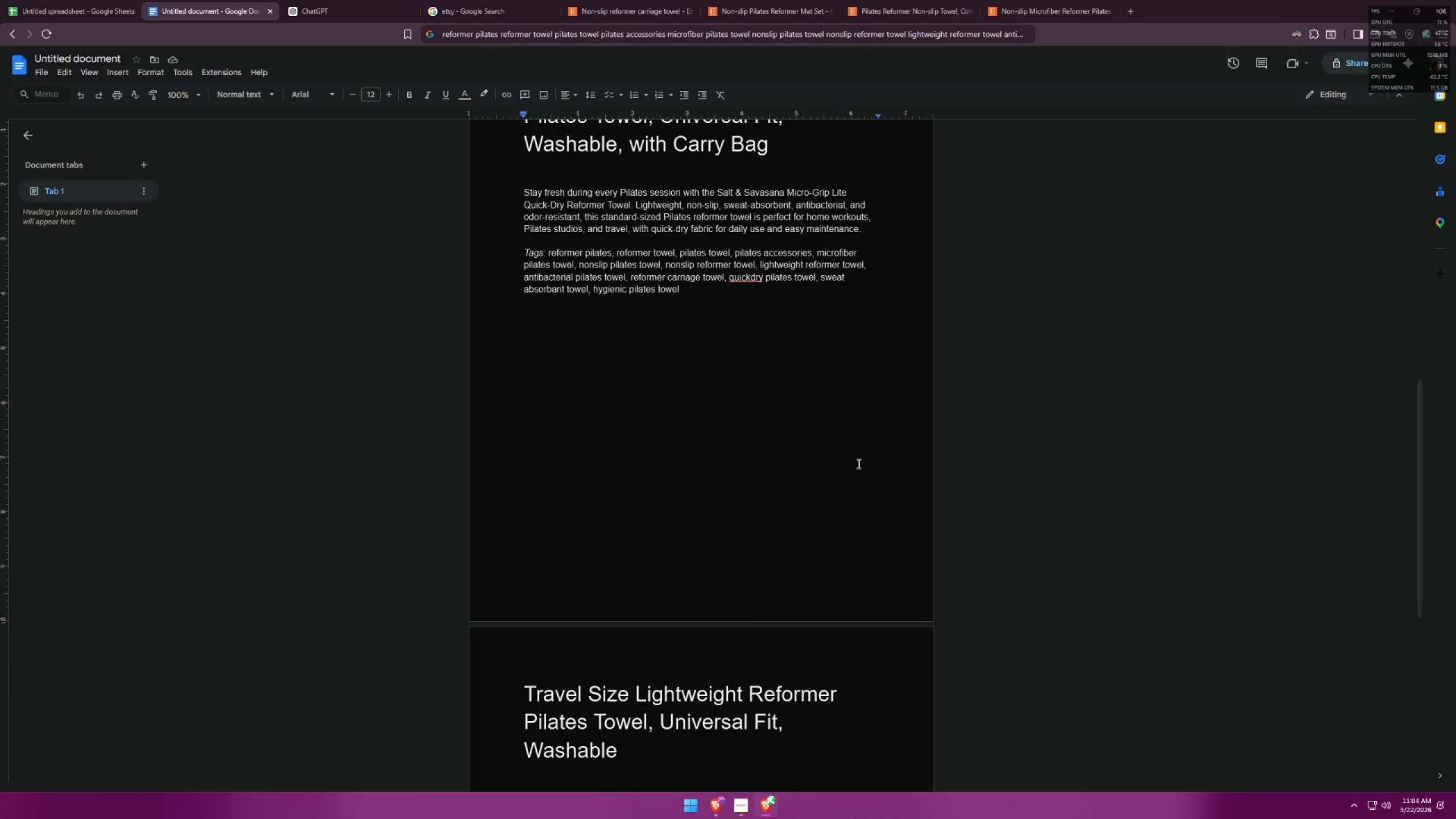 
scroll: coordinate [857, 463], scroll_direction: none, amount: 0.0
 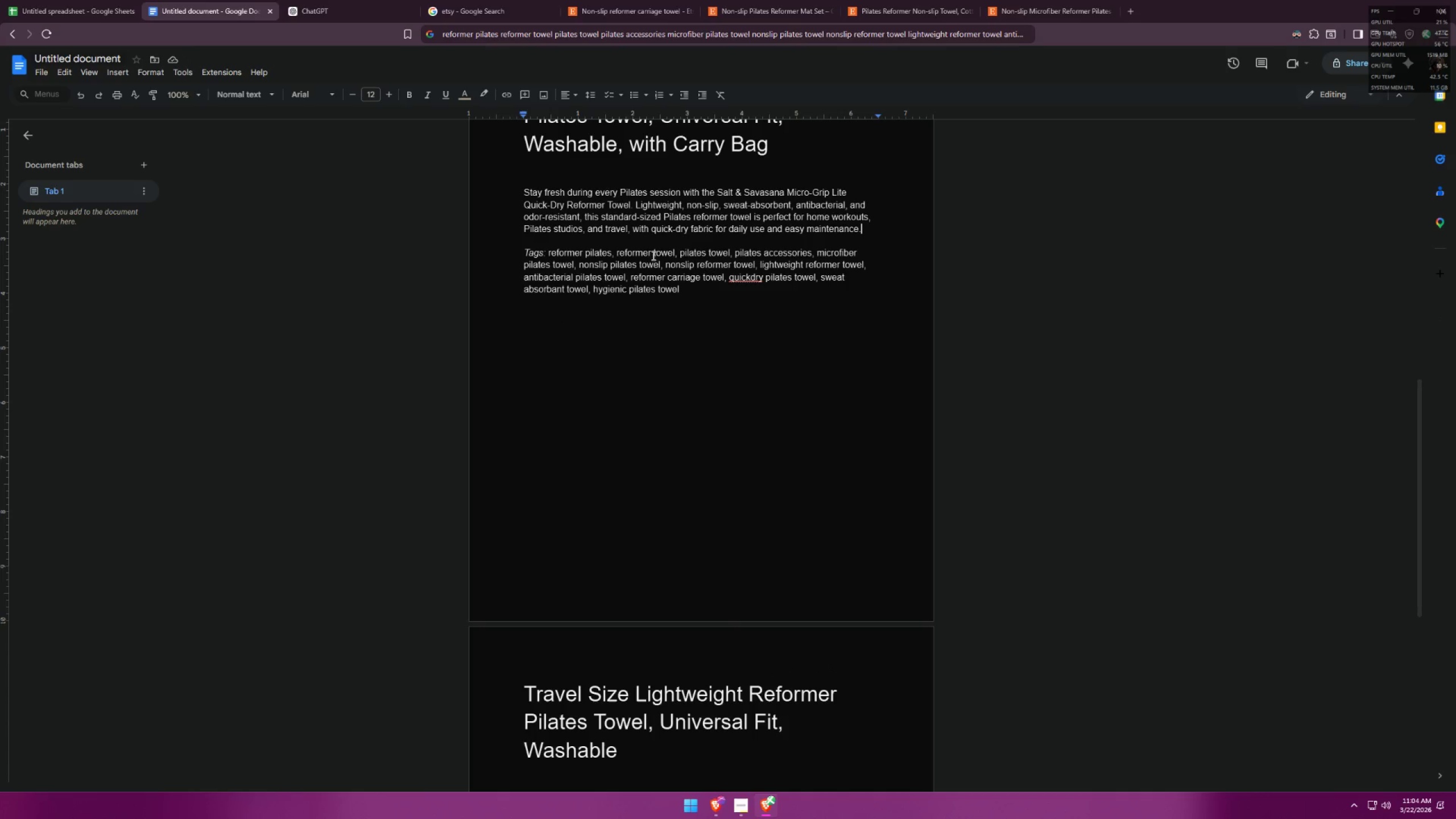 
scroll: coordinate [759, 468], scroll_direction: down, amount: 4.0
 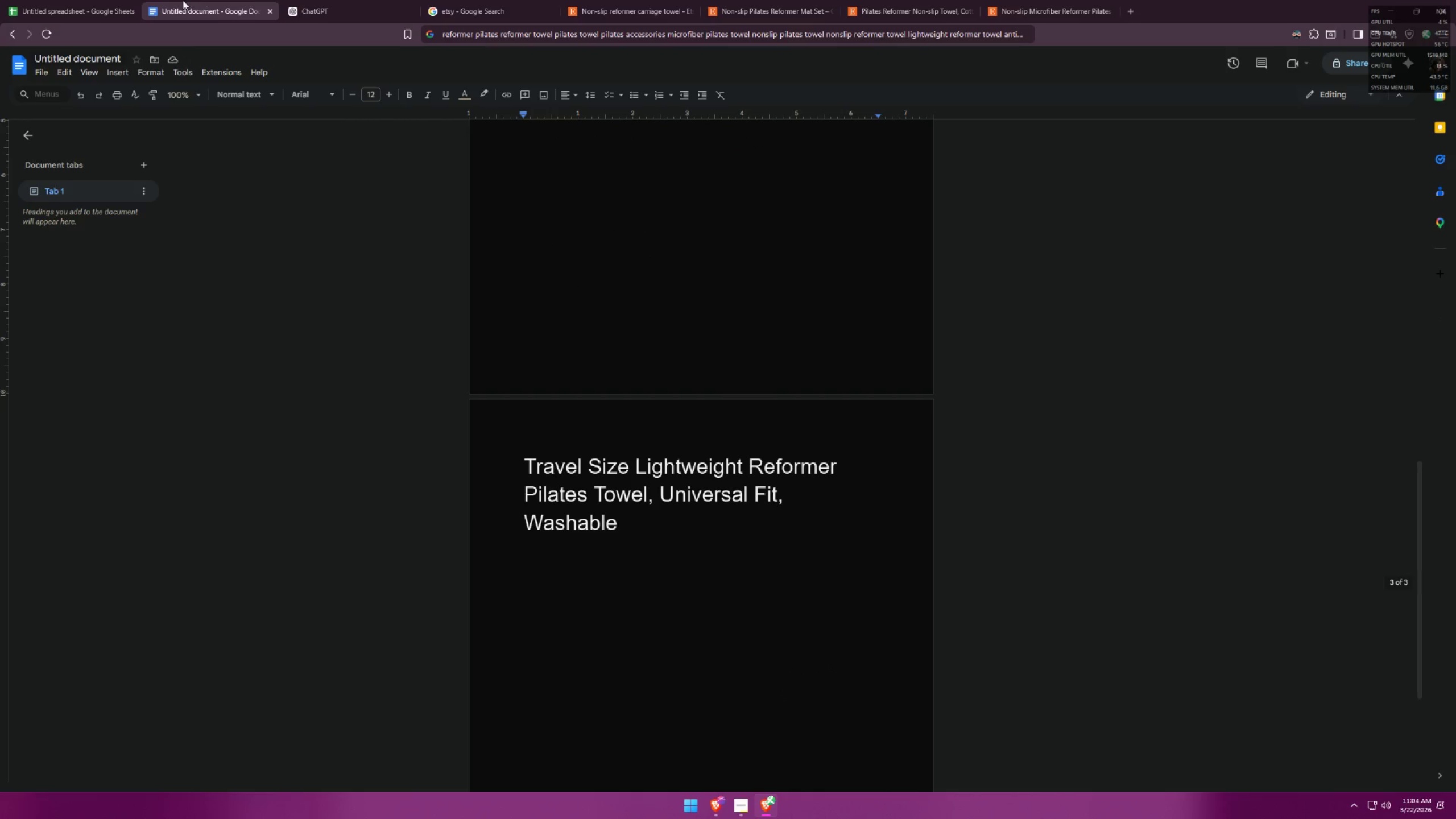 
left_click([51, 0])
 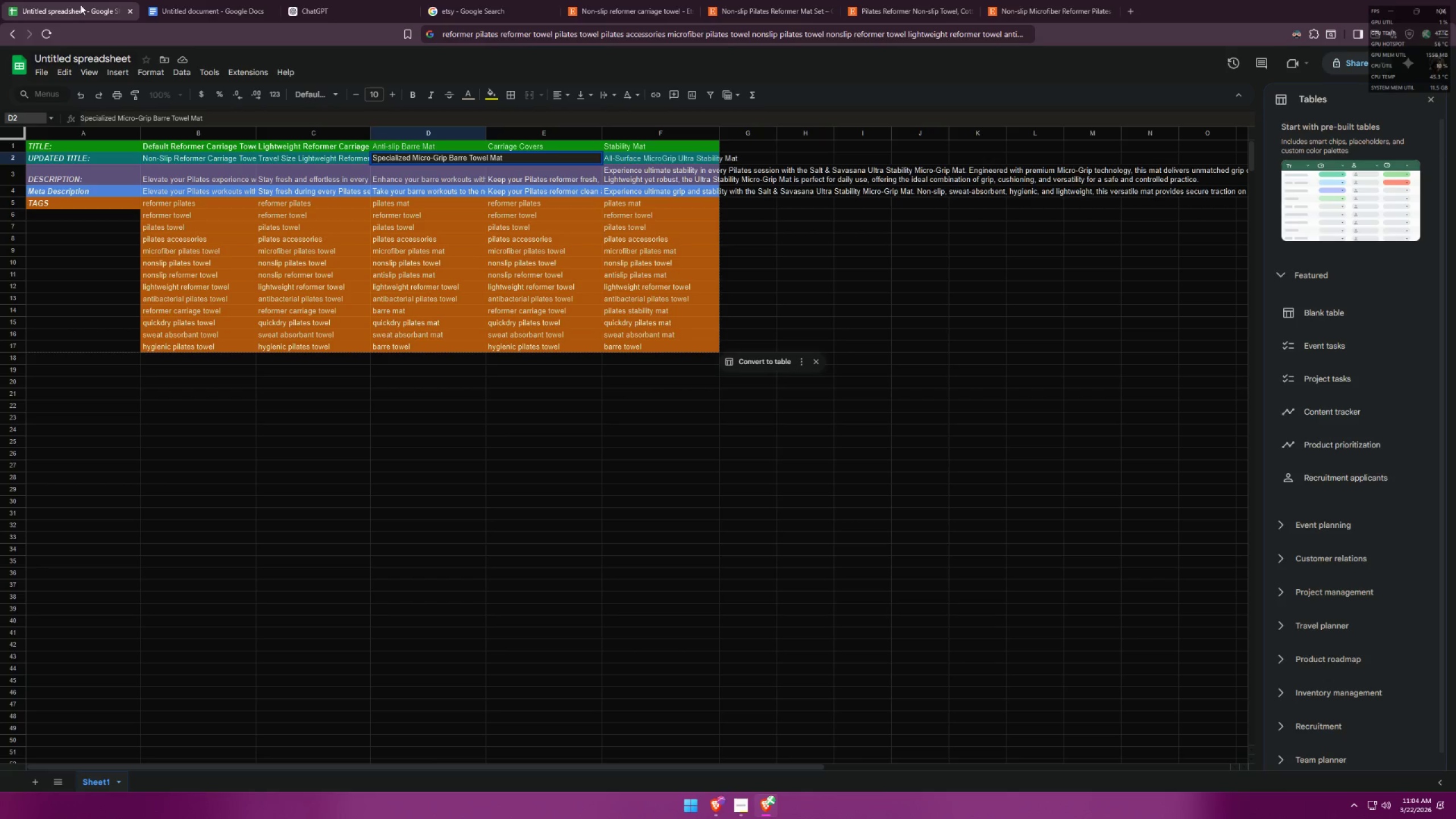 
mouse_move([329, 1])
 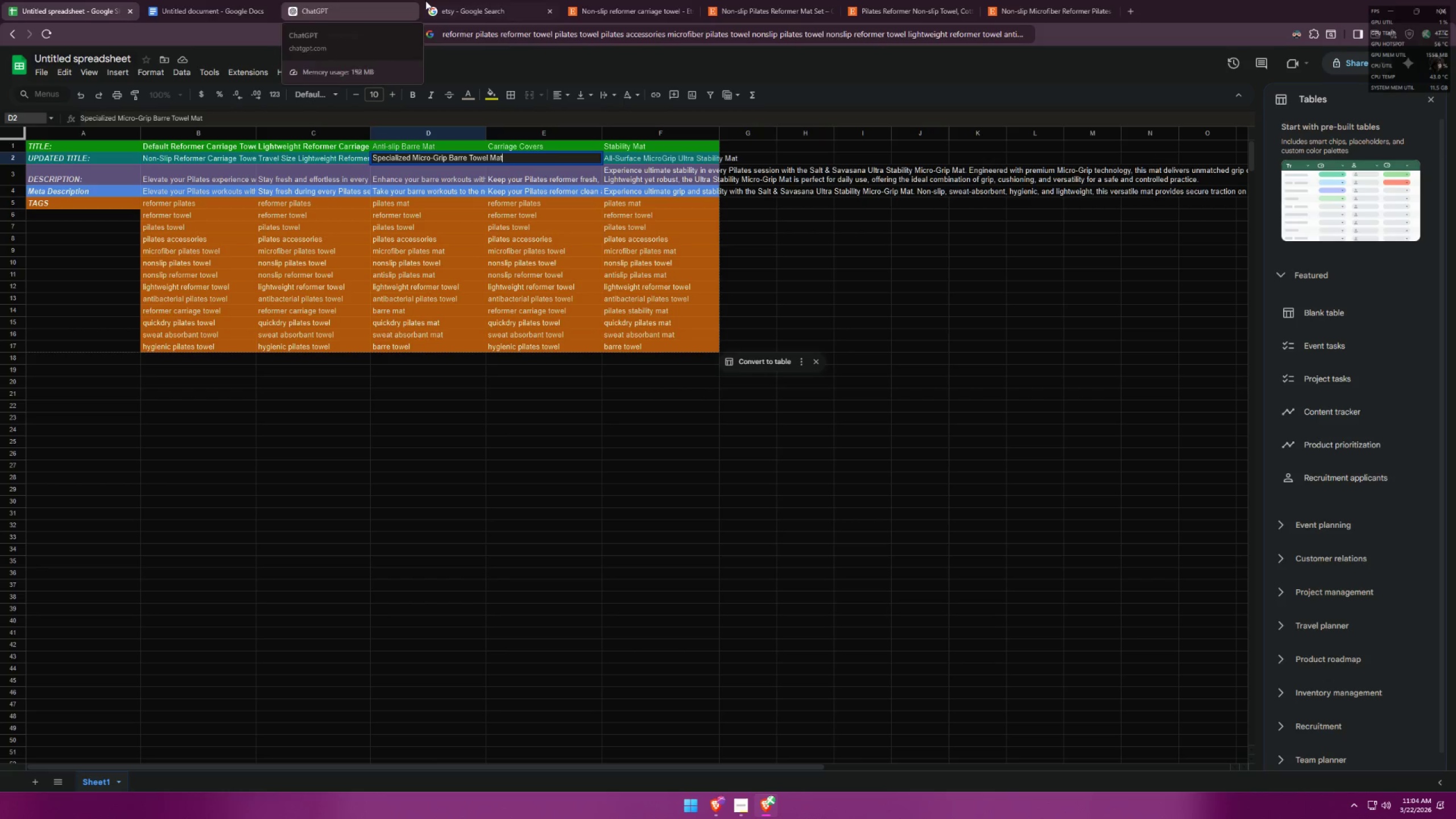 
mouse_move([435, 13])
 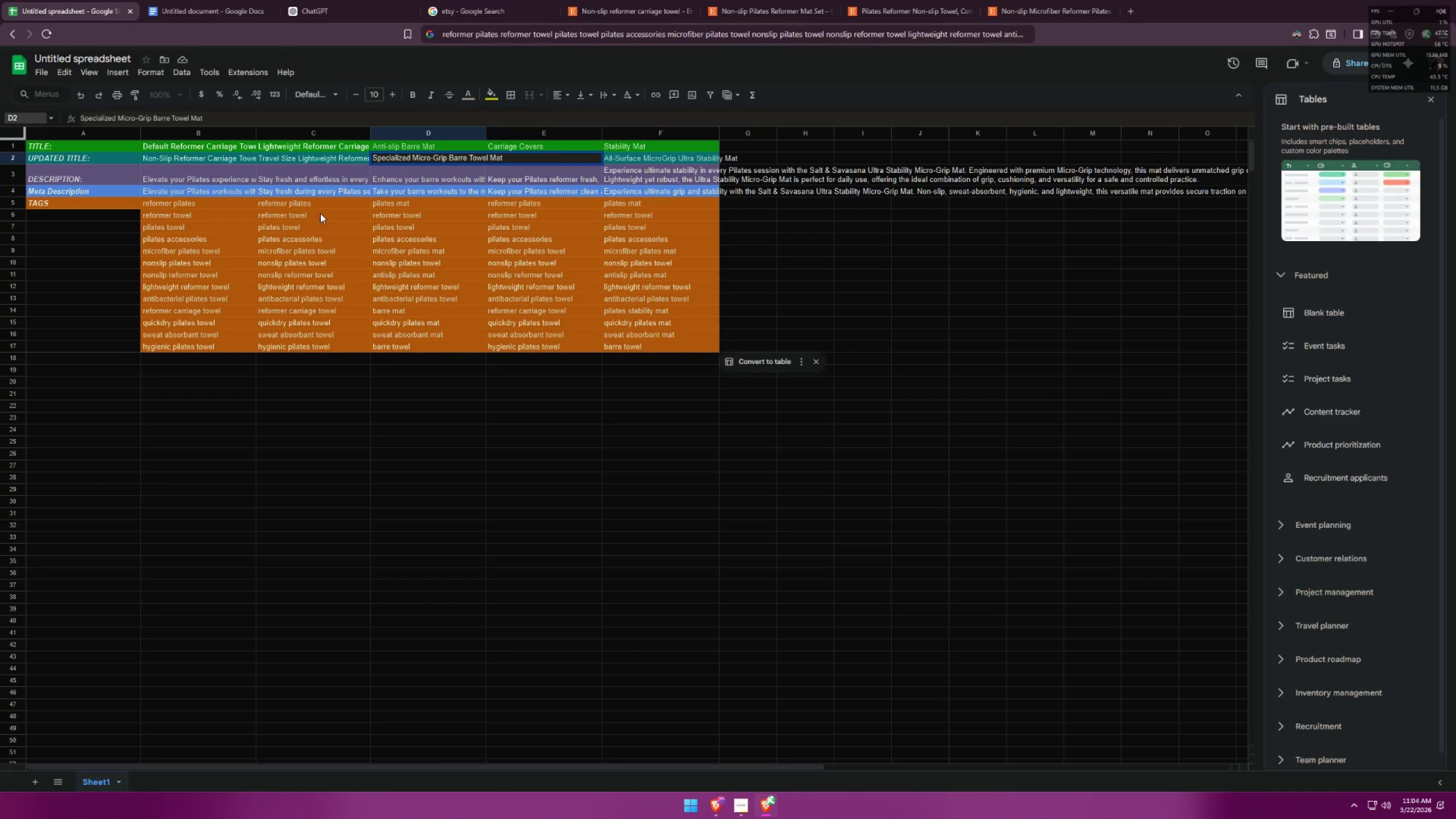 
wait(5.74)
 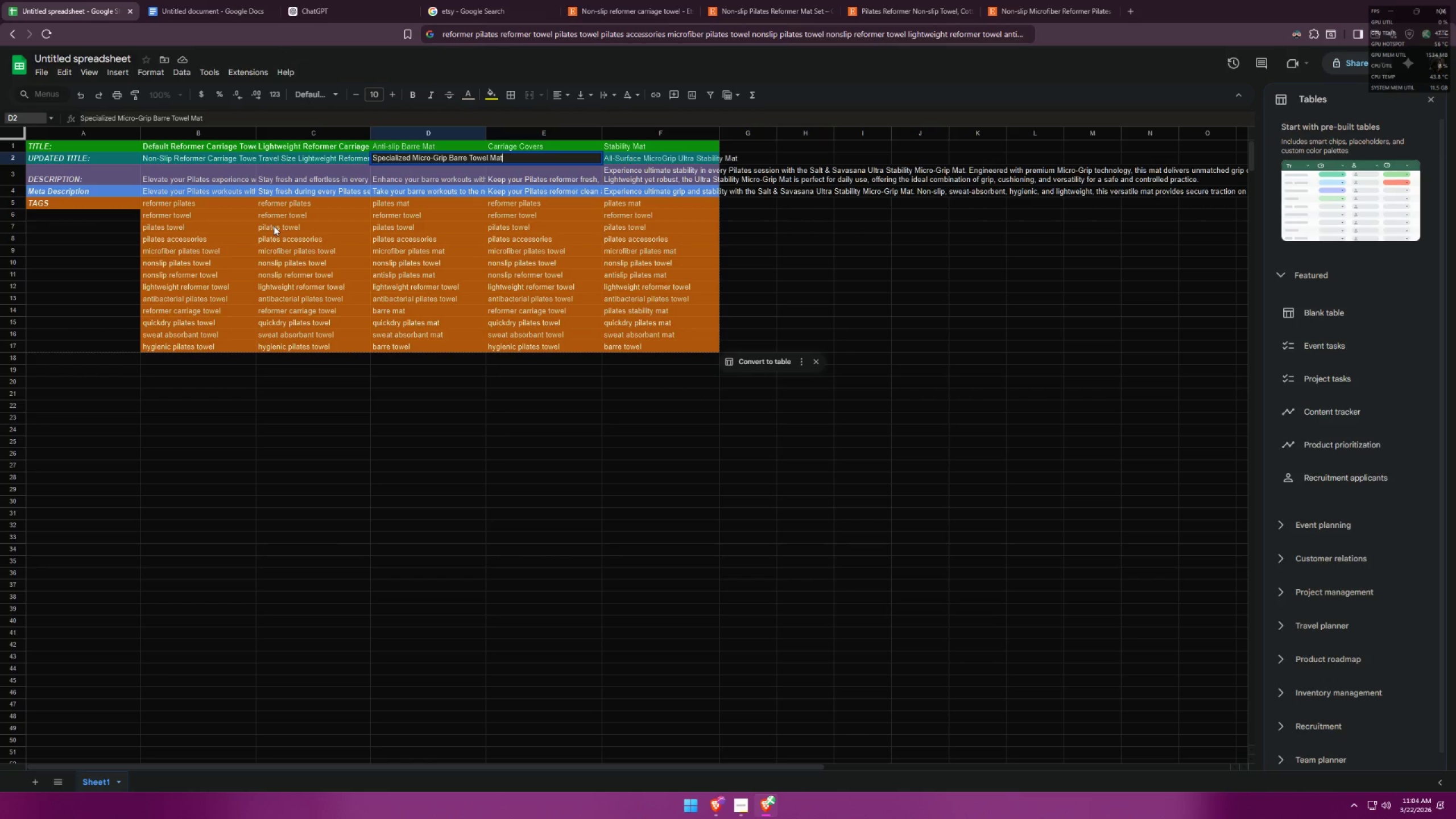 
double_click([309, 215])
 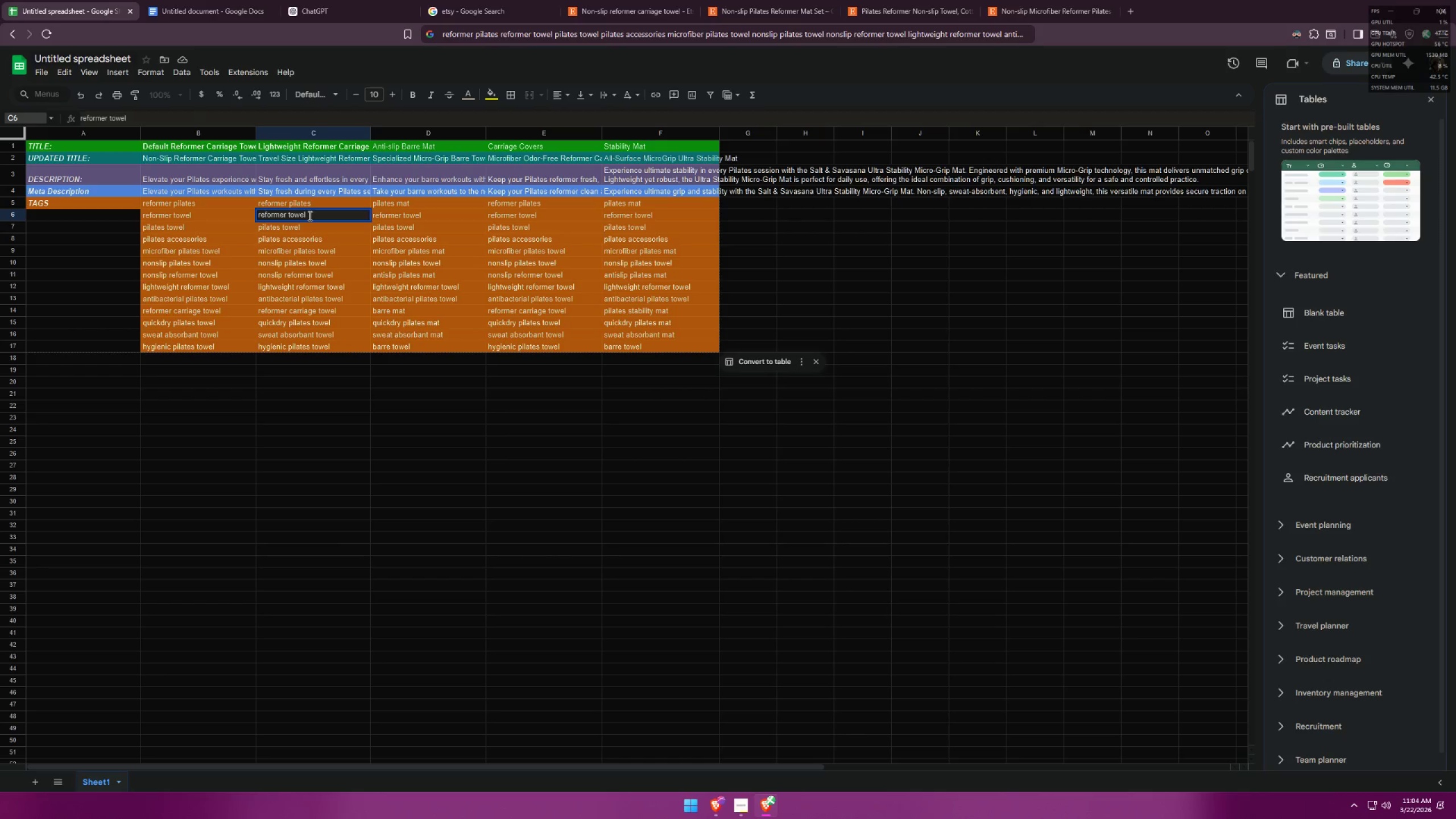 
key(Control+ControlLeft)
 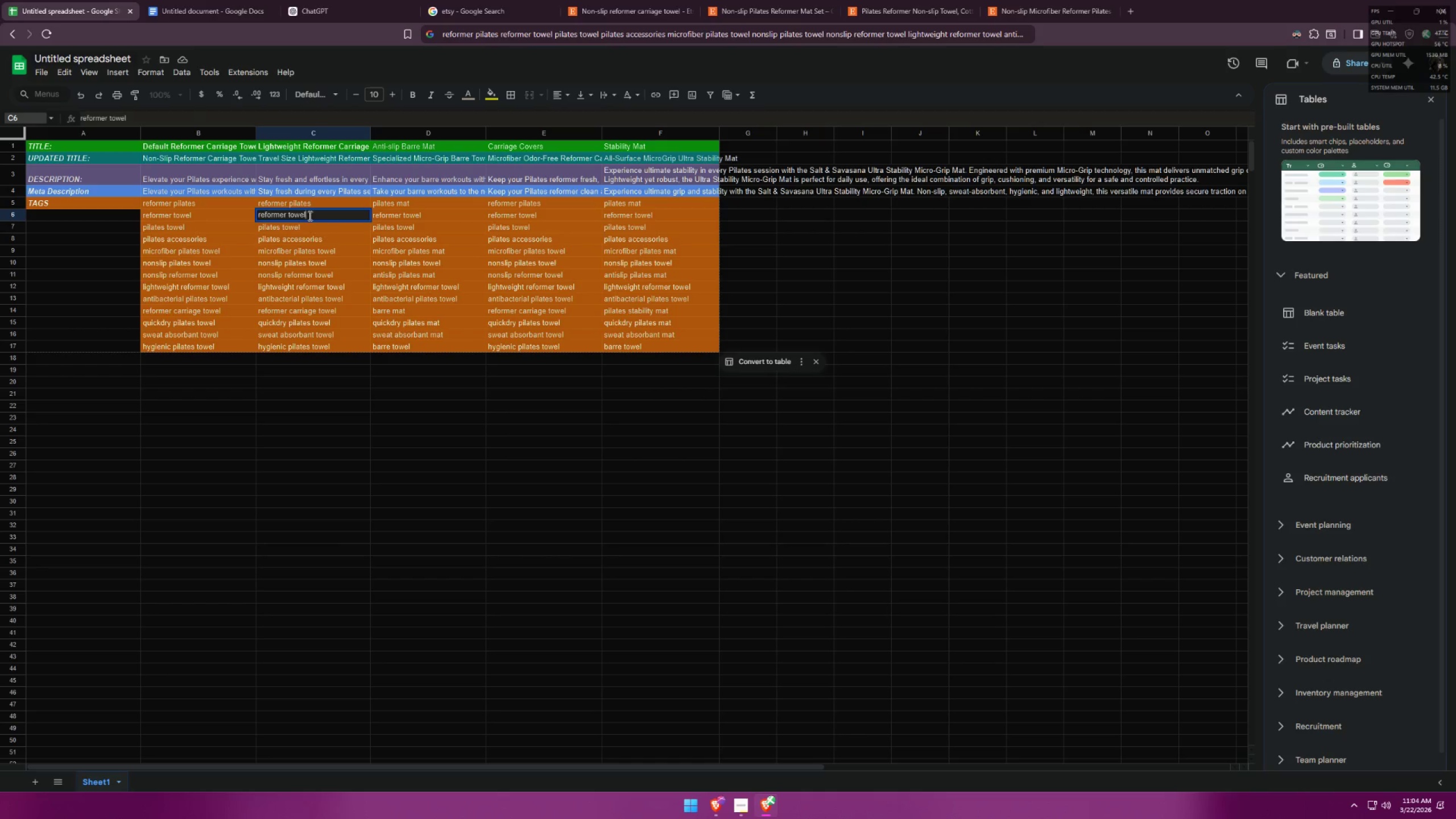 
key(Control+A)
 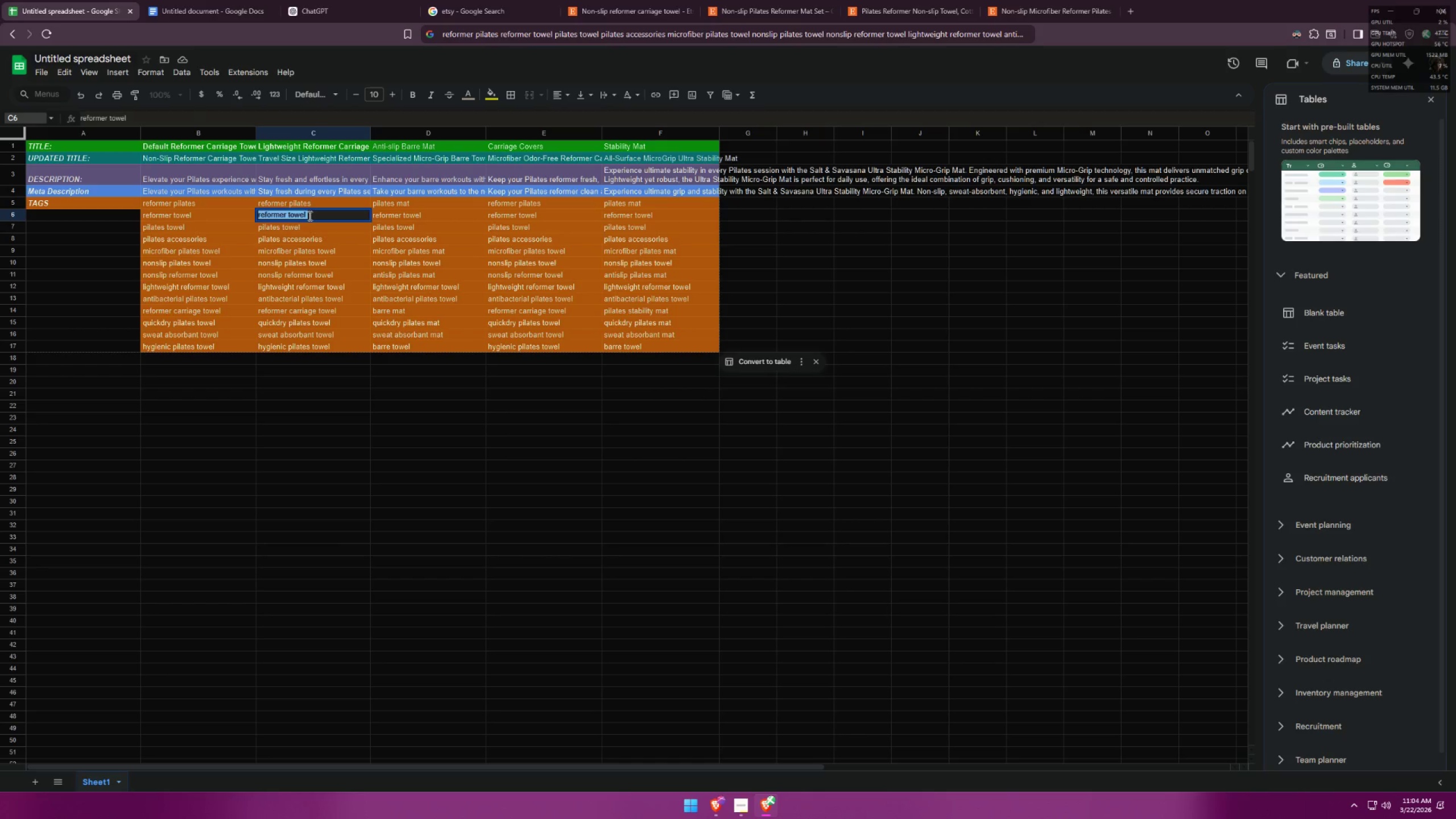 
key(Backspace)
type(trs)
key(Backspace)
type(avel reformer towel)
 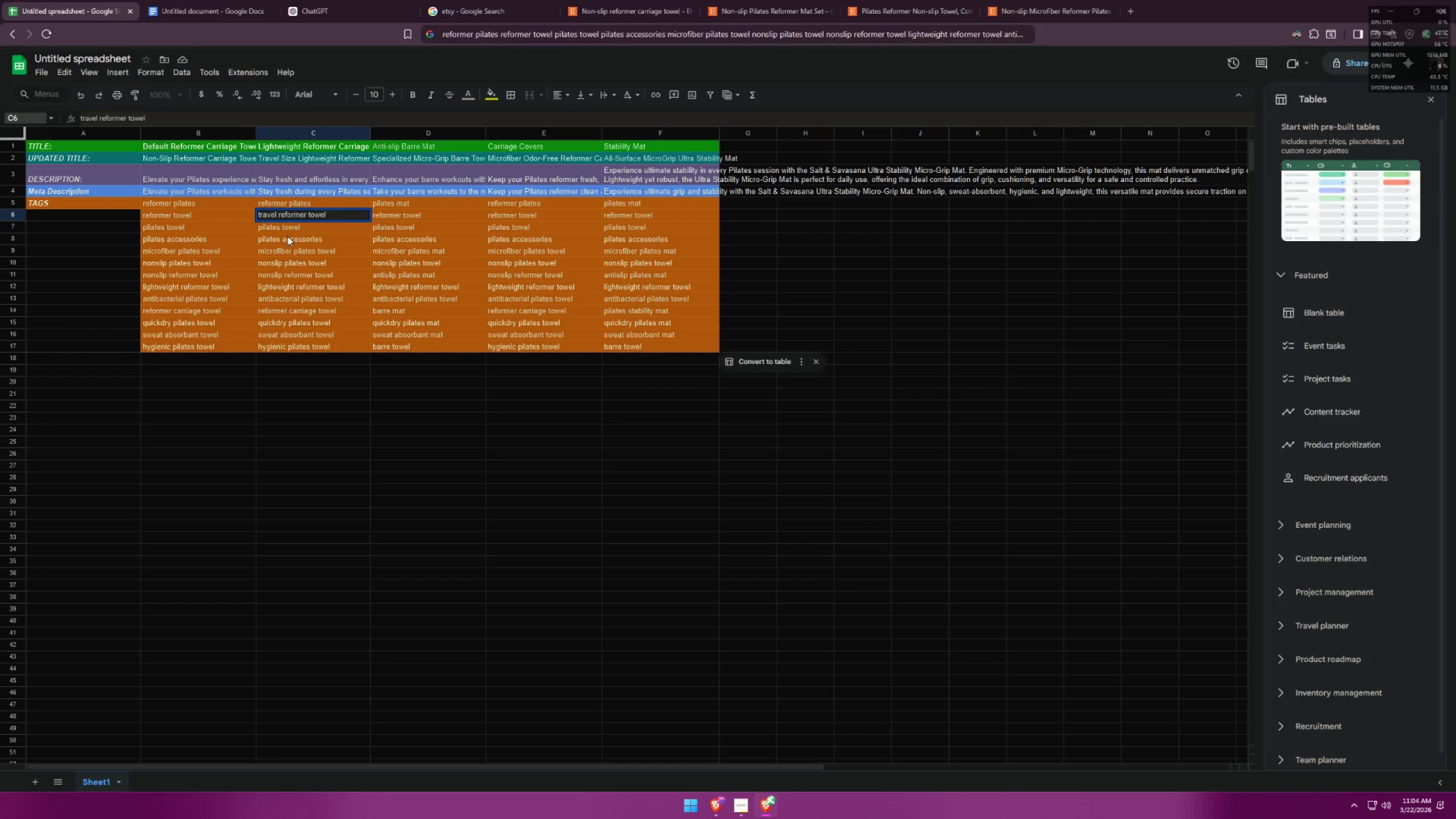 
left_click([283, 242])
 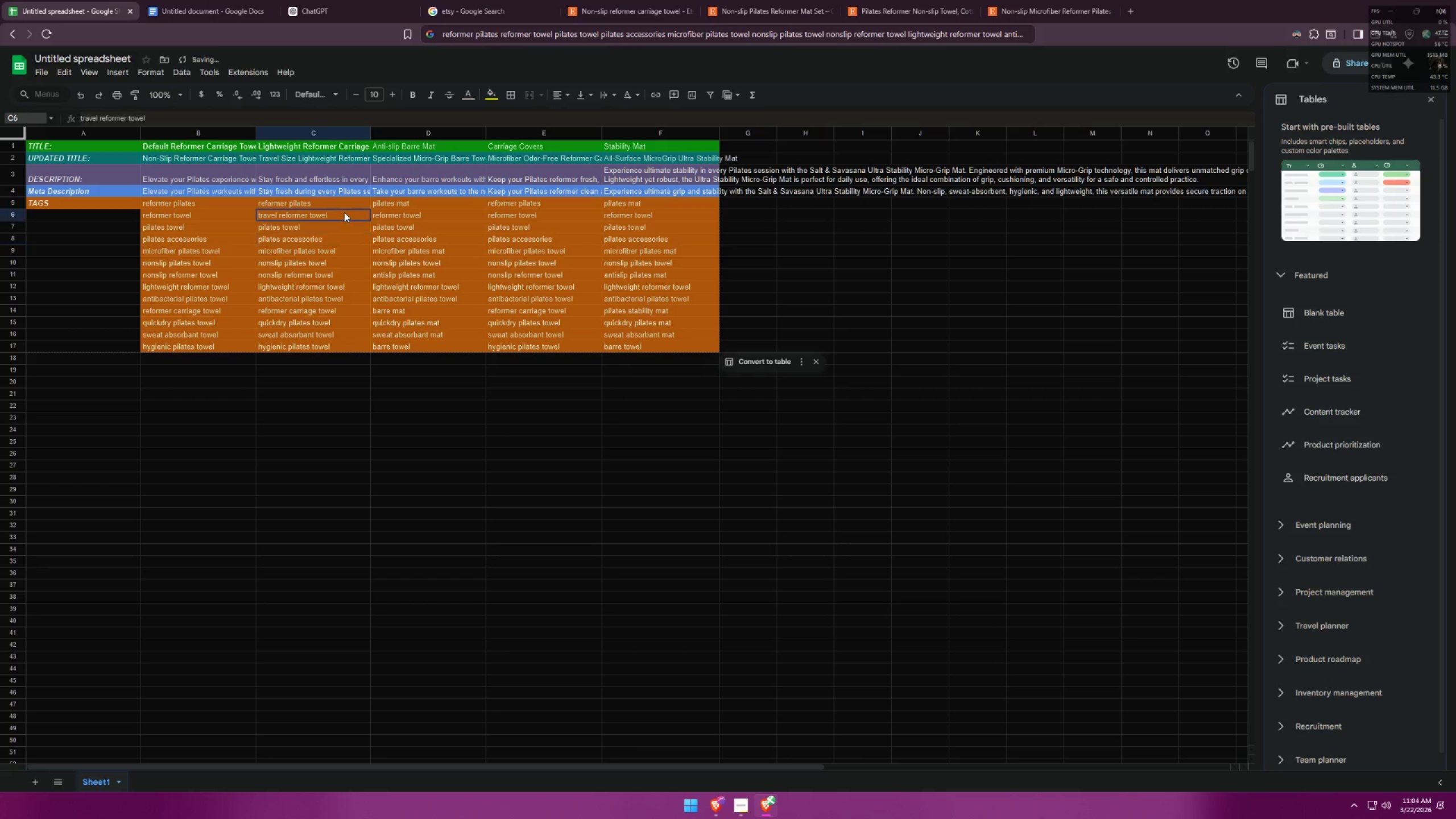 
triple_click([344, 212])
 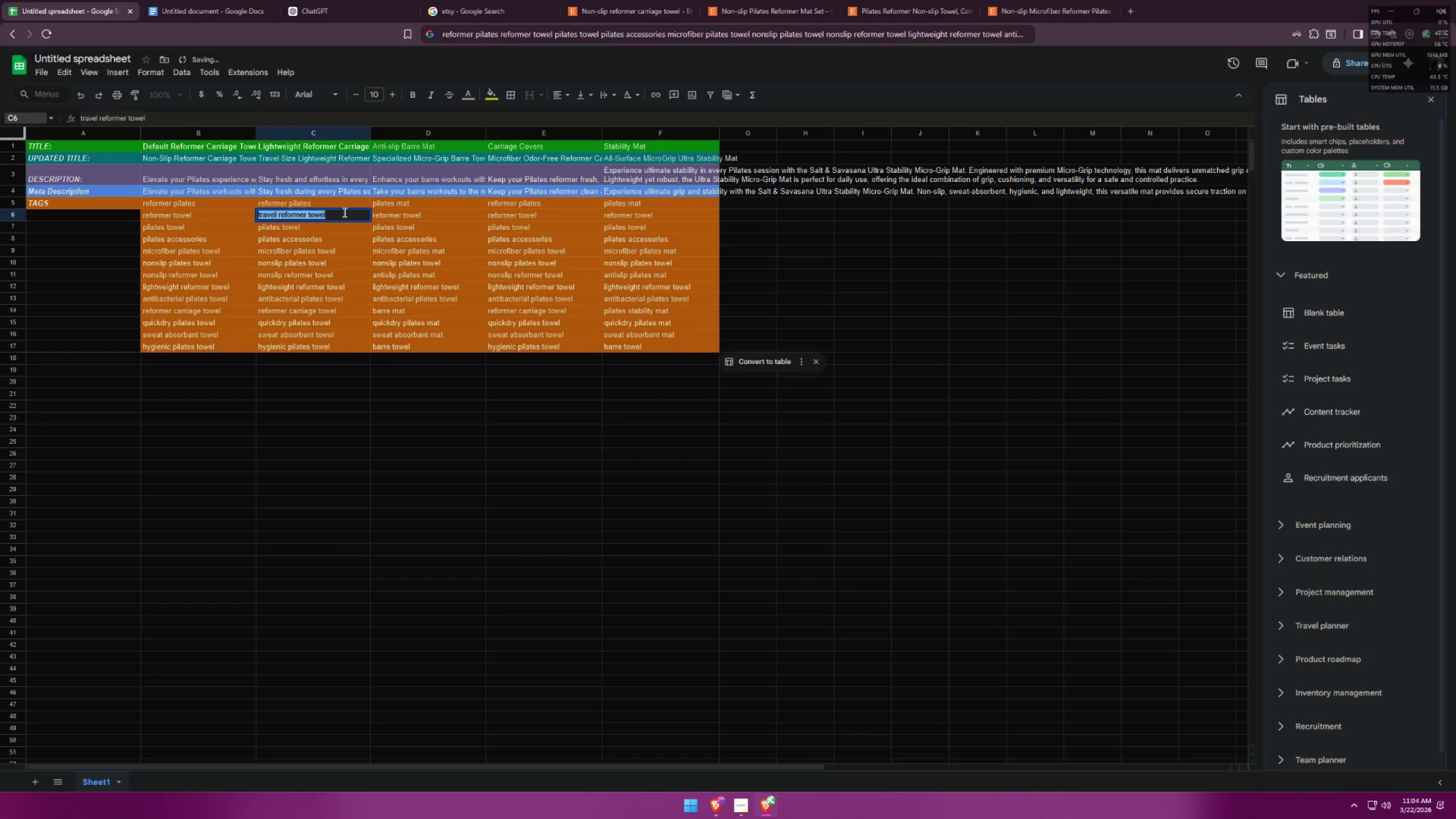 
key(Control+ControlLeft)
 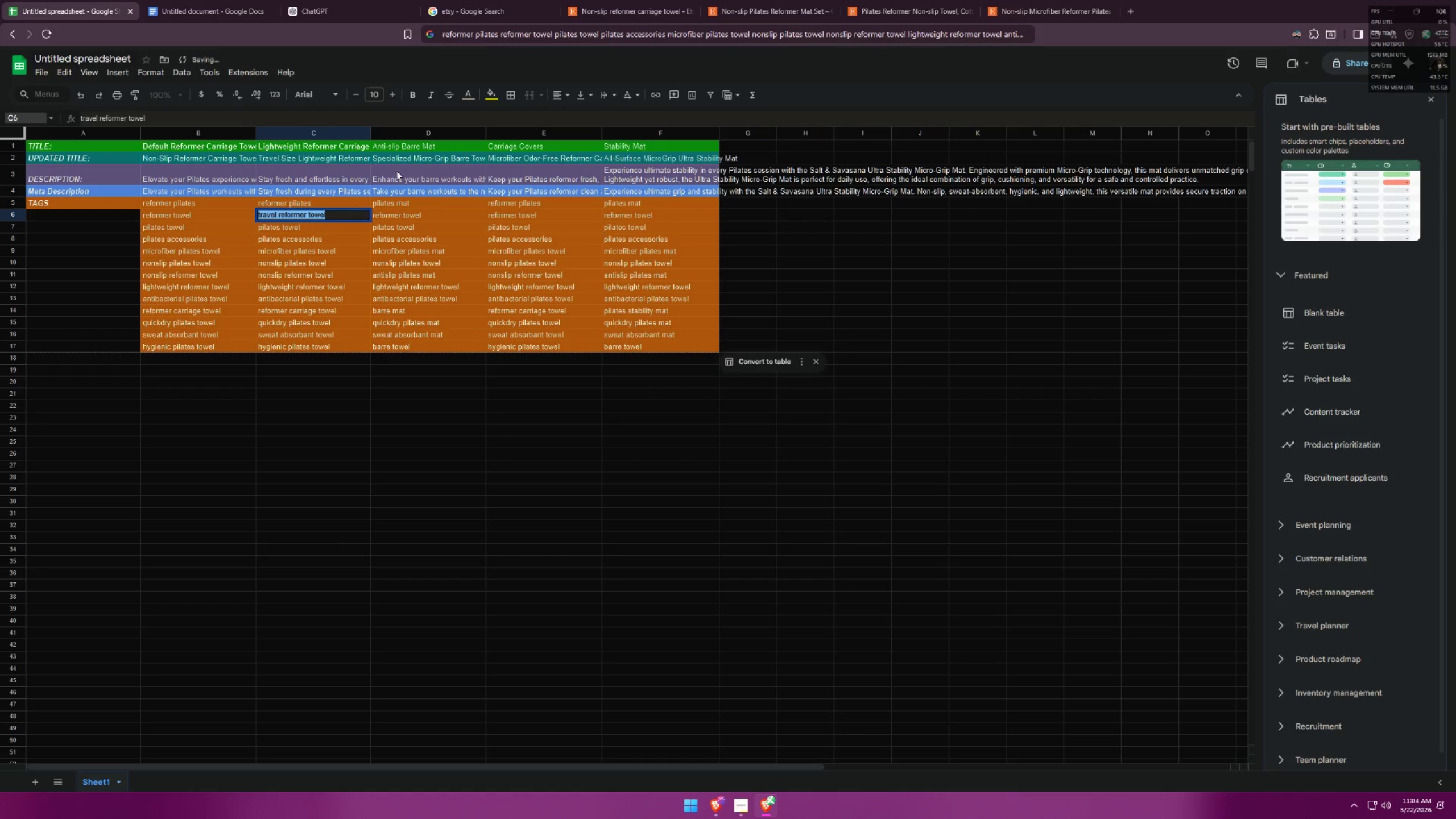 
key(Control+C)
 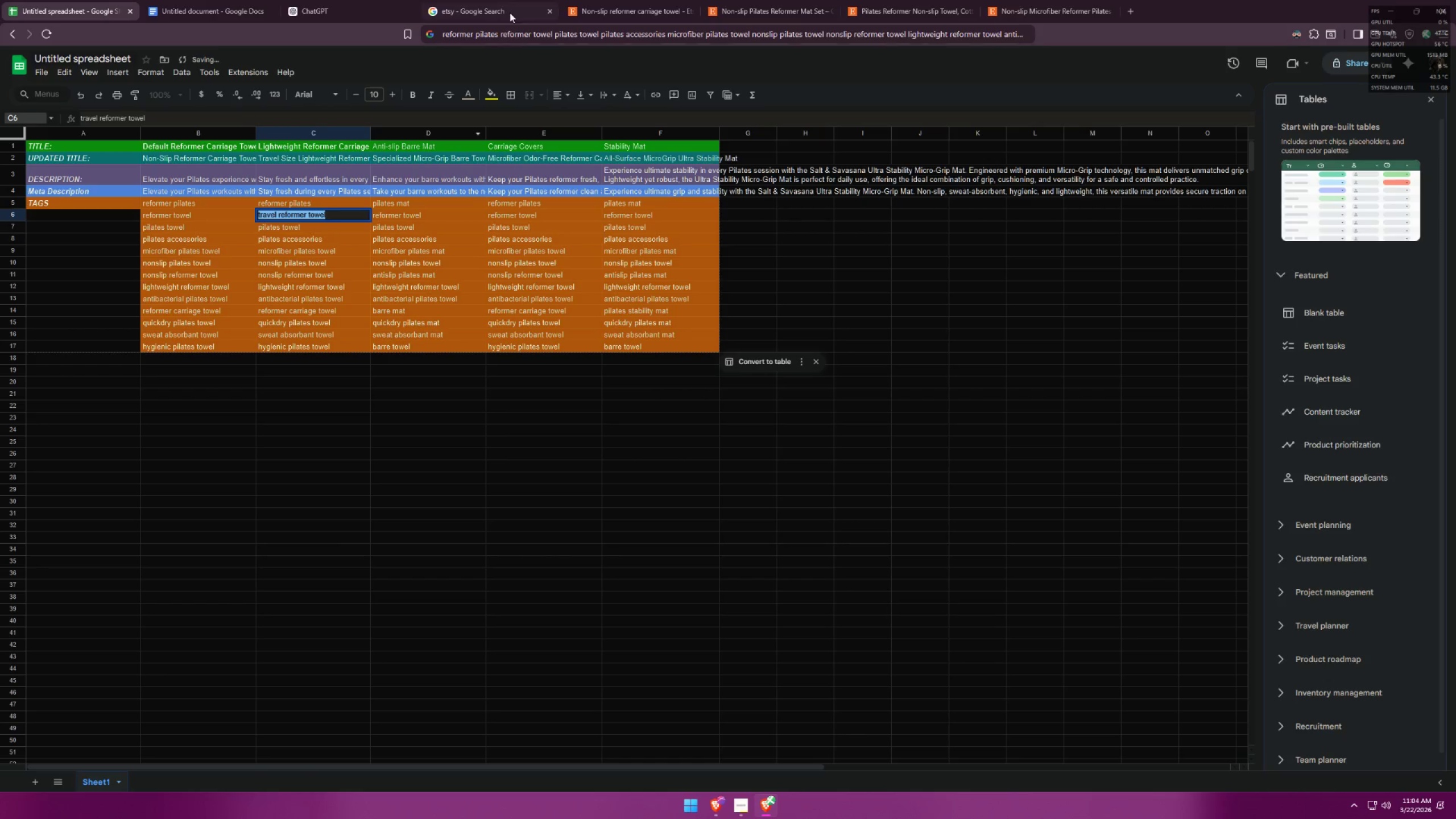 
left_click([505, 0])
 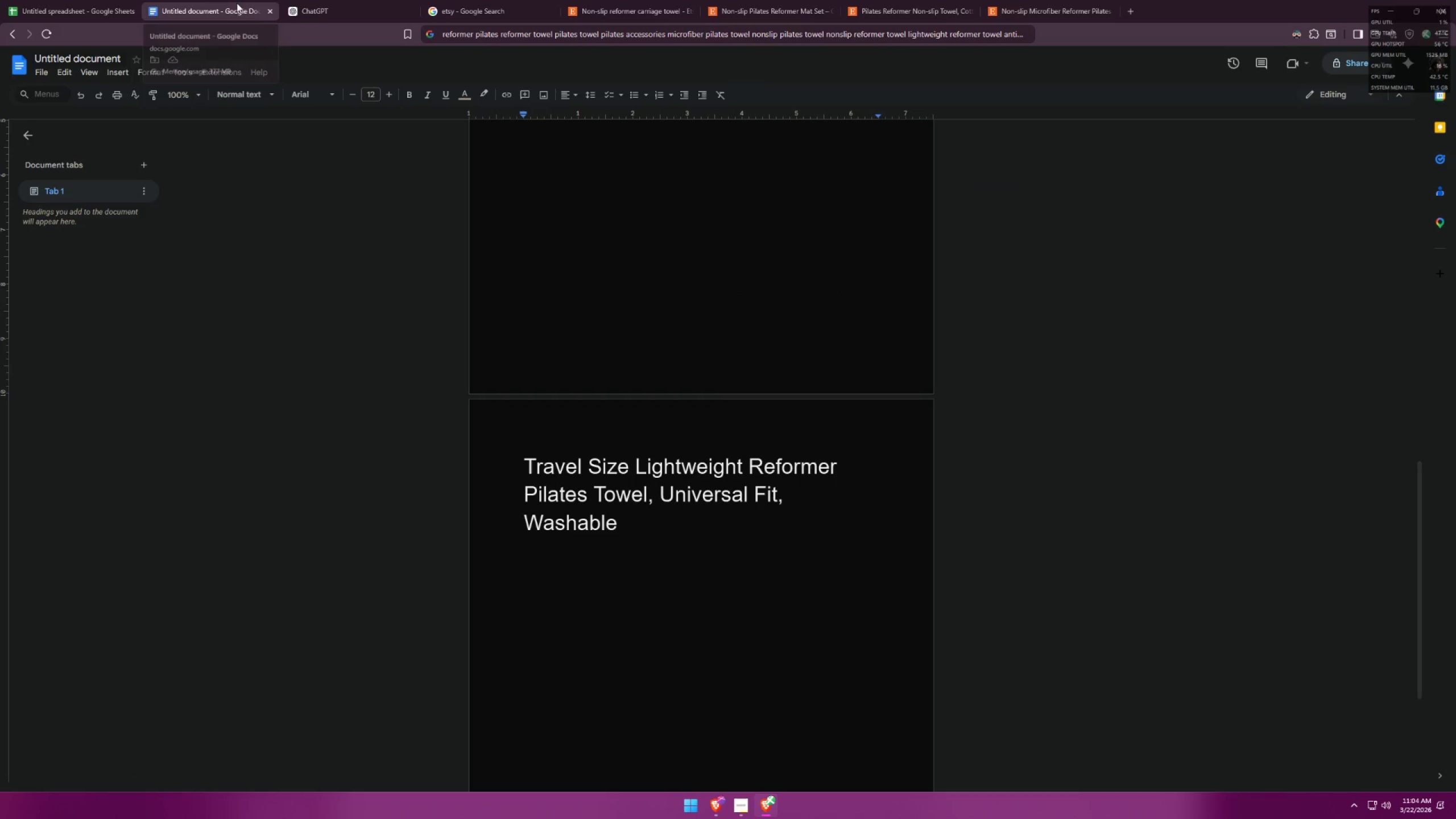 
scroll: coordinate [652, 515], scroll_direction: up, amount: 6.0
 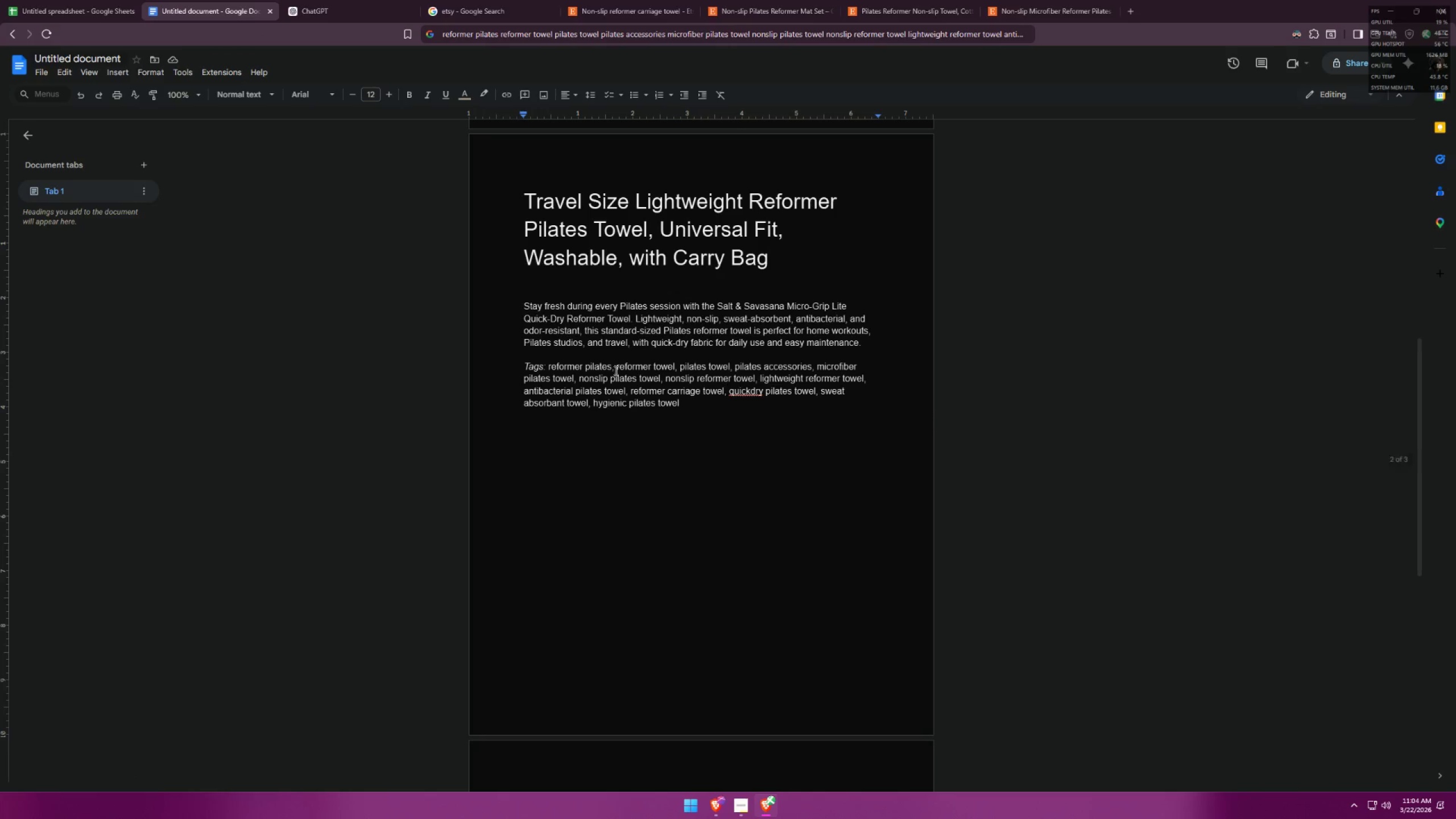 
left_click_drag(start_coordinate=[617, 369], to_coordinate=[674, 367])
 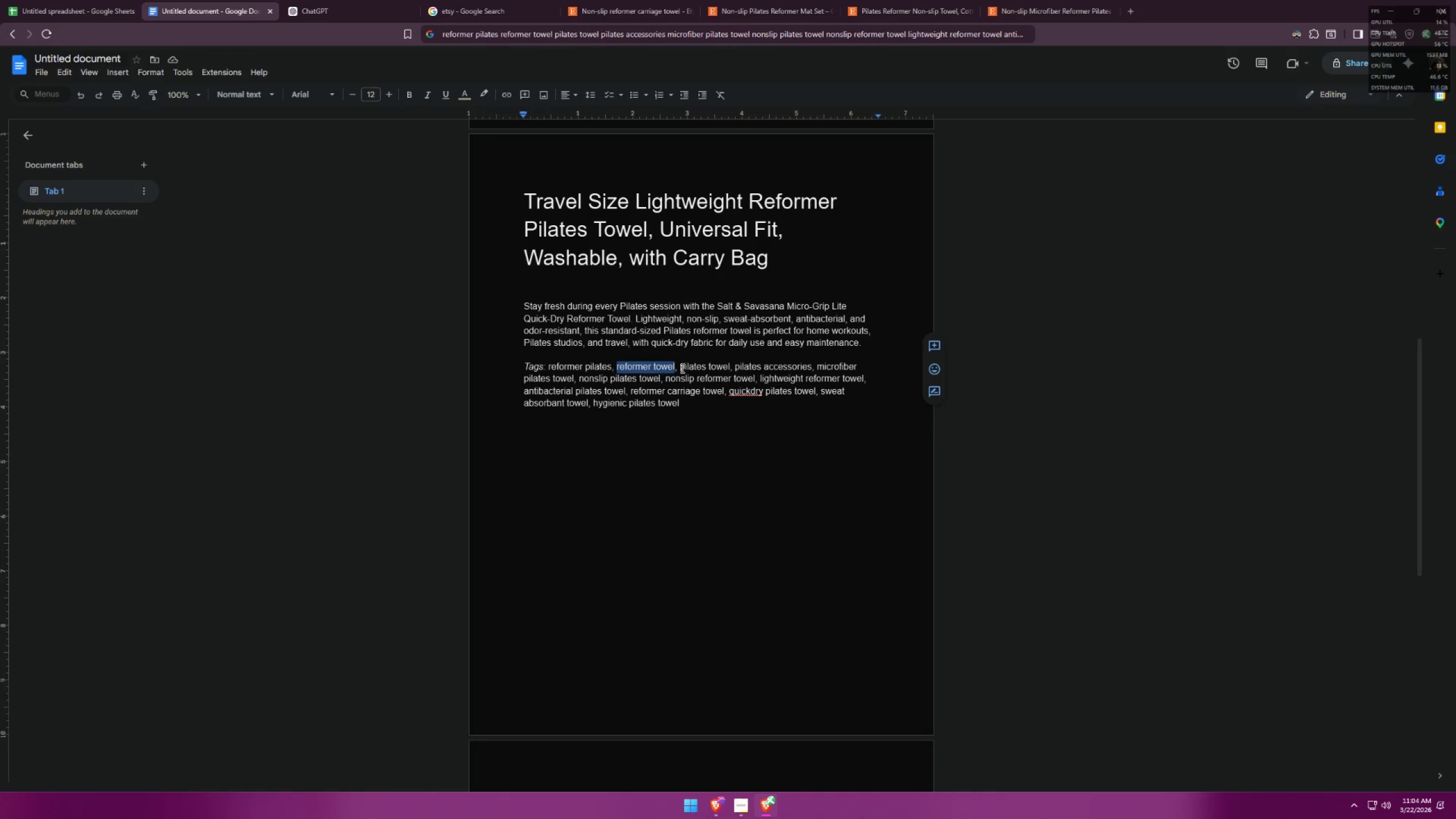 
key(Control+ControlLeft)
 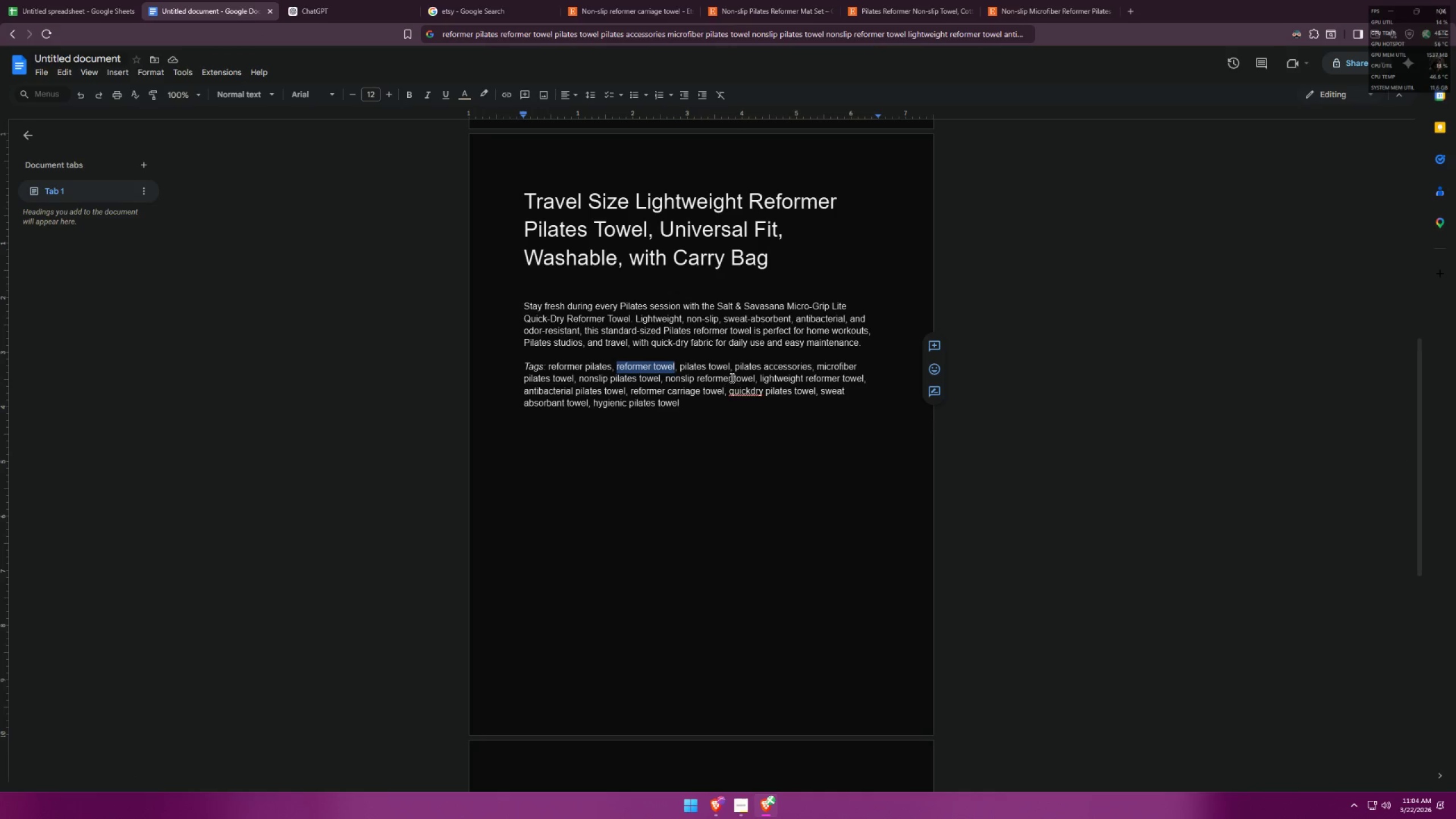 
key(Control+V)
 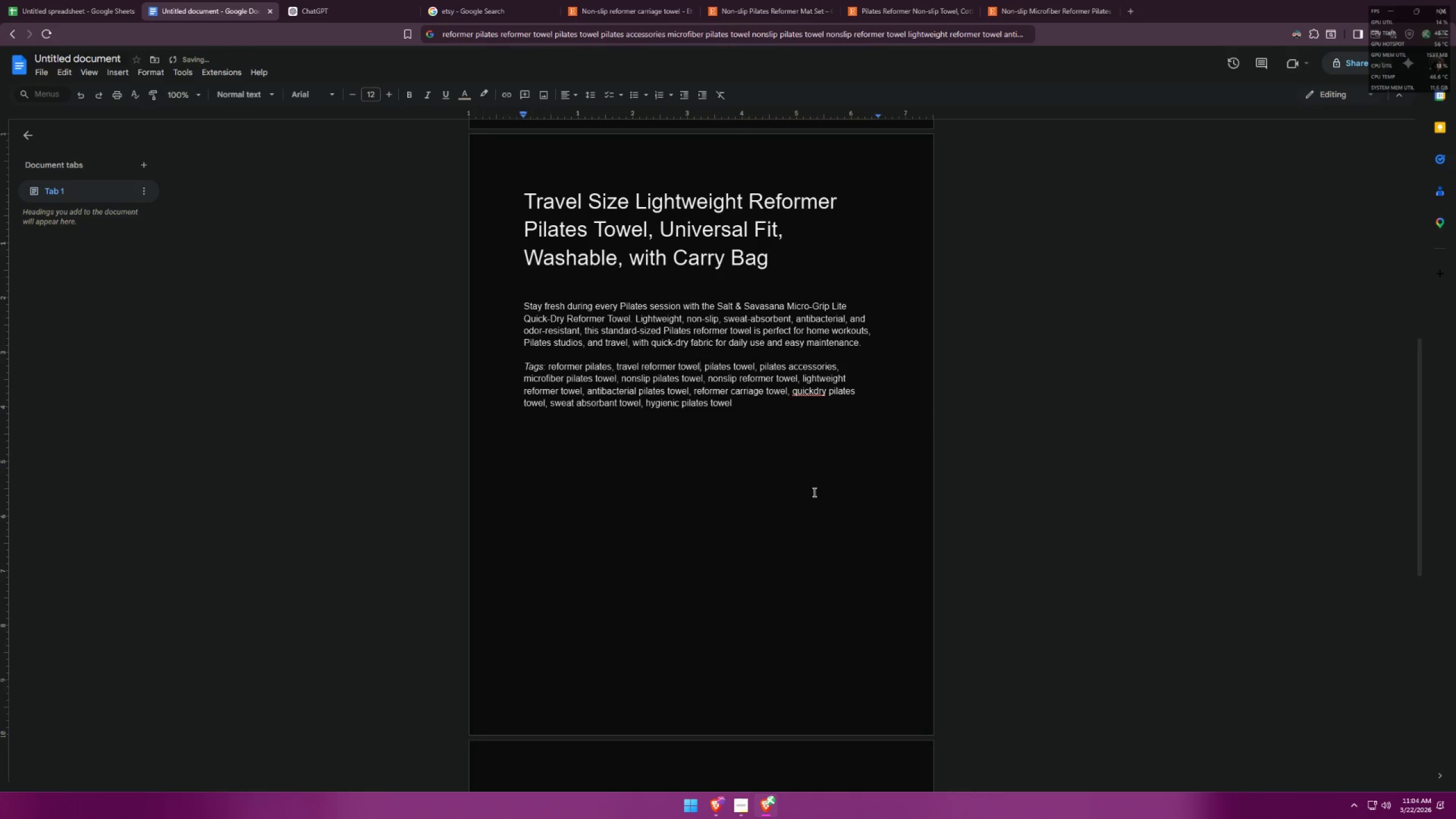 
left_click([813, 492])
 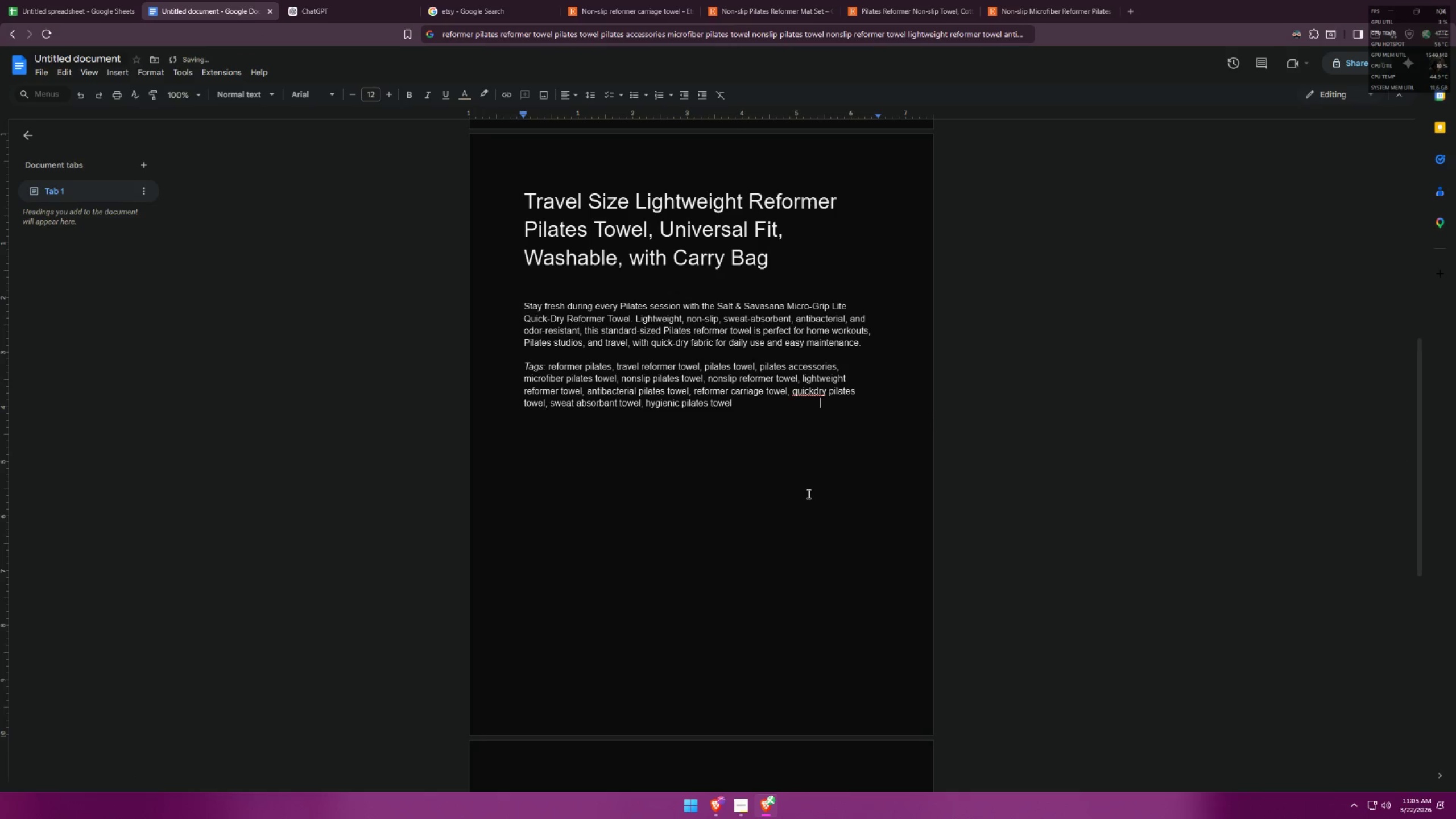 
scroll: coordinate [818, 477], scroll_direction: down, amount: 8.0
 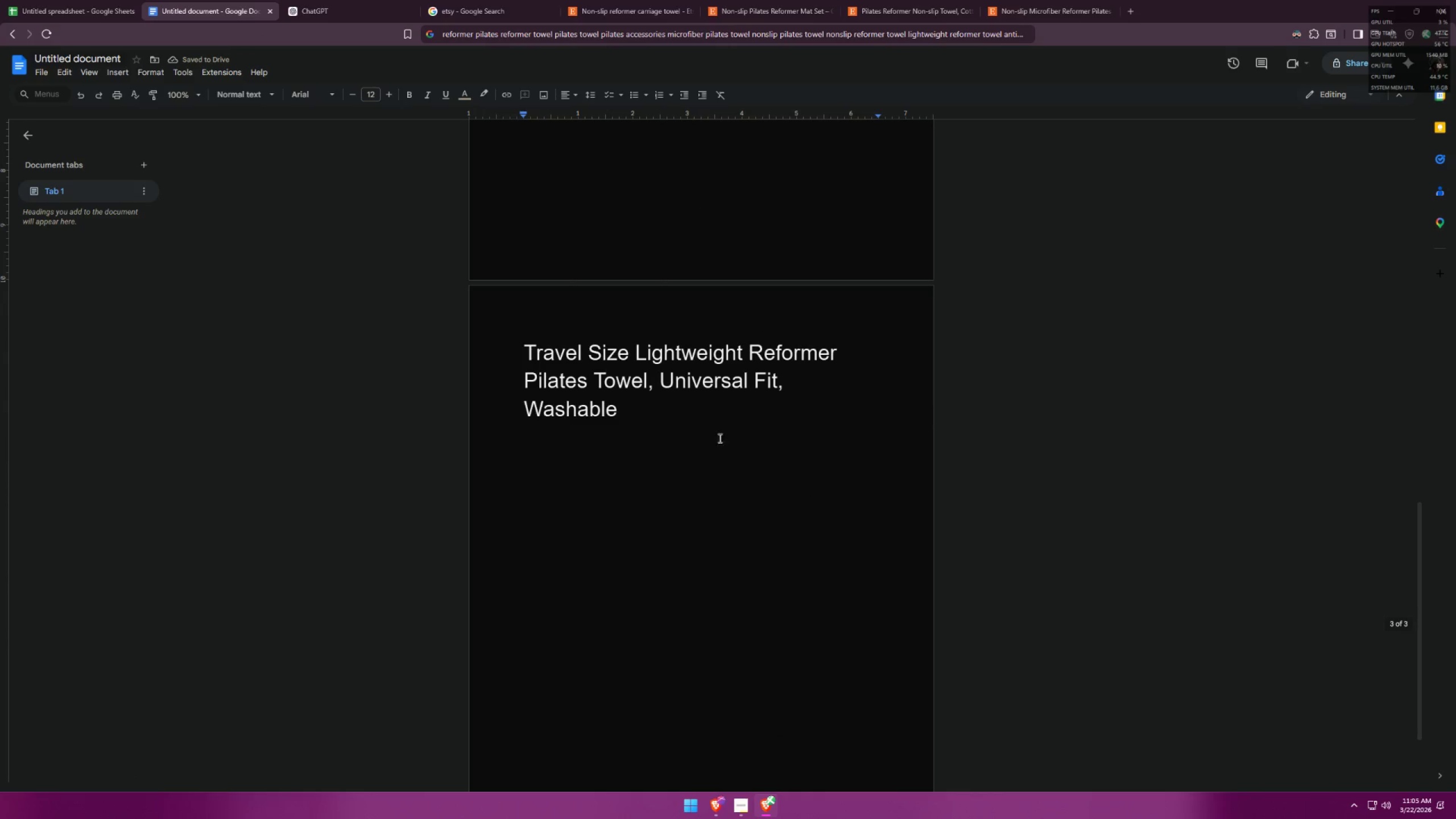 
left_click([686, 415])
 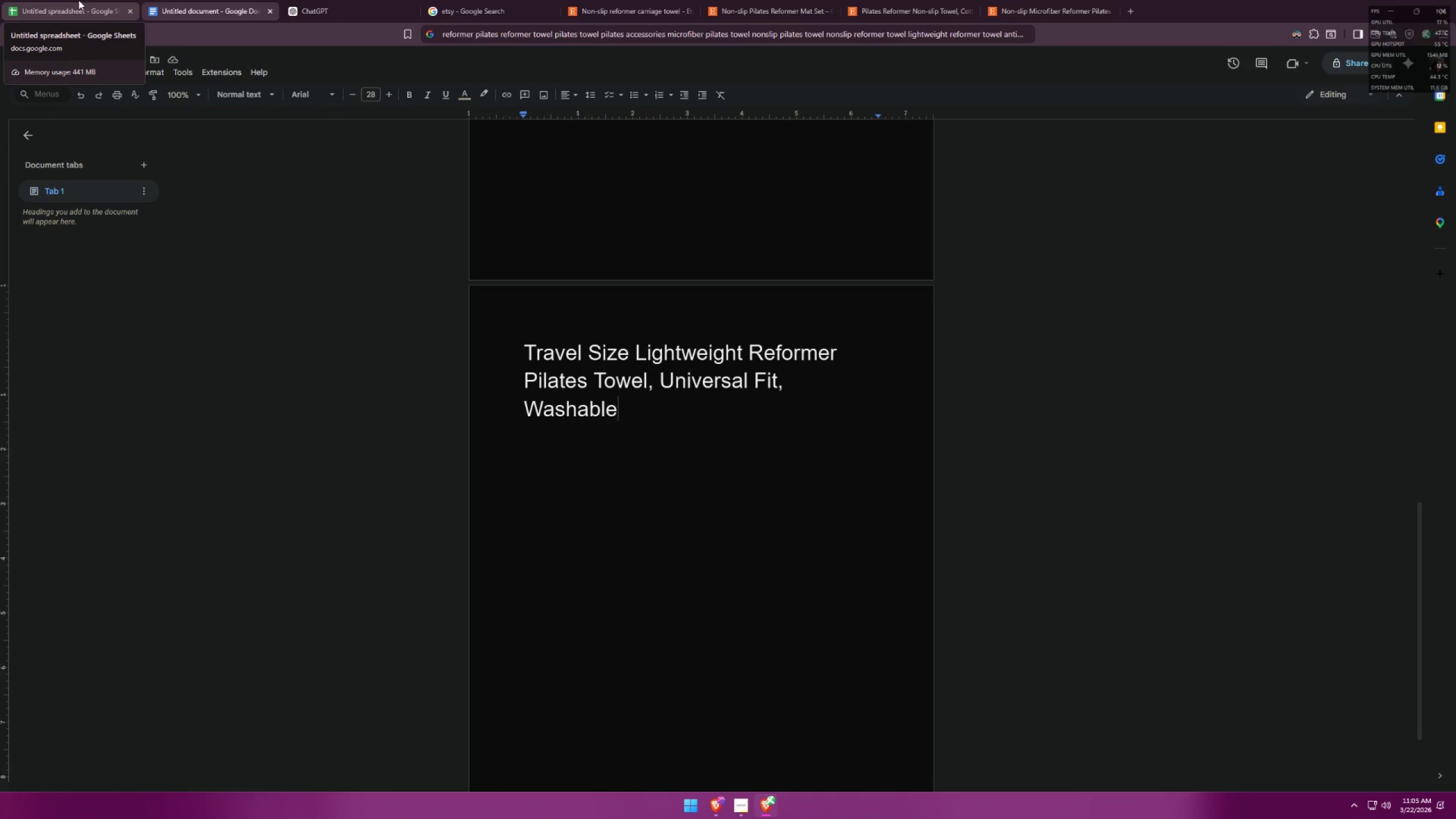 
wait(6.09)
 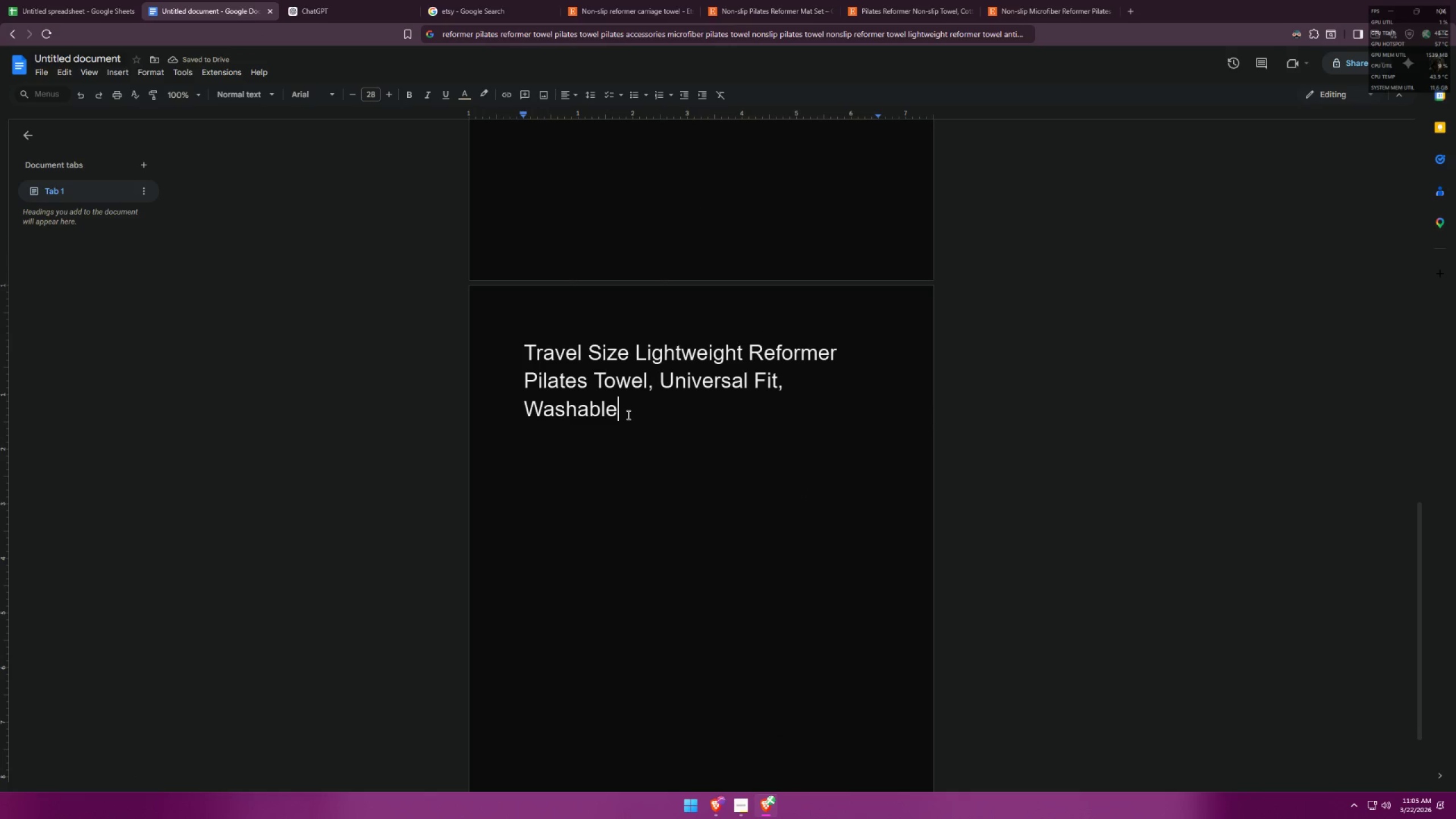 
left_click([78, 0])
 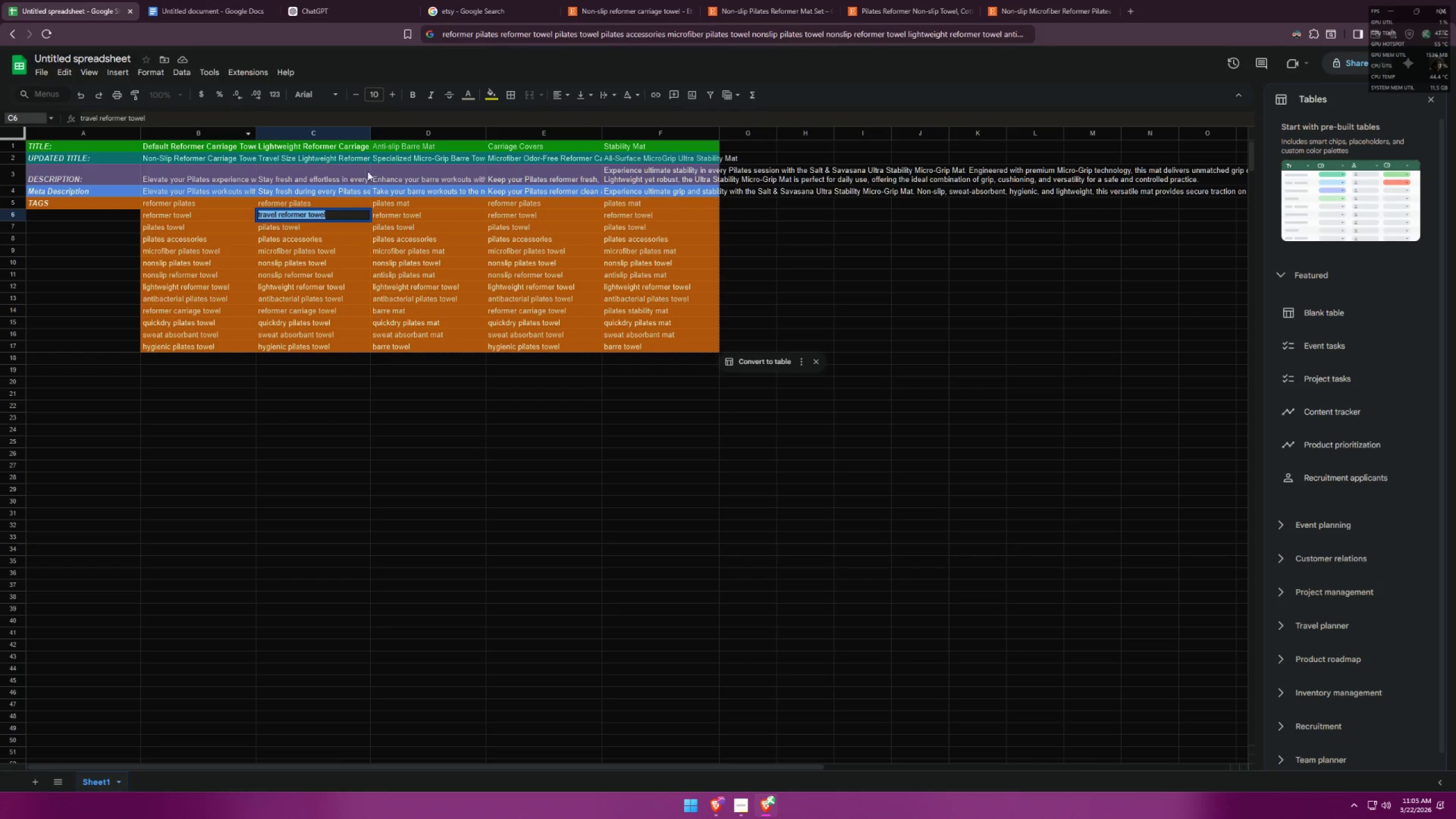 
left_click([382, 161])
 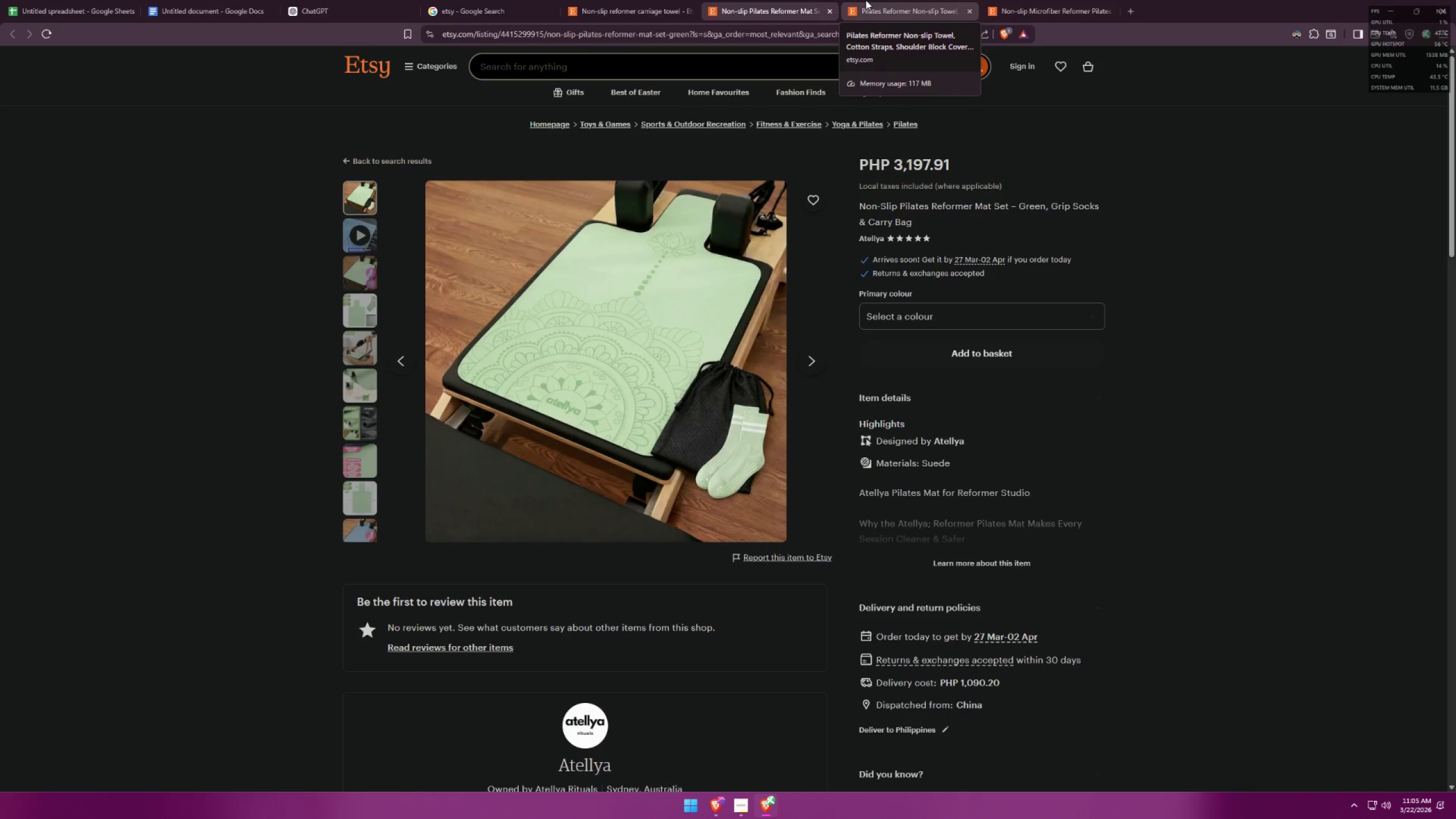 
wait(7.84)
 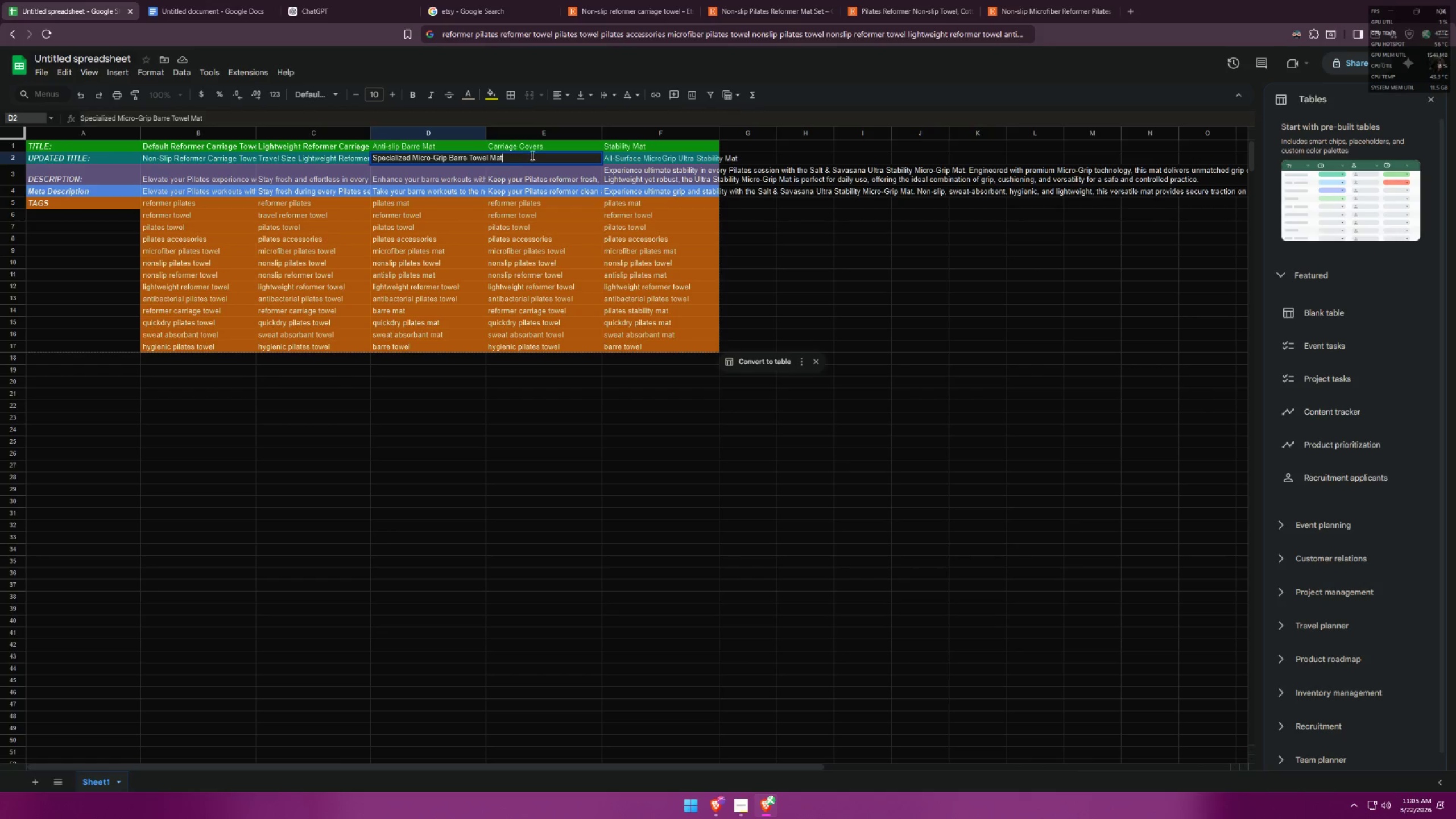 
double_click([37, 0])
 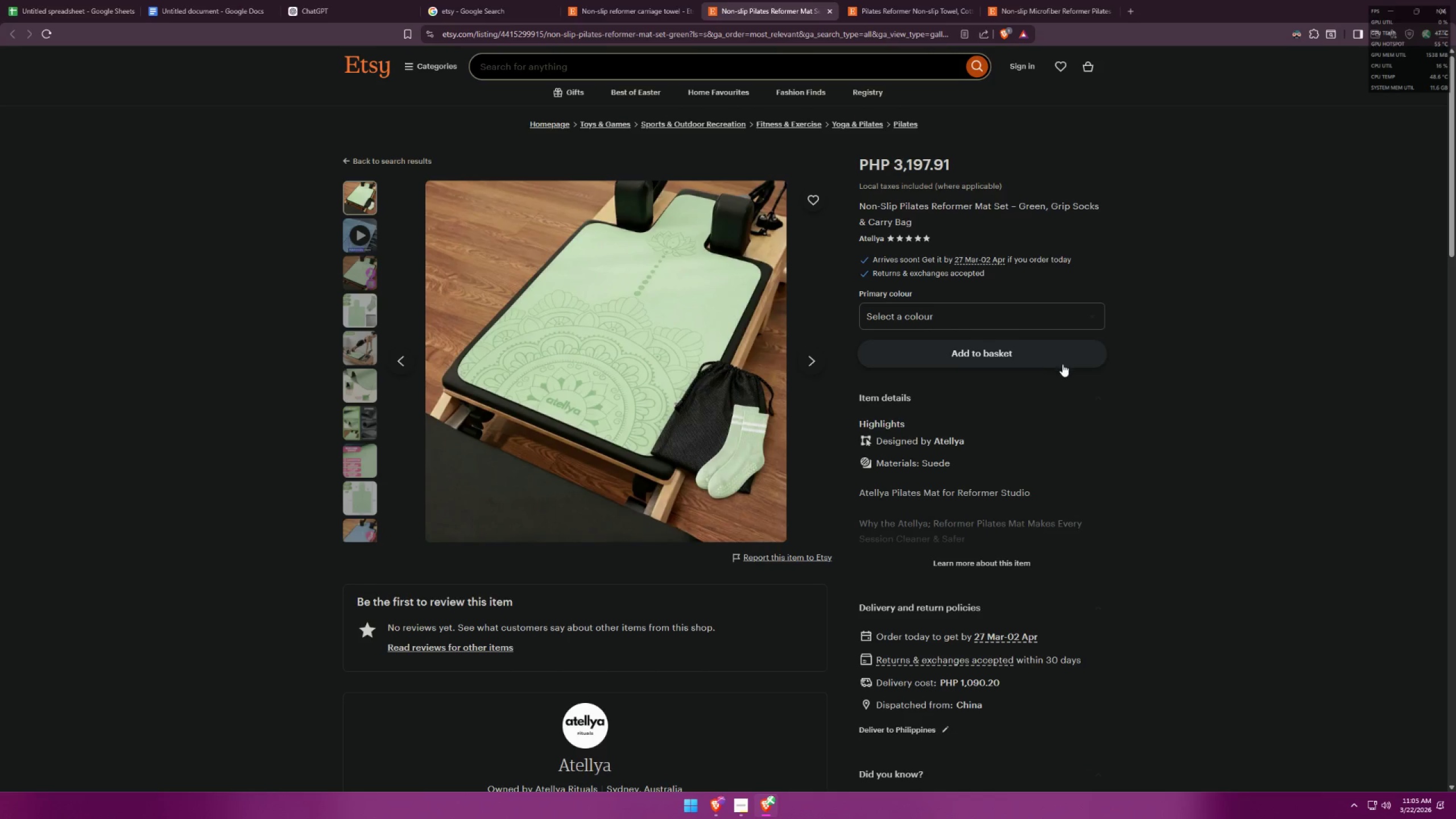 
wait(5.98)
 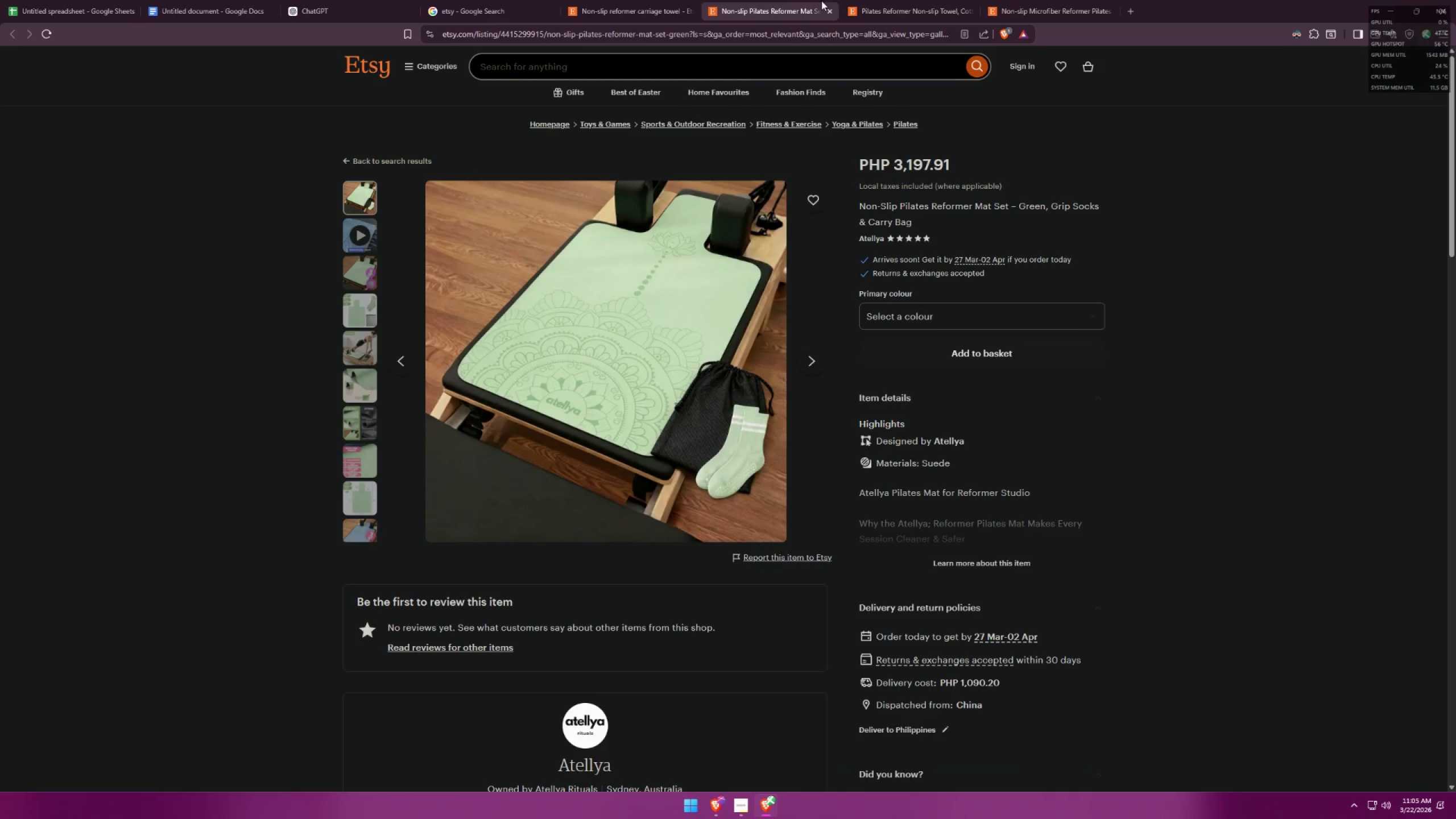 
scroll: coordinate [892, 387], scroll_direction: down, amount: 10.0
 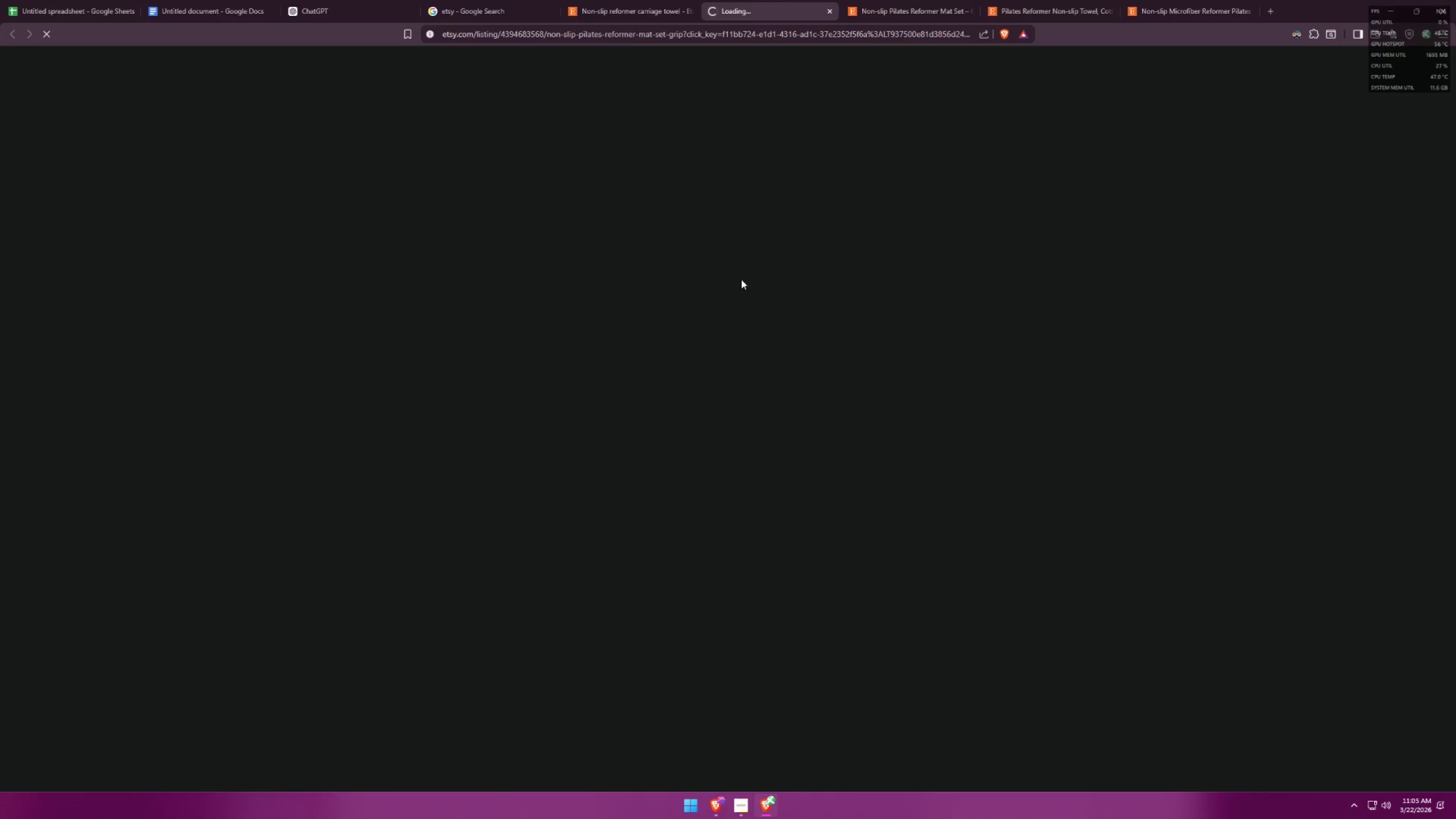 
left_click([976, 11])
 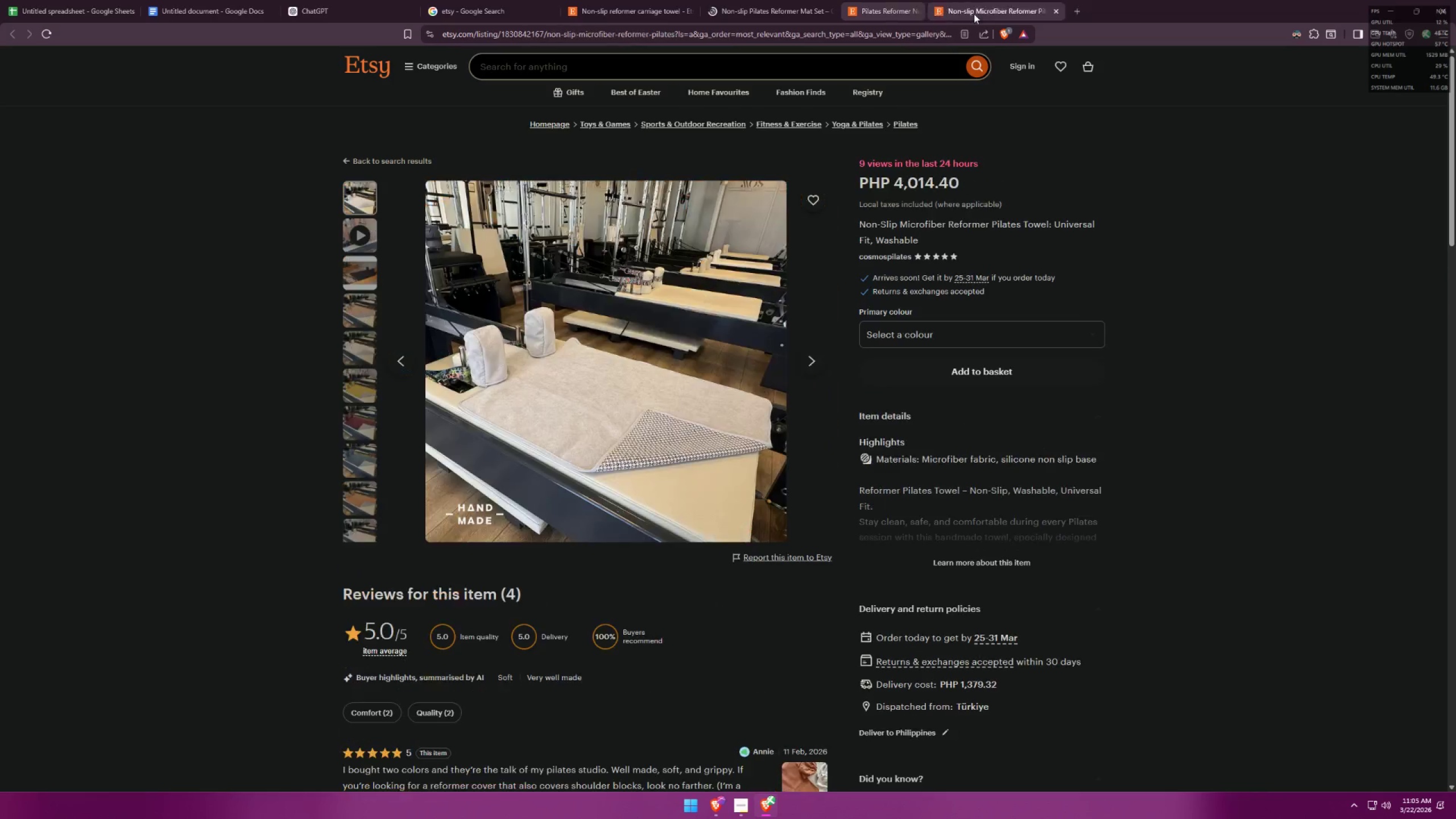 
triple_click([974, 13])
 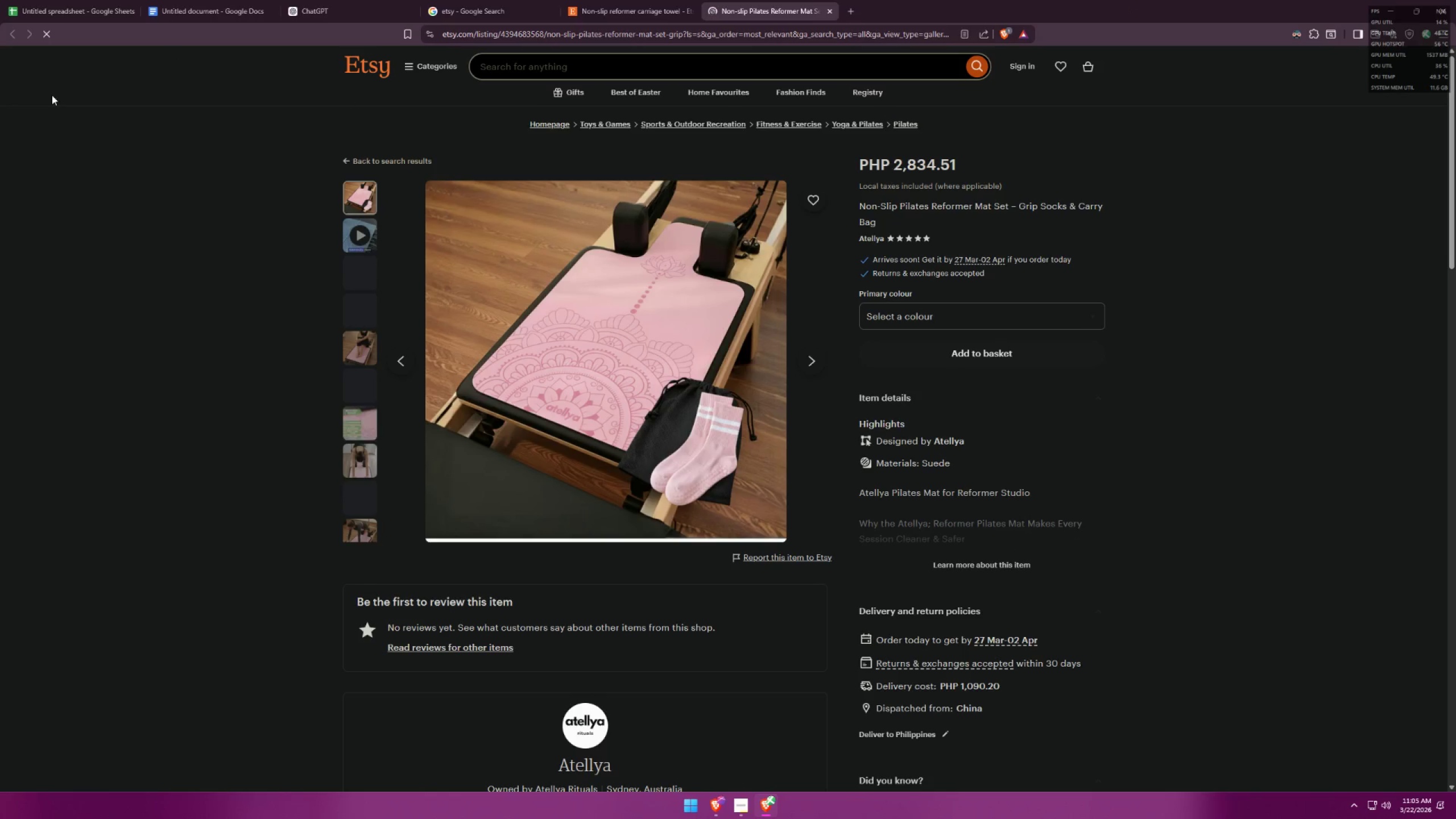 
left_click([593, 0])
 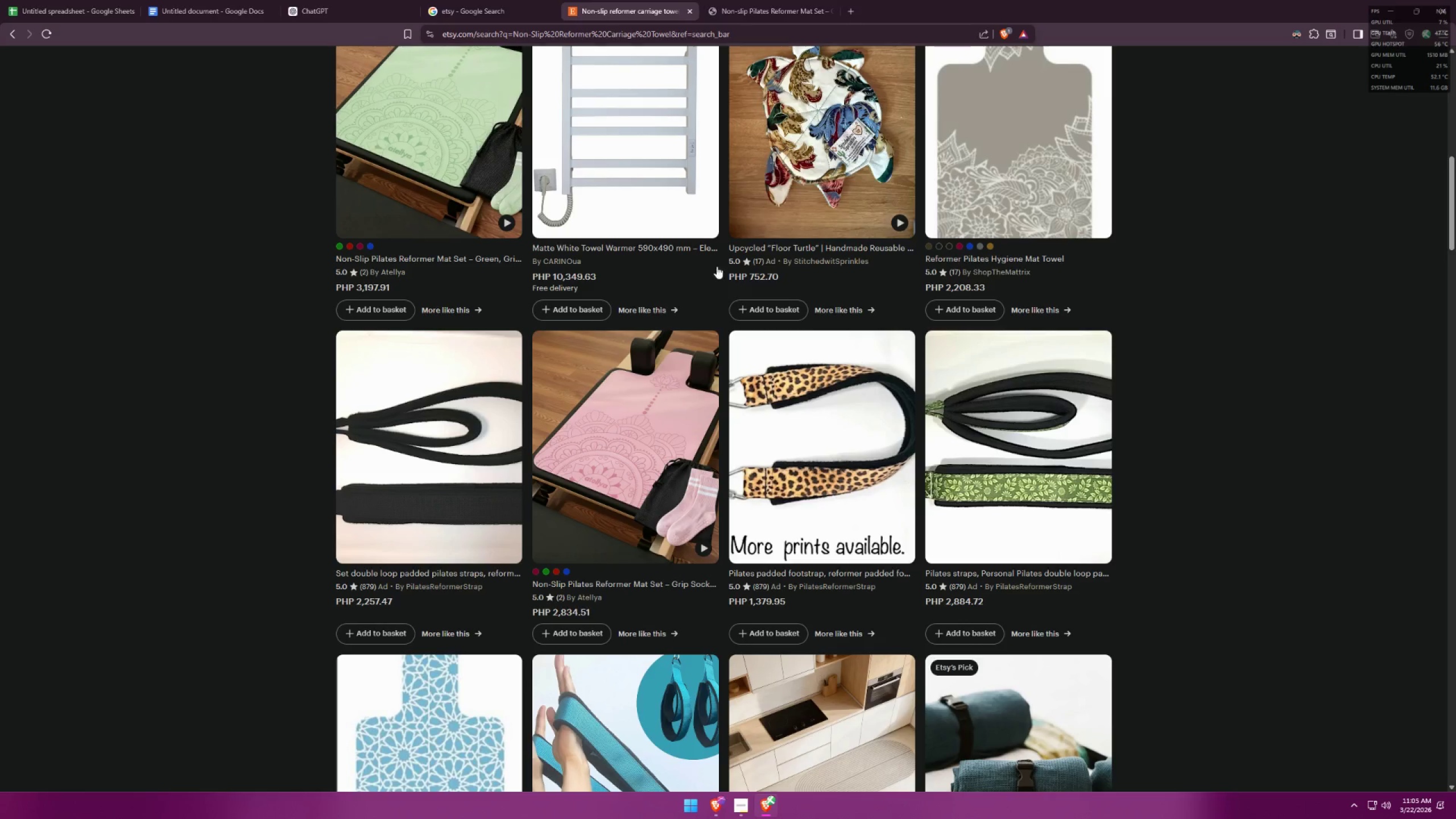 
scroll: coordinate [940, 381], scroll_direction: down, amount: 7.0
 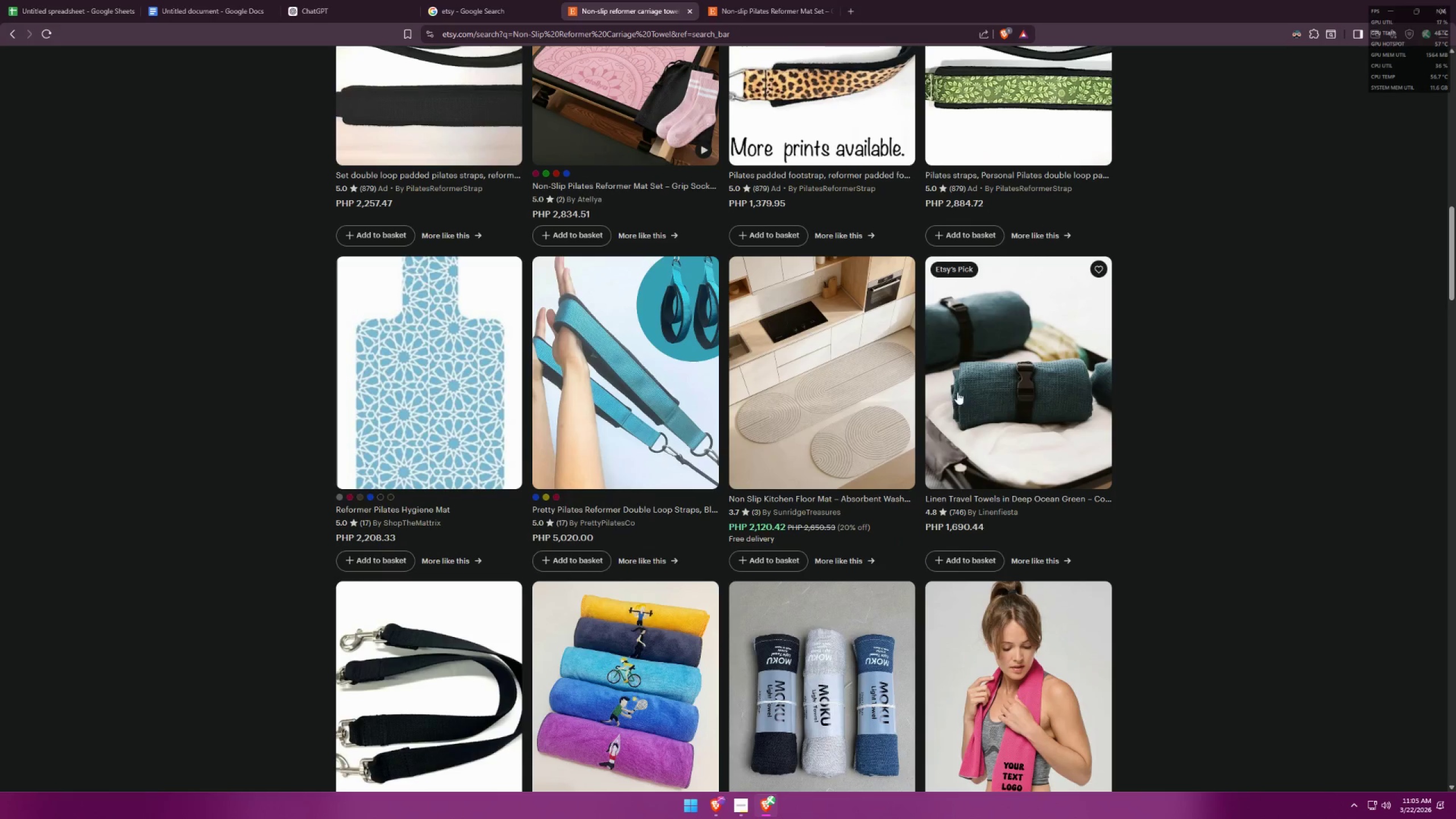 
left_click([437, 251])
 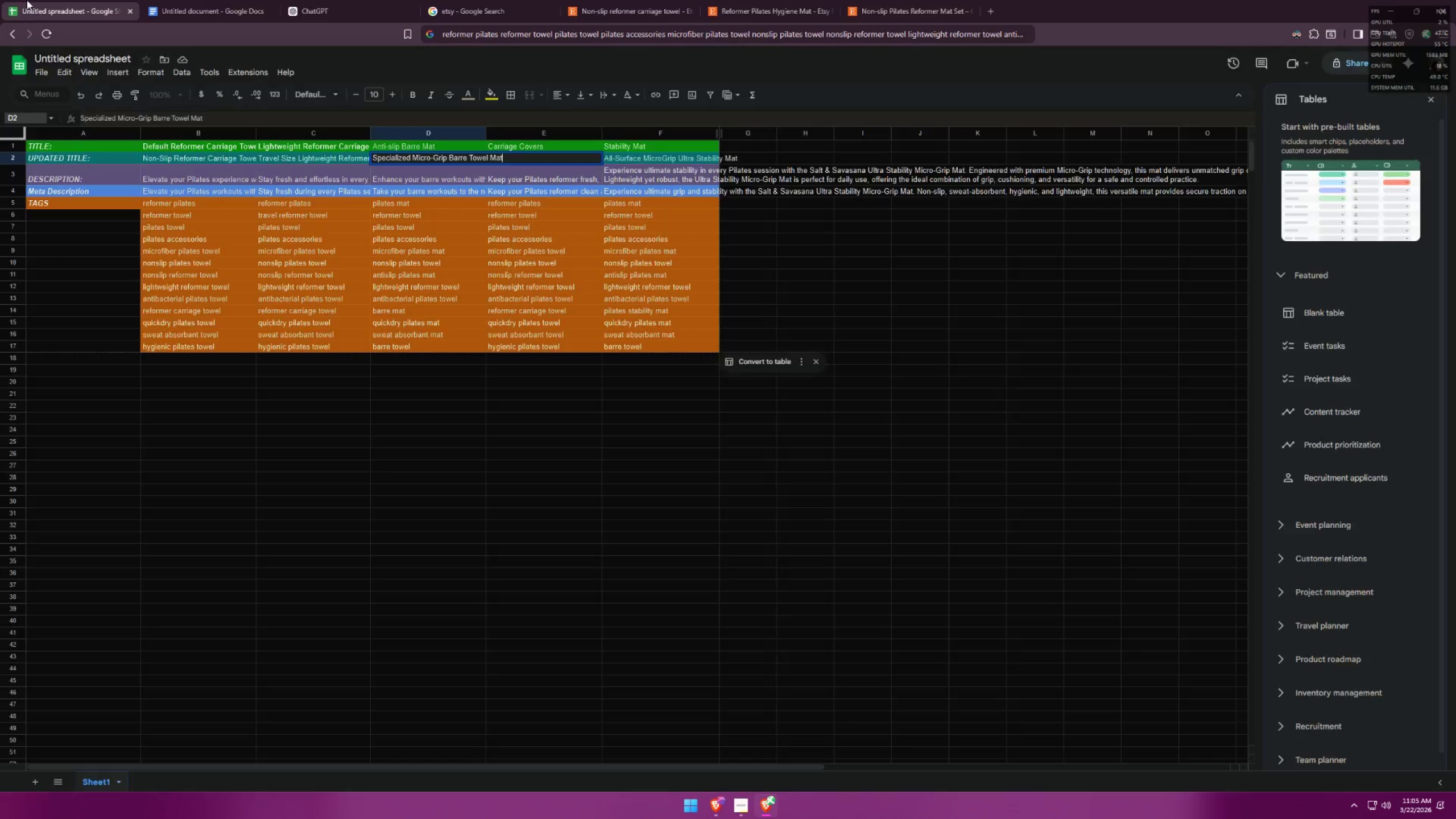 
scroll: coordinate [935, 377], scroll_direction: down, amount: 3.0
 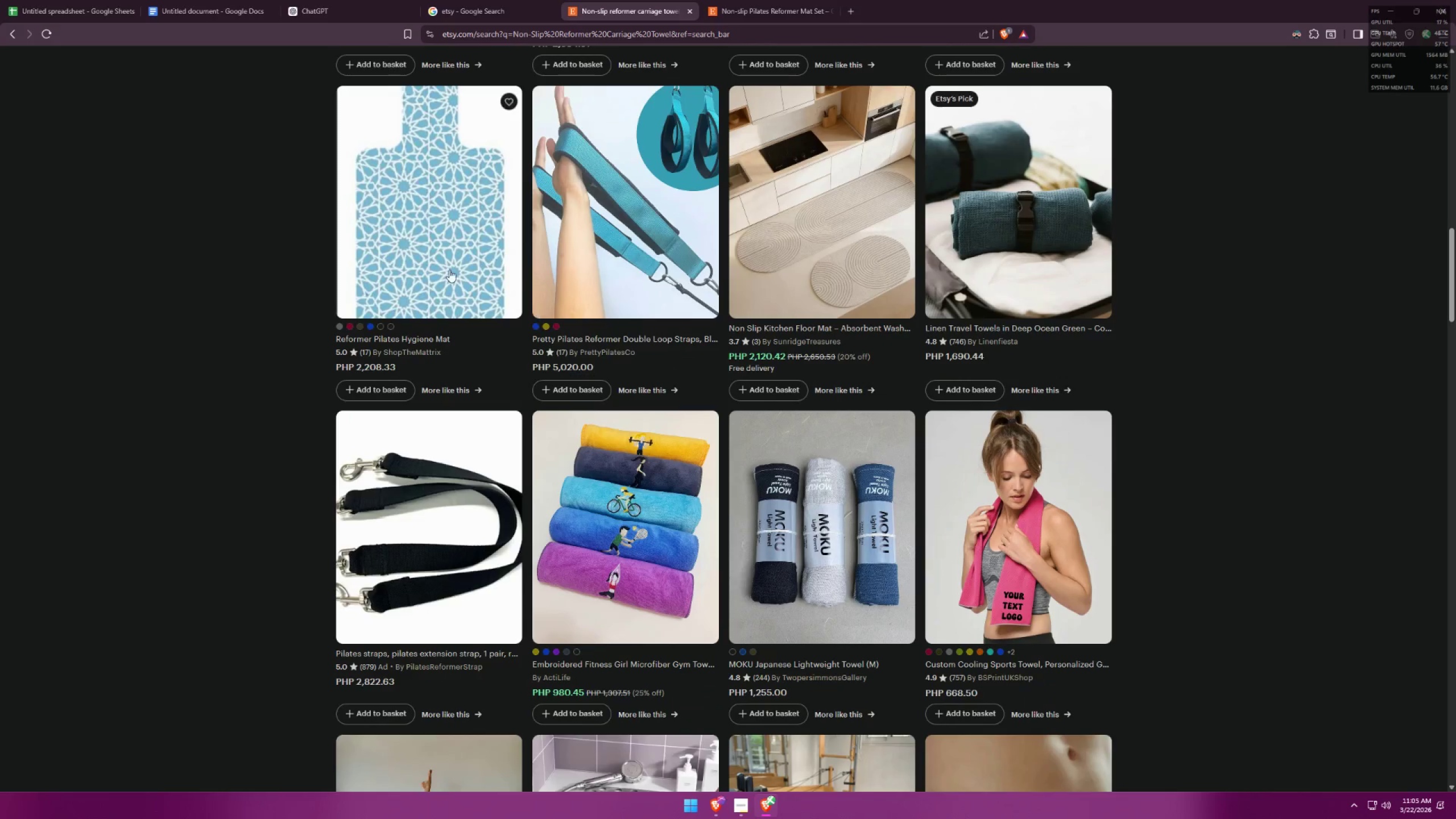 
wait(7.49)
 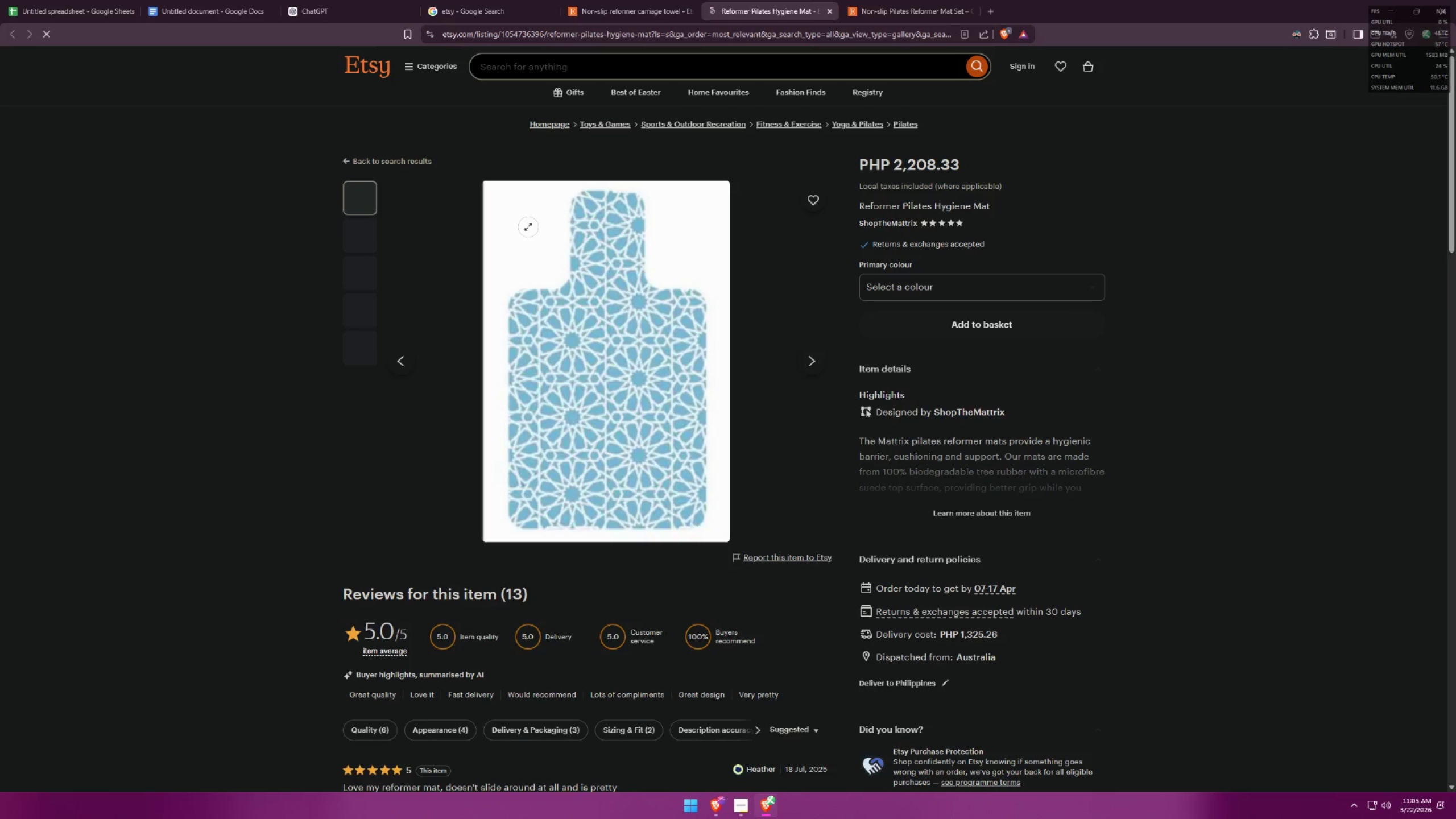 
left_click([521, 158])
 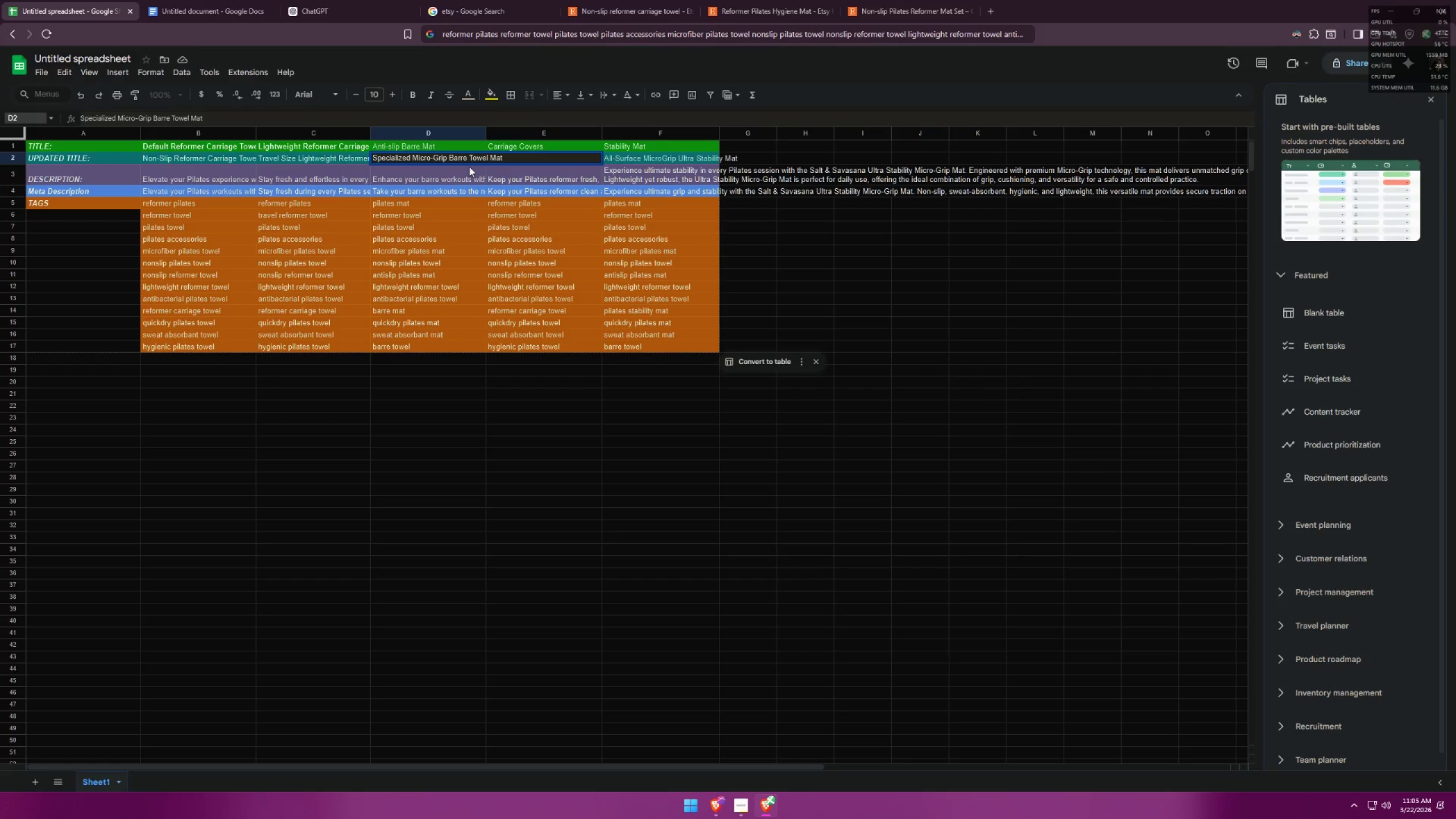 
double_click([470, 156])
 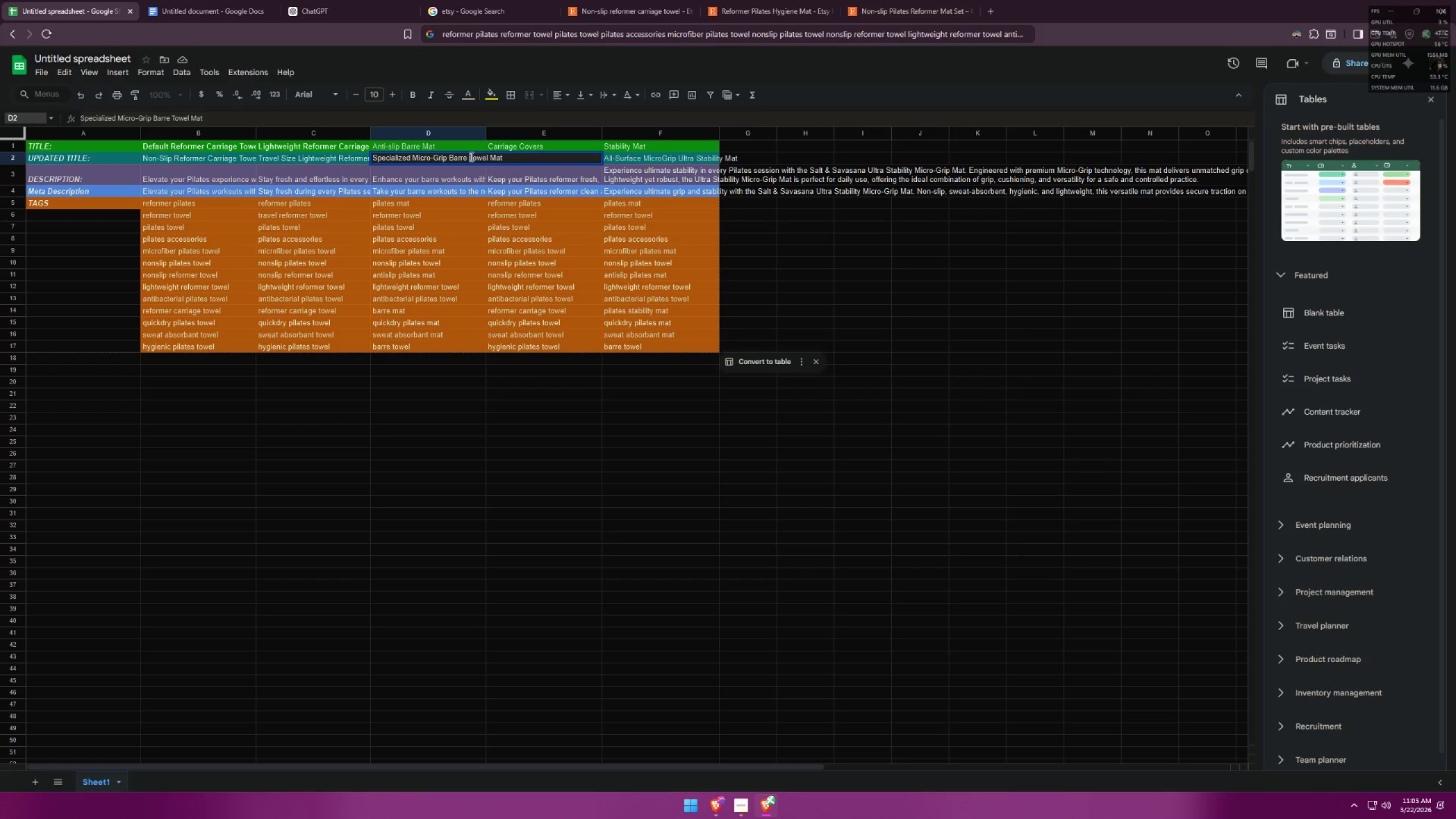 
triple_click([470, 156])
 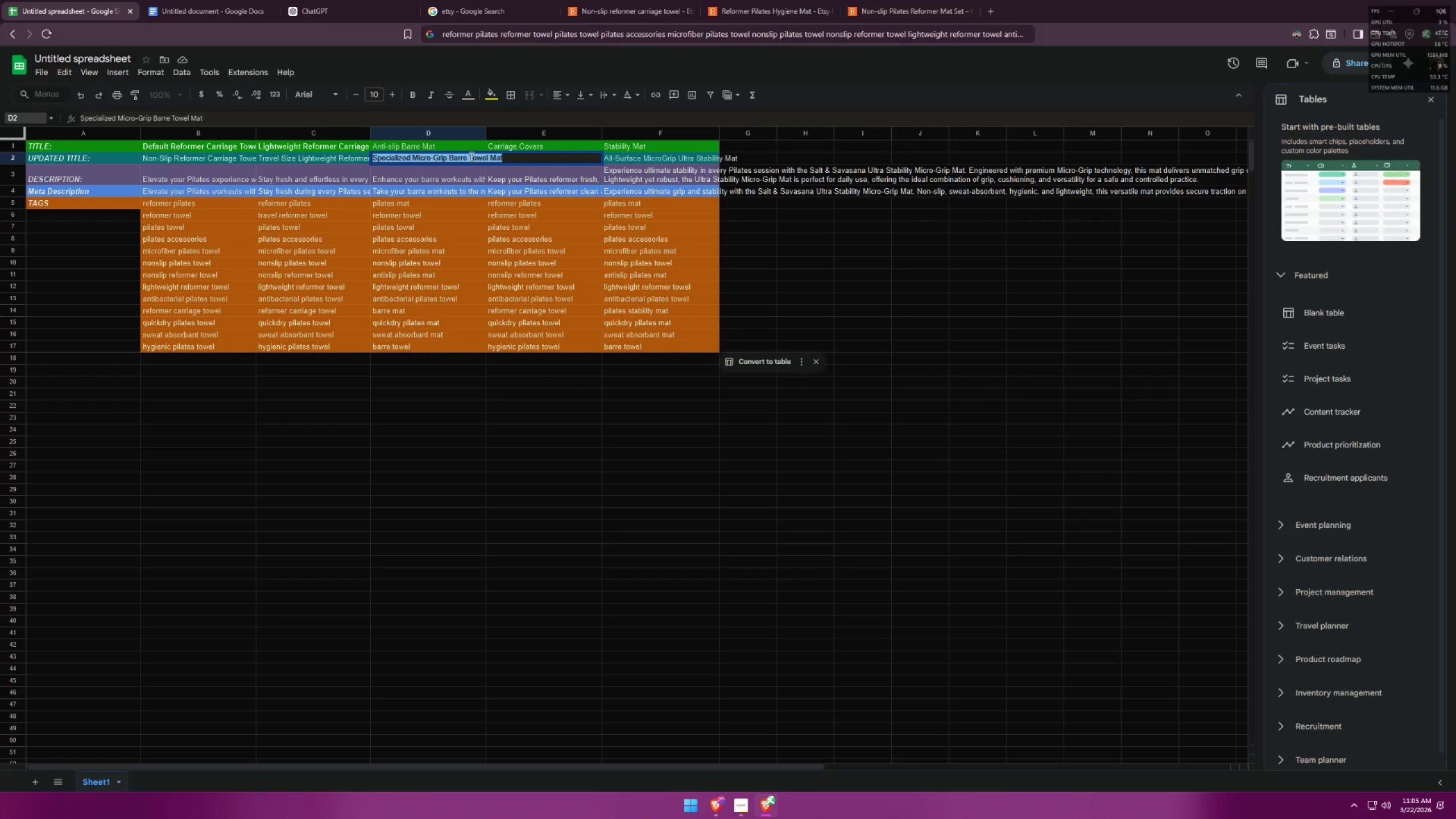 
key(Control+ControlLeft)
 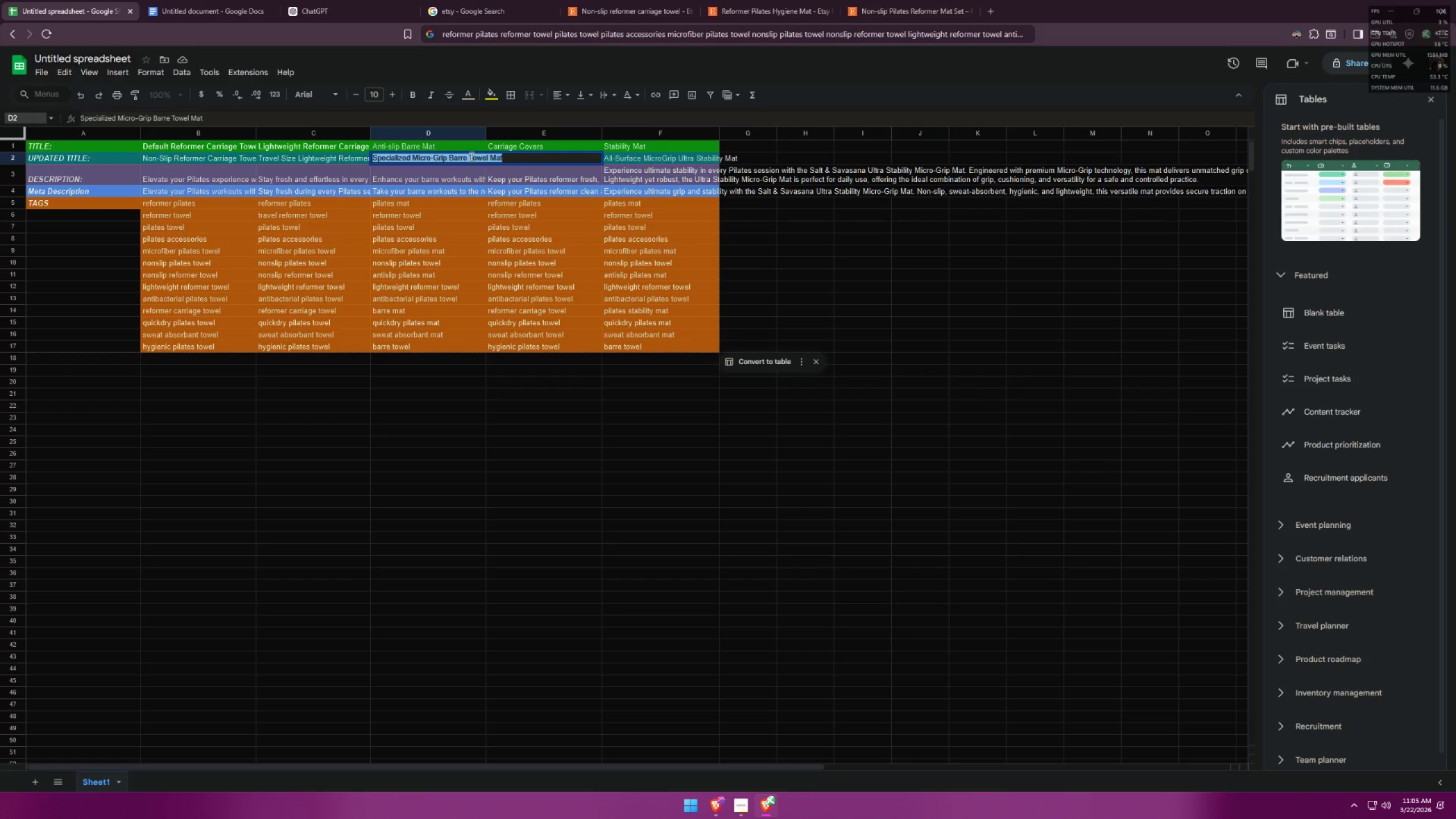 
key(Control+C)
 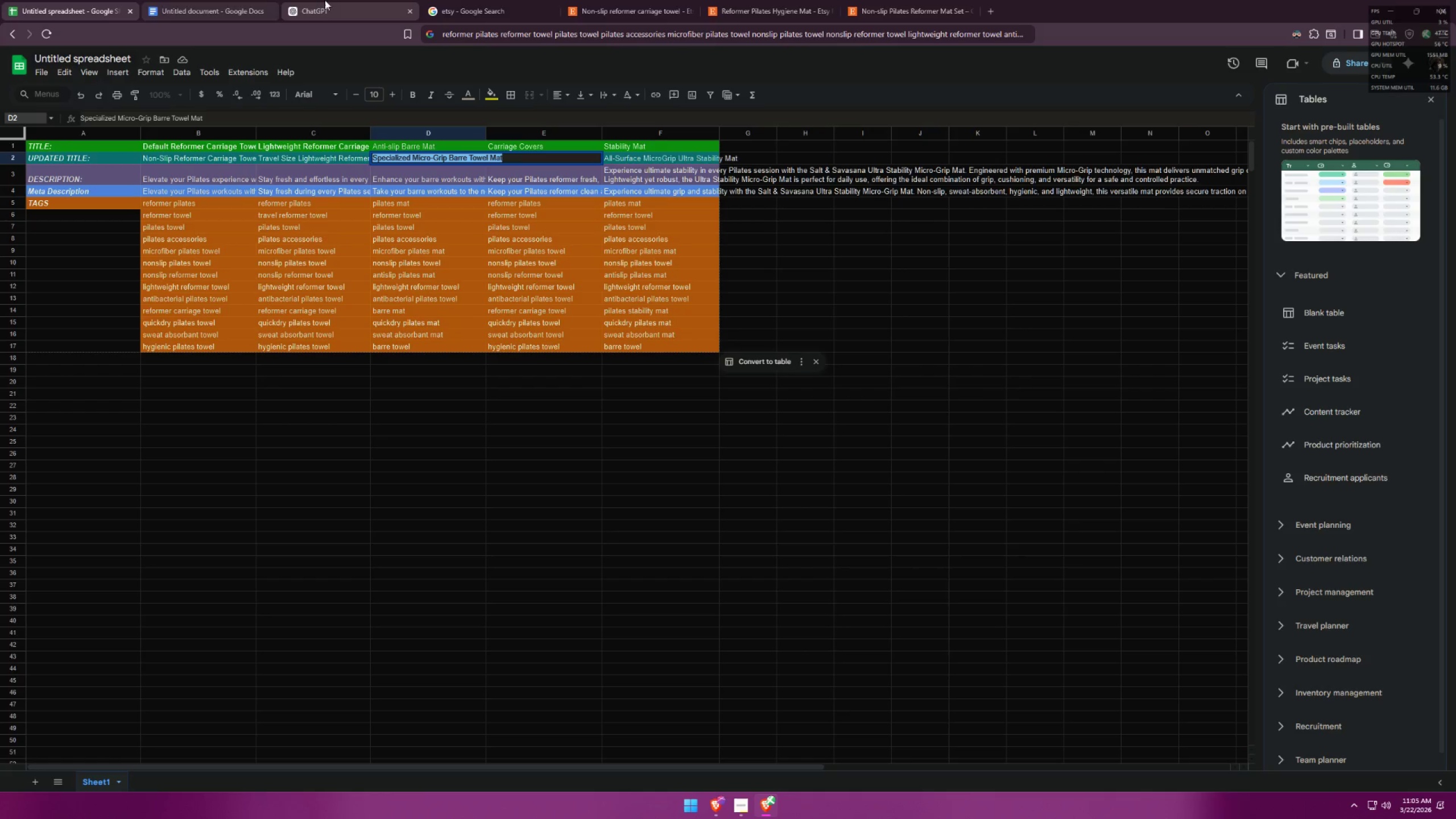 
left_click([202, 0])
 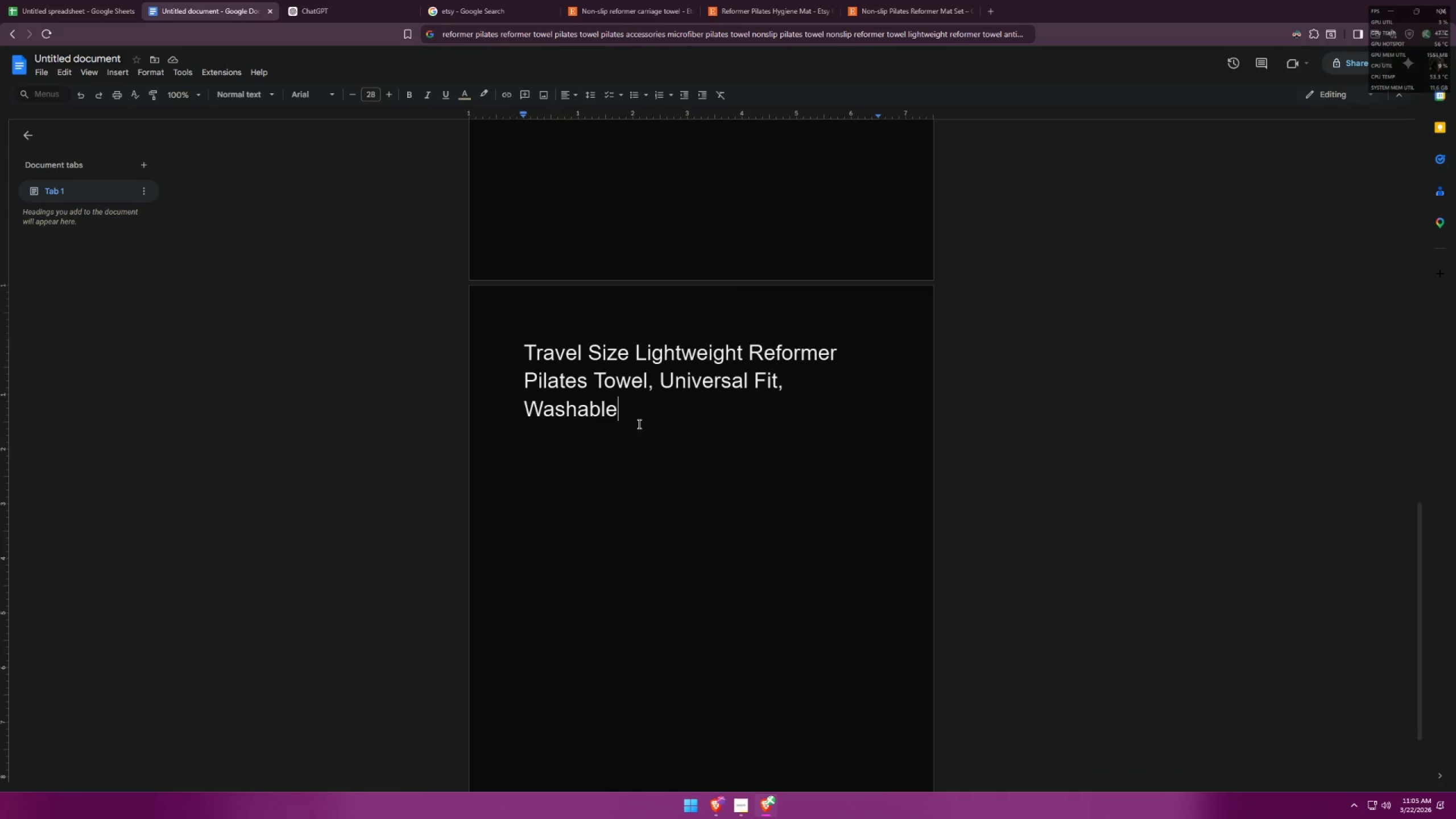 
left_click_drag(start_coordinate=[624, 415], to_coordinate=[522, 348])
 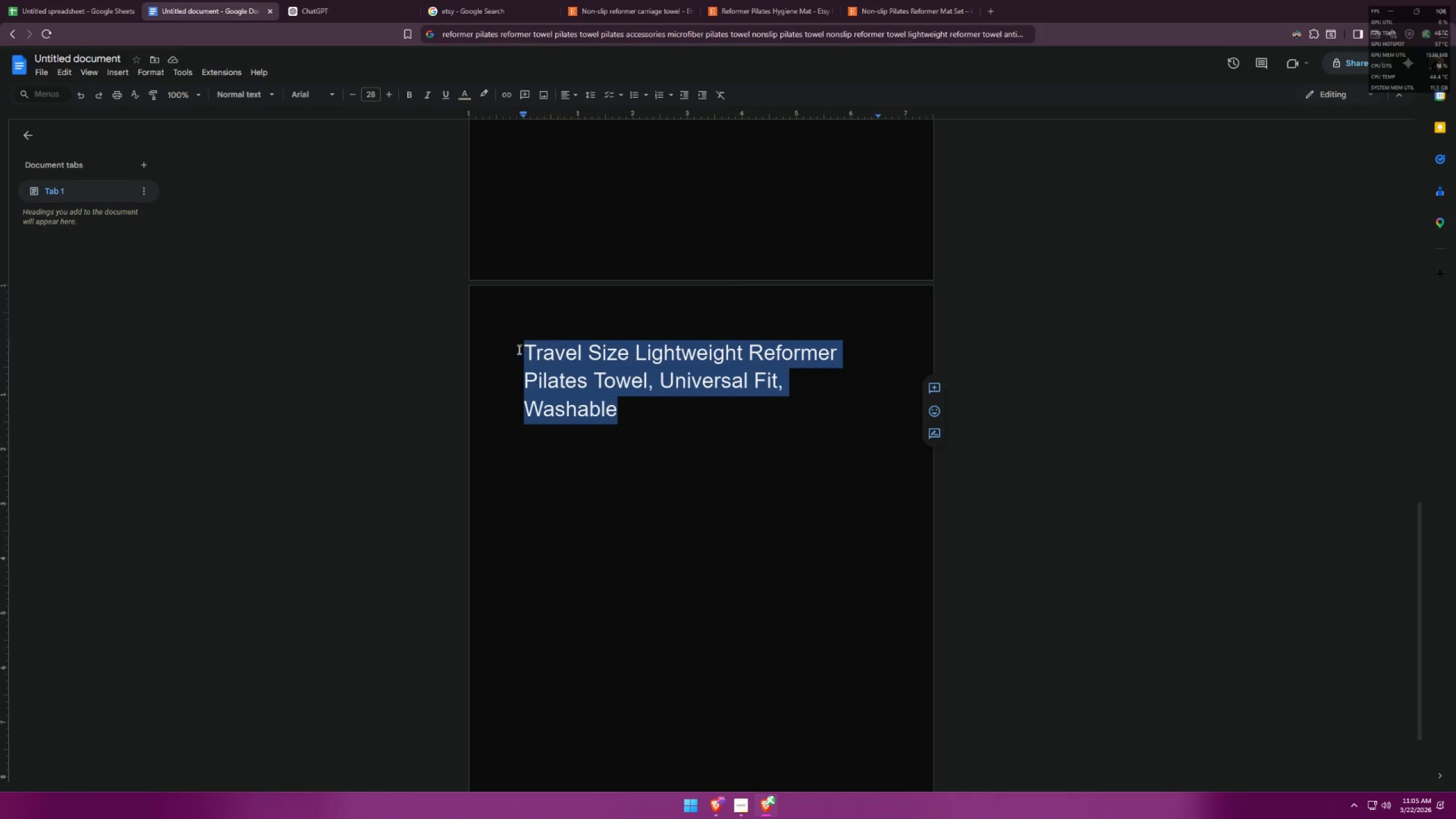 
key(Control+ControlLeft)
 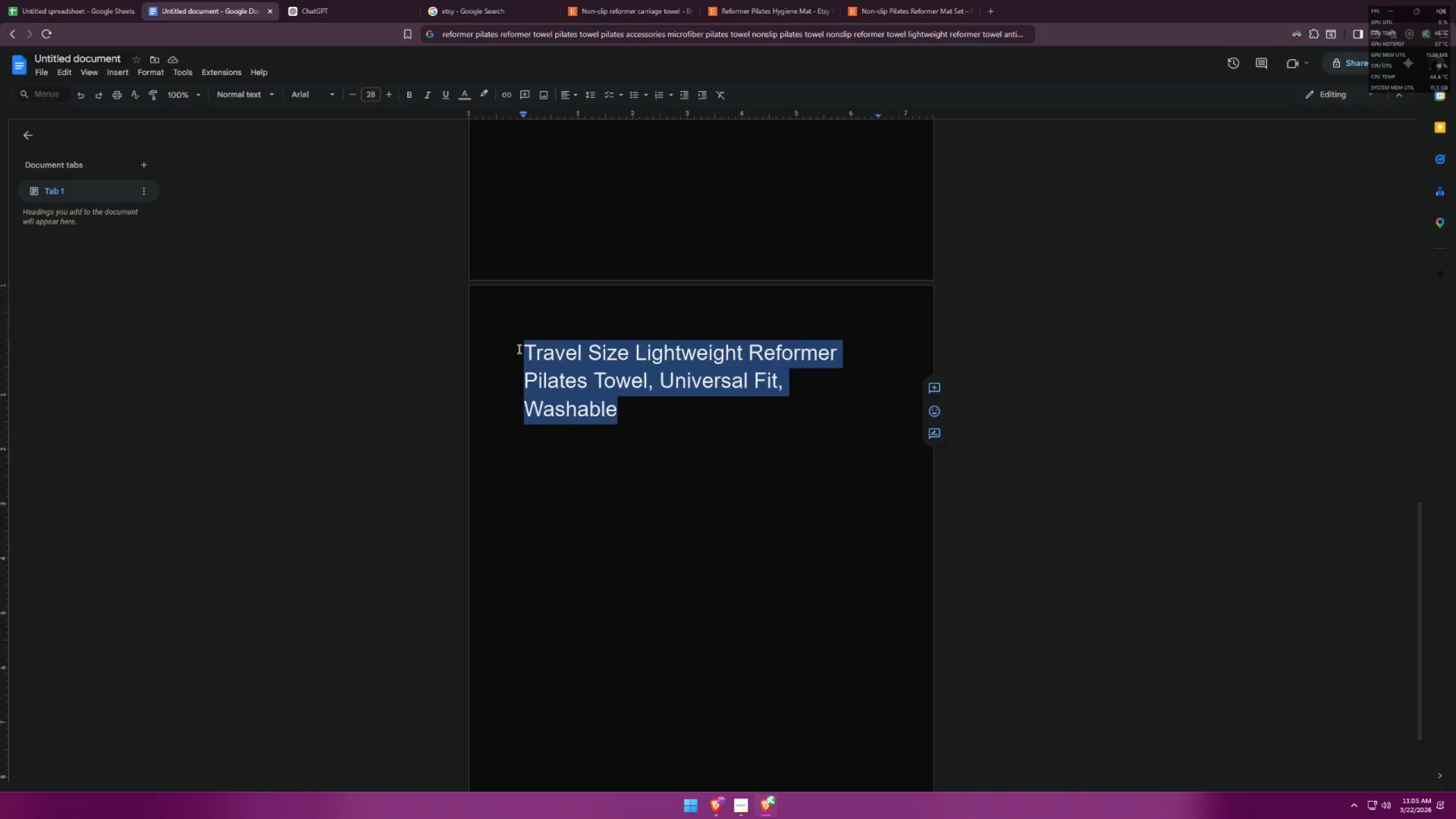 
key(Control+V)
 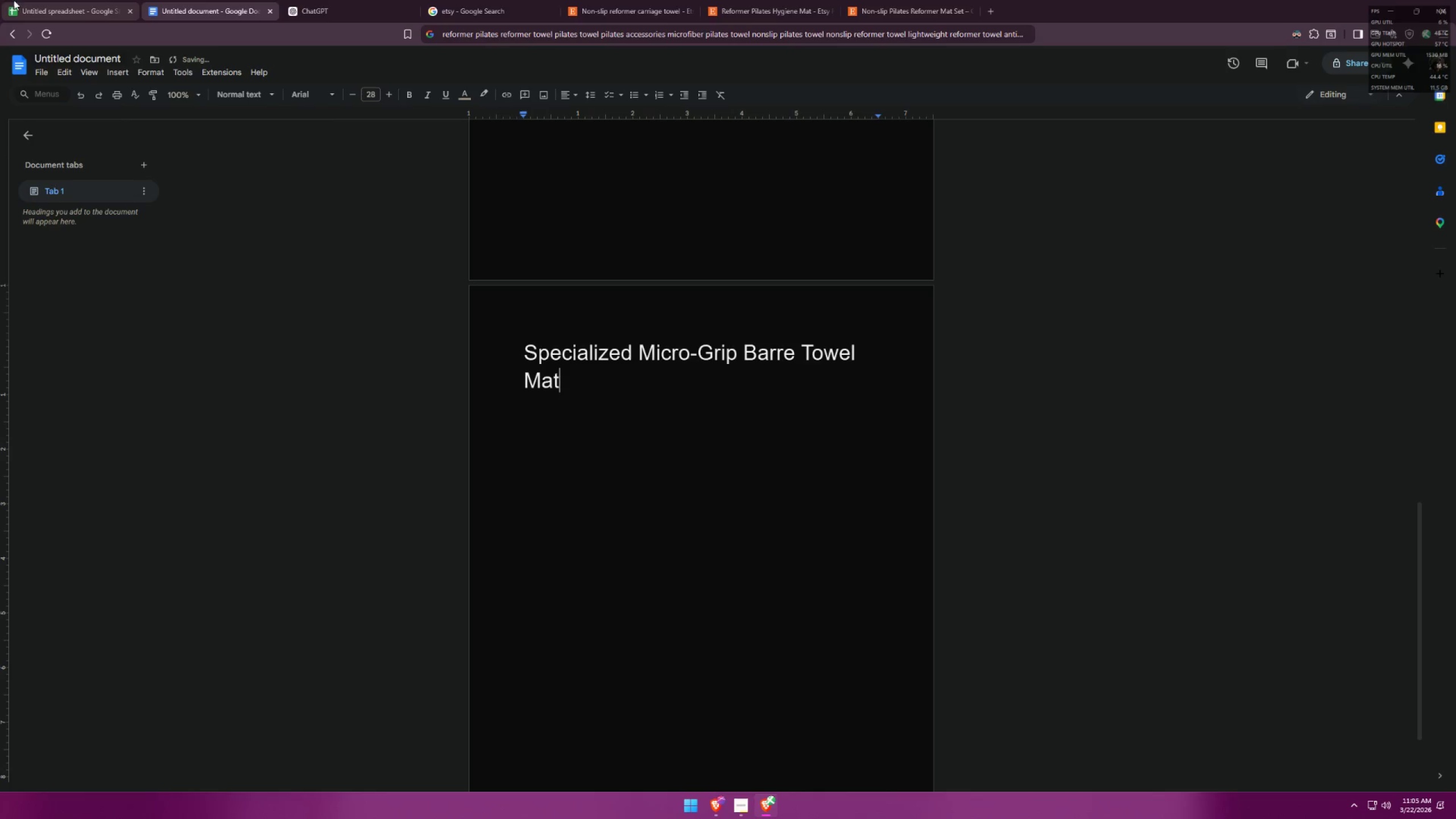 
left_click([11, 0])
 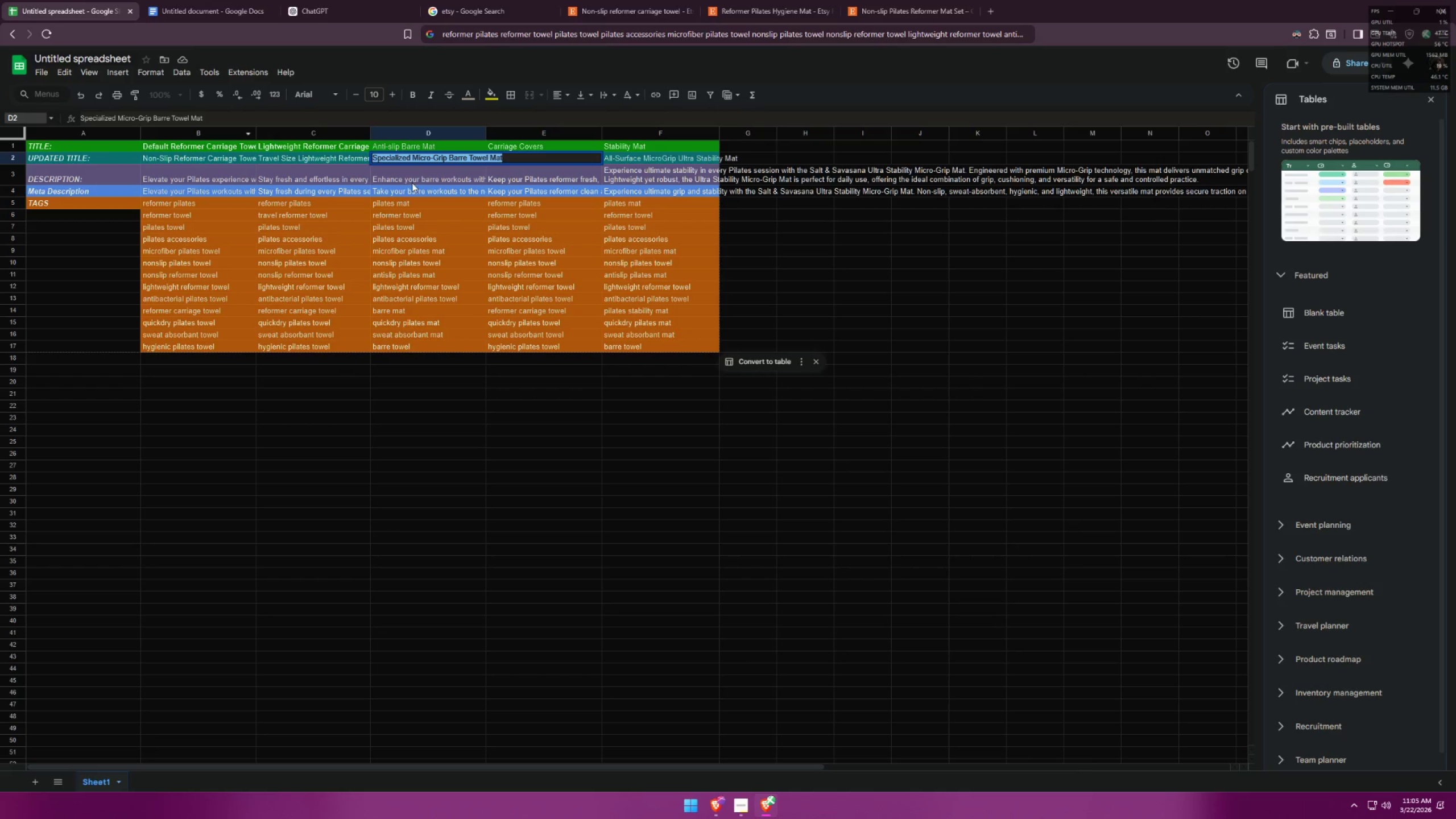 
double_click([415, 180])
 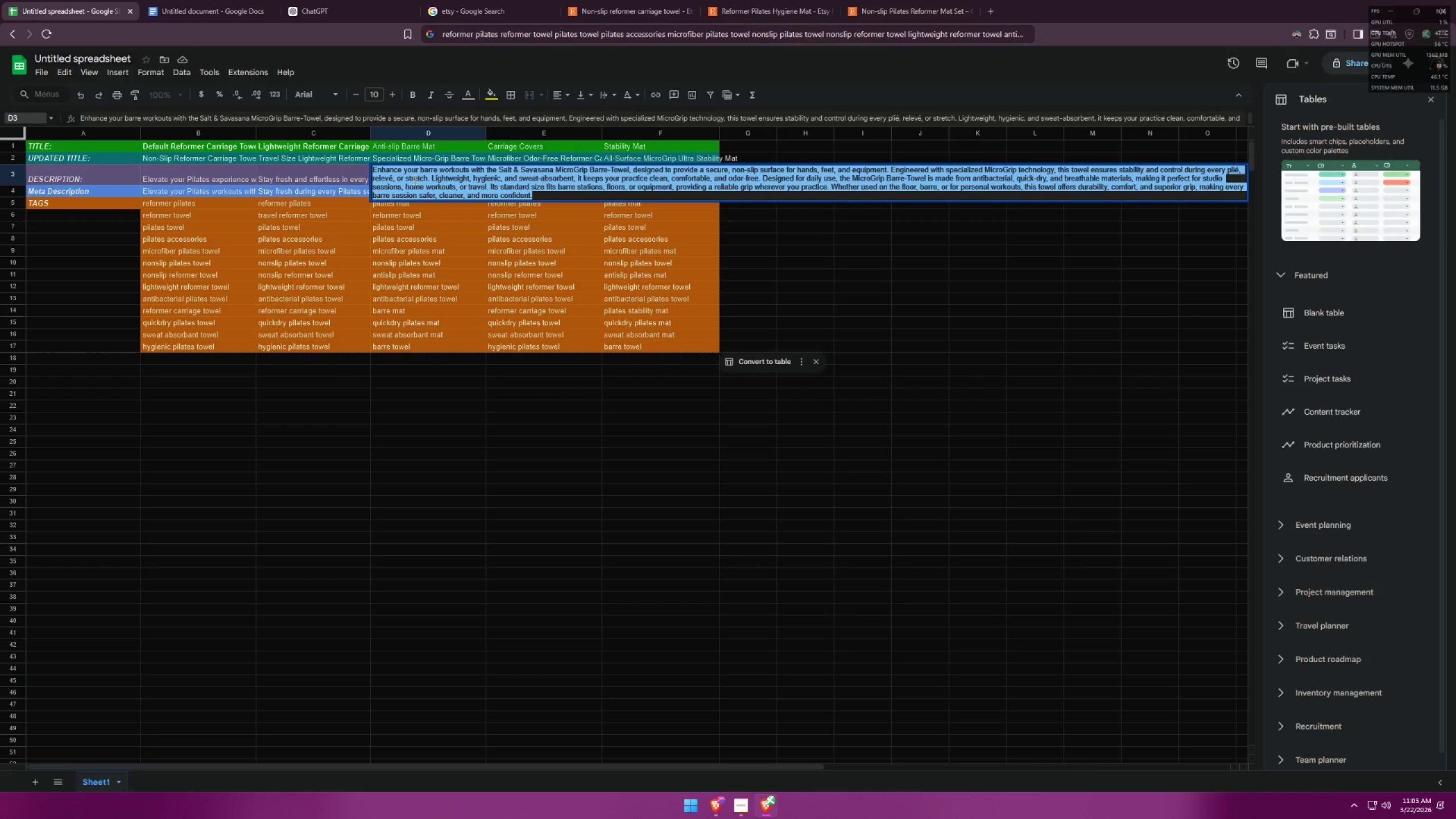 
key(Control+C)
 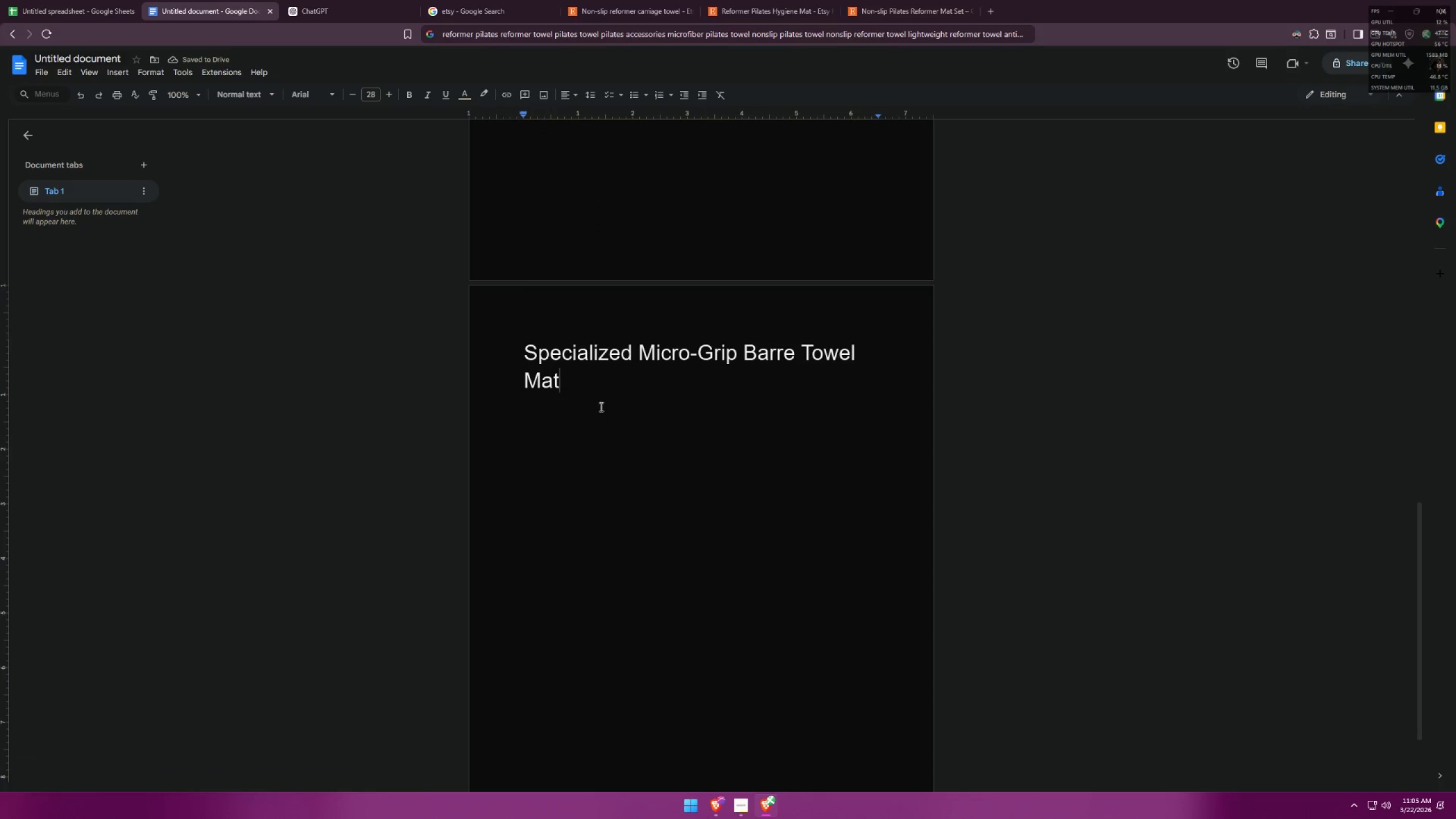 
left_click([3, 0])
 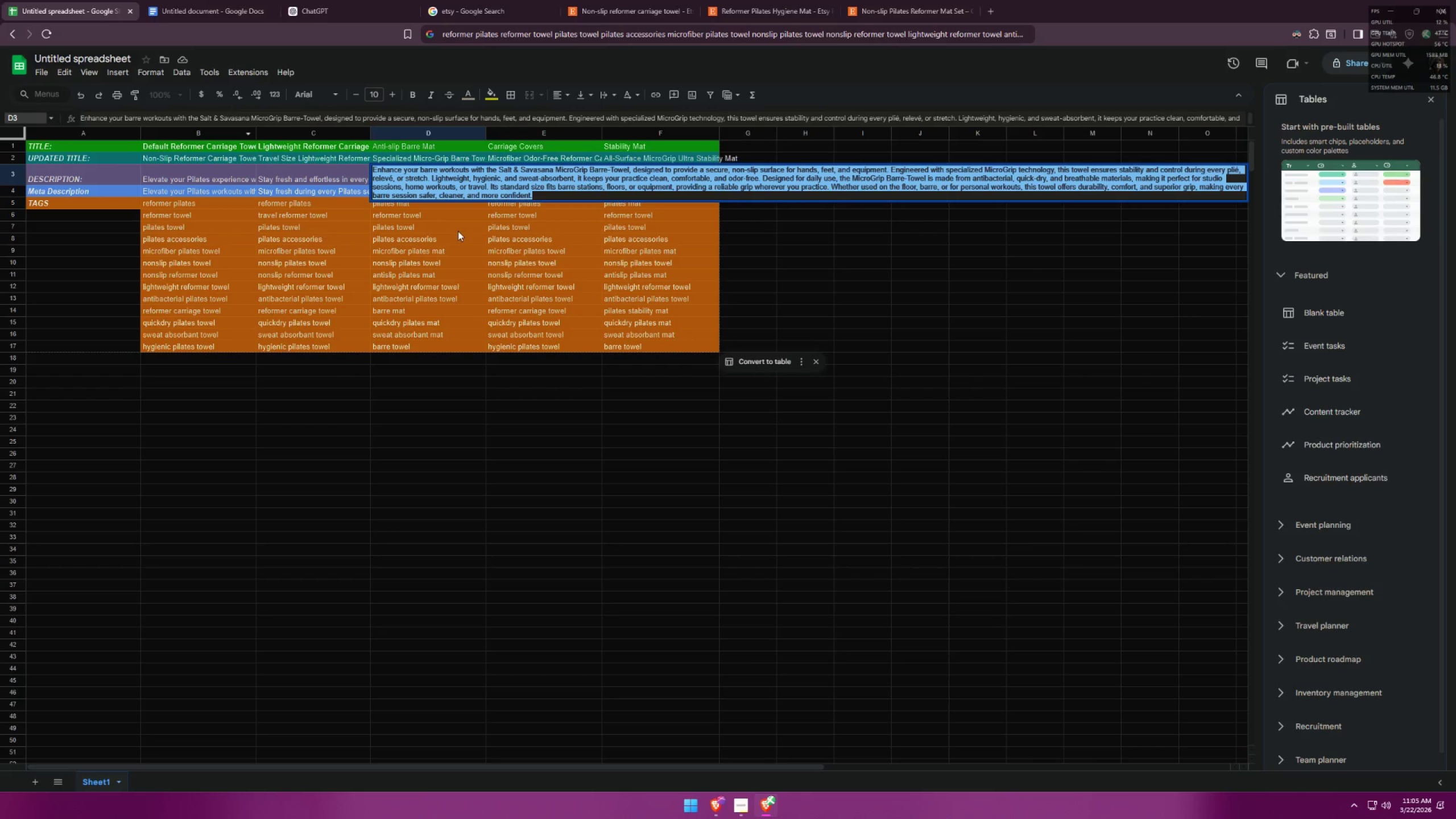 
left_click([458, 234])
 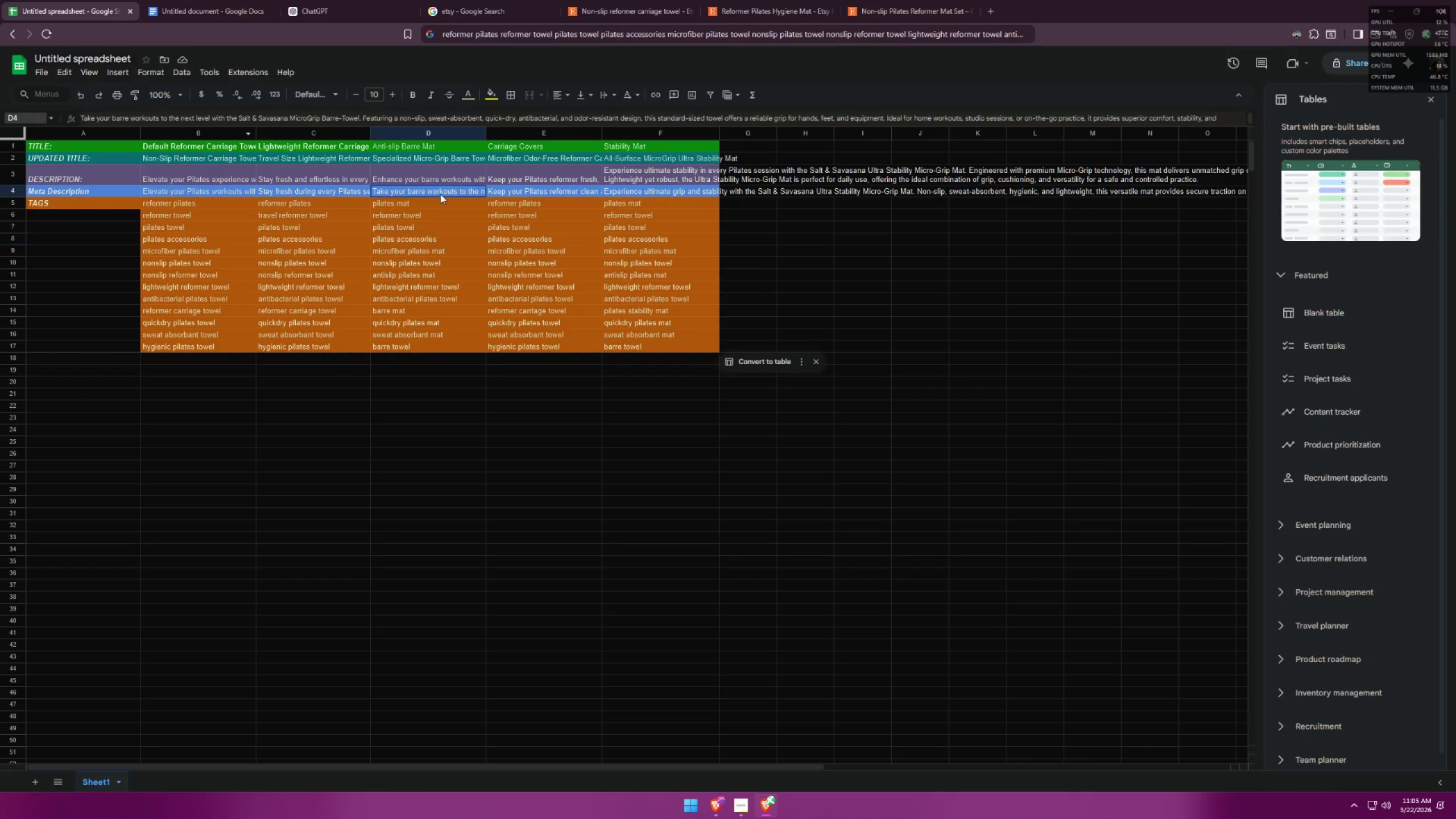 
triple_click([440, 193])
 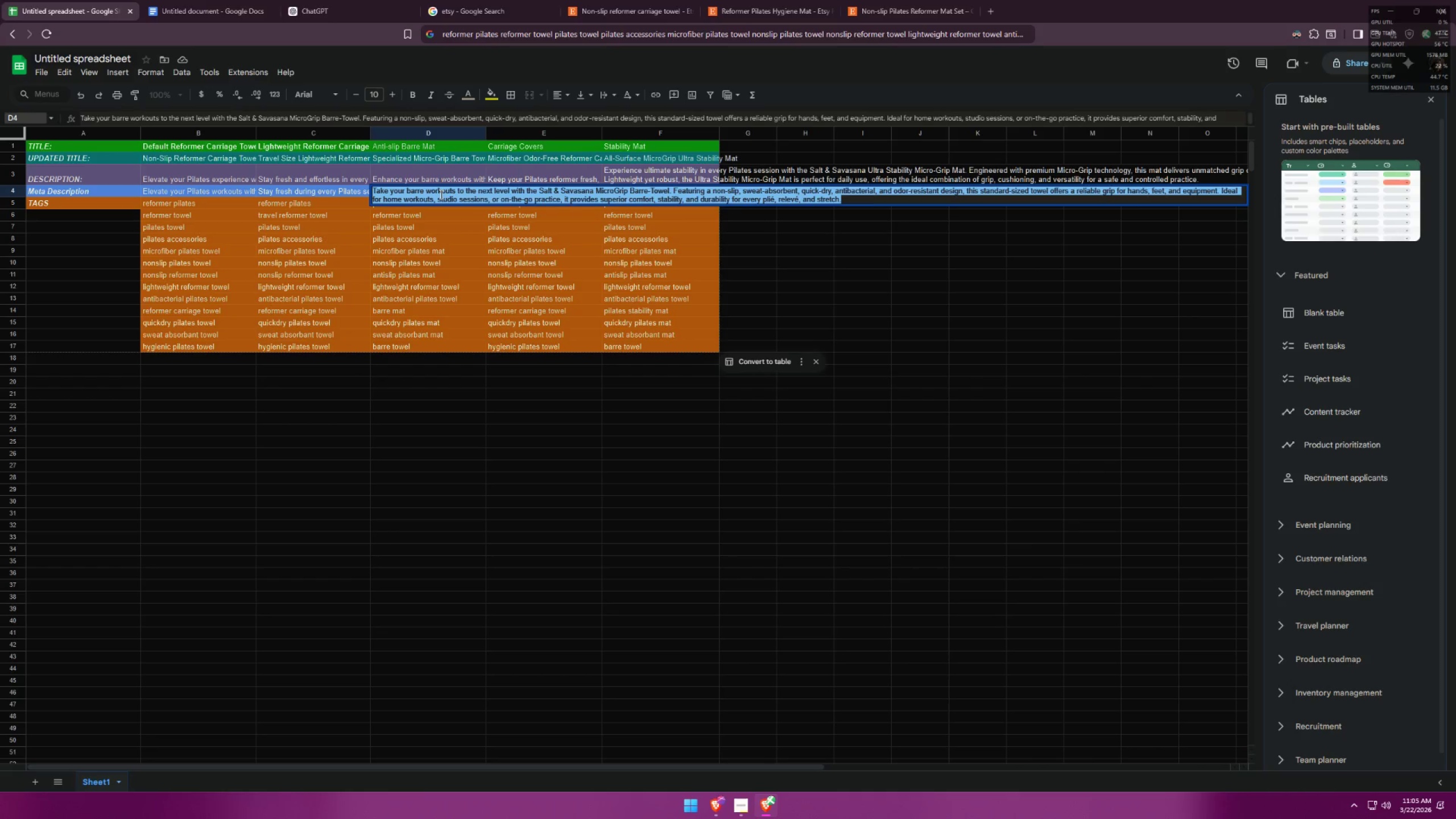 
key(Control+C)
 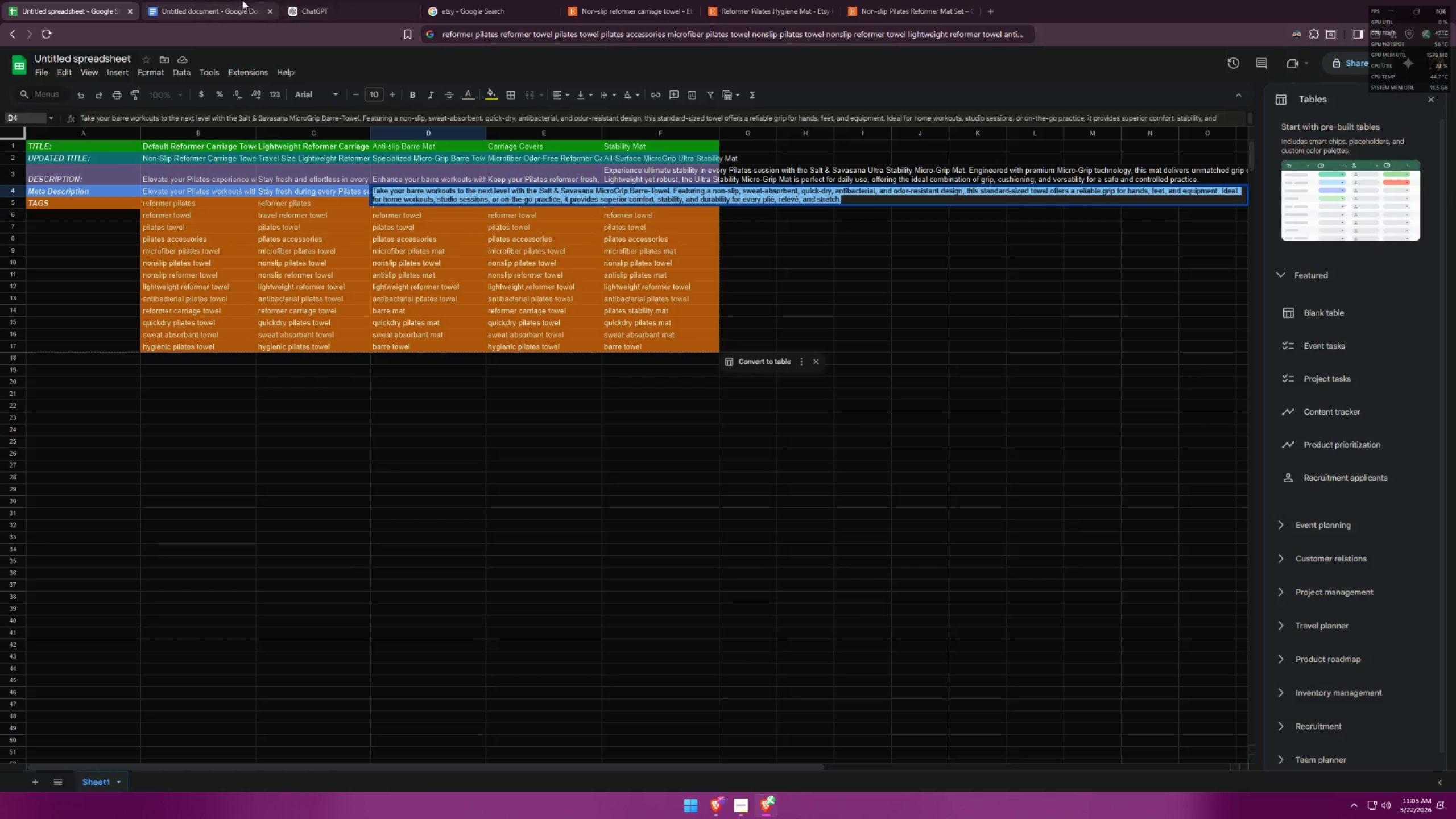 
left_click([201, 0])
 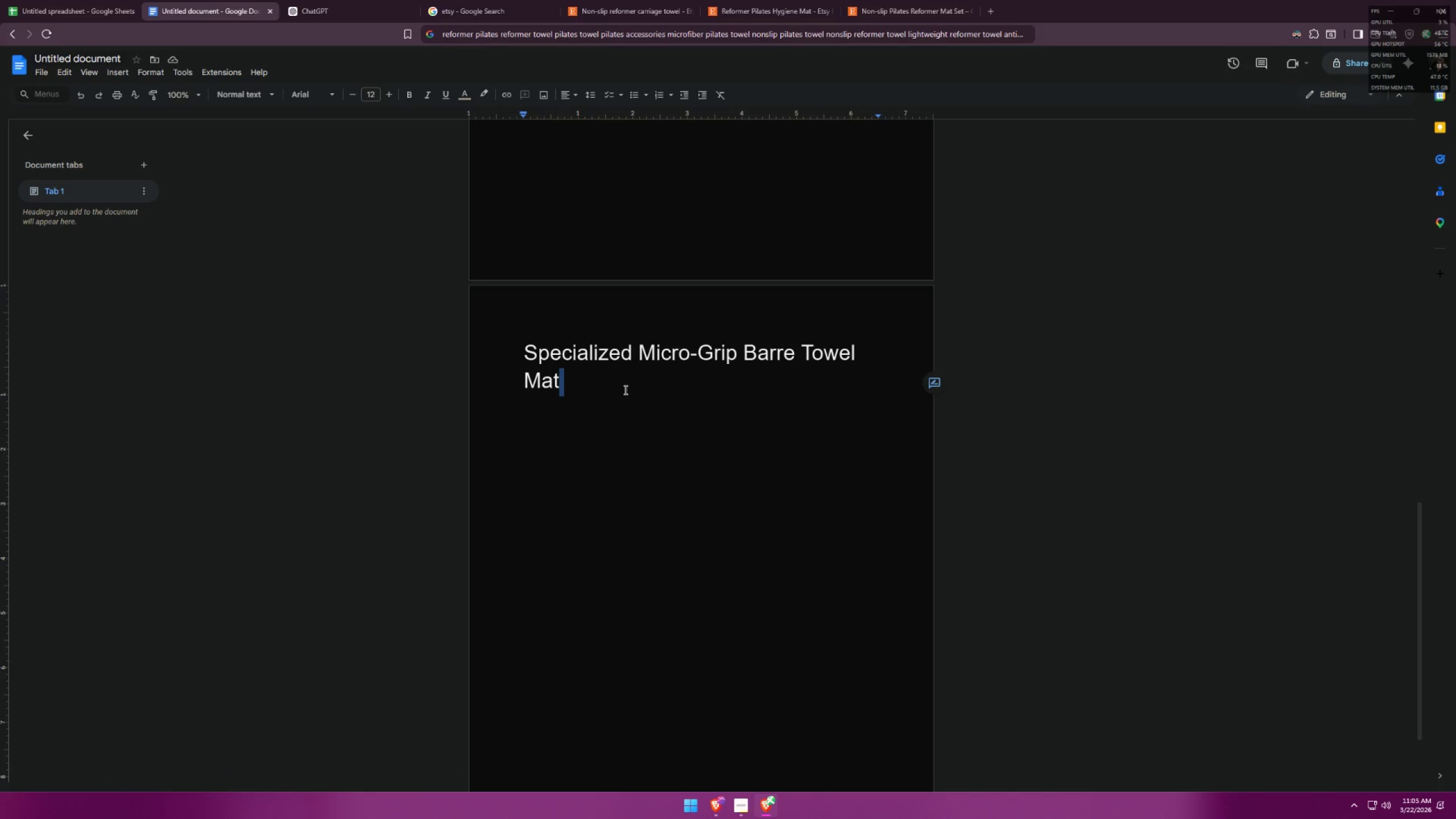 
key(Enter)
 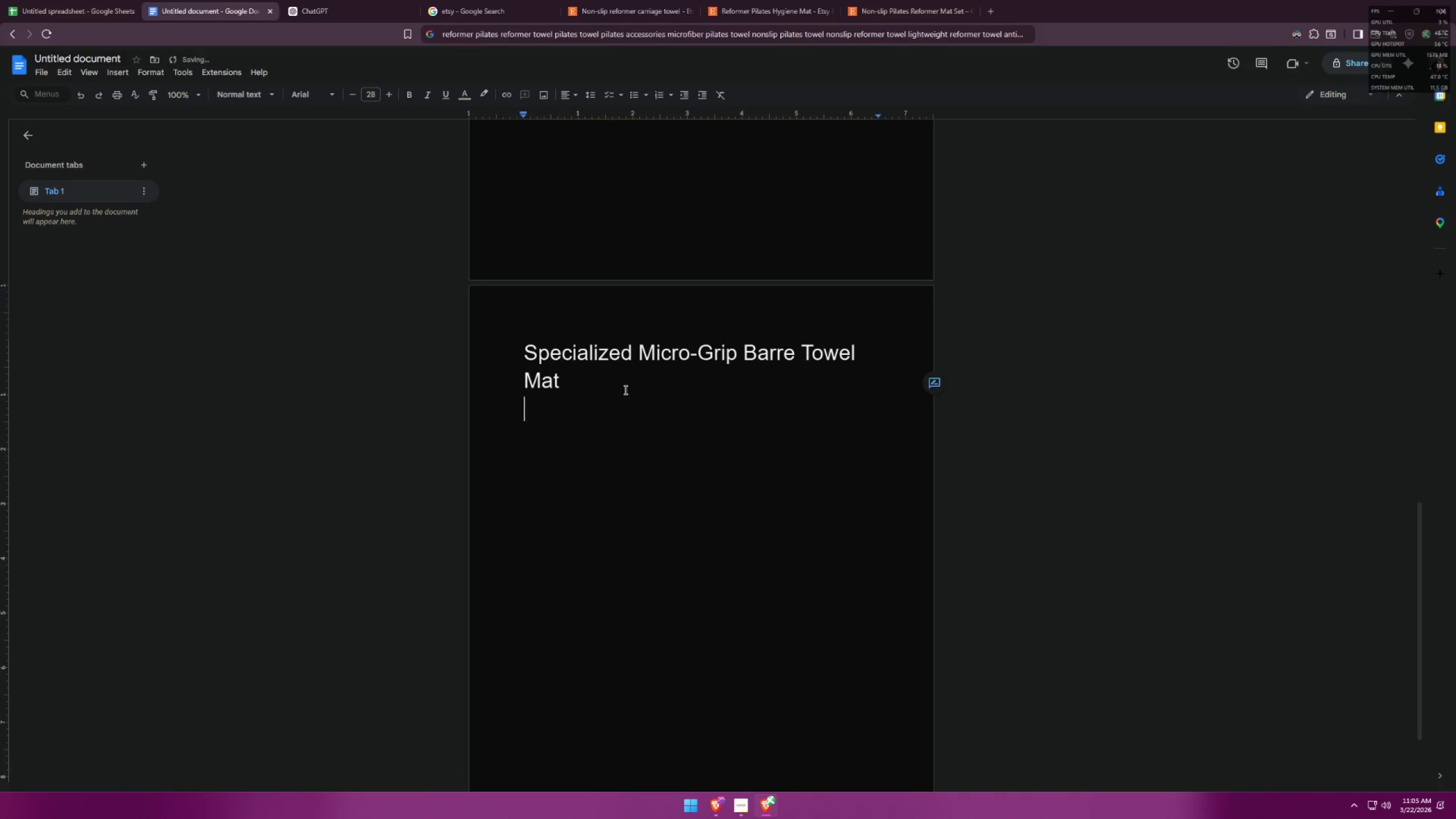 
key(Enter)
 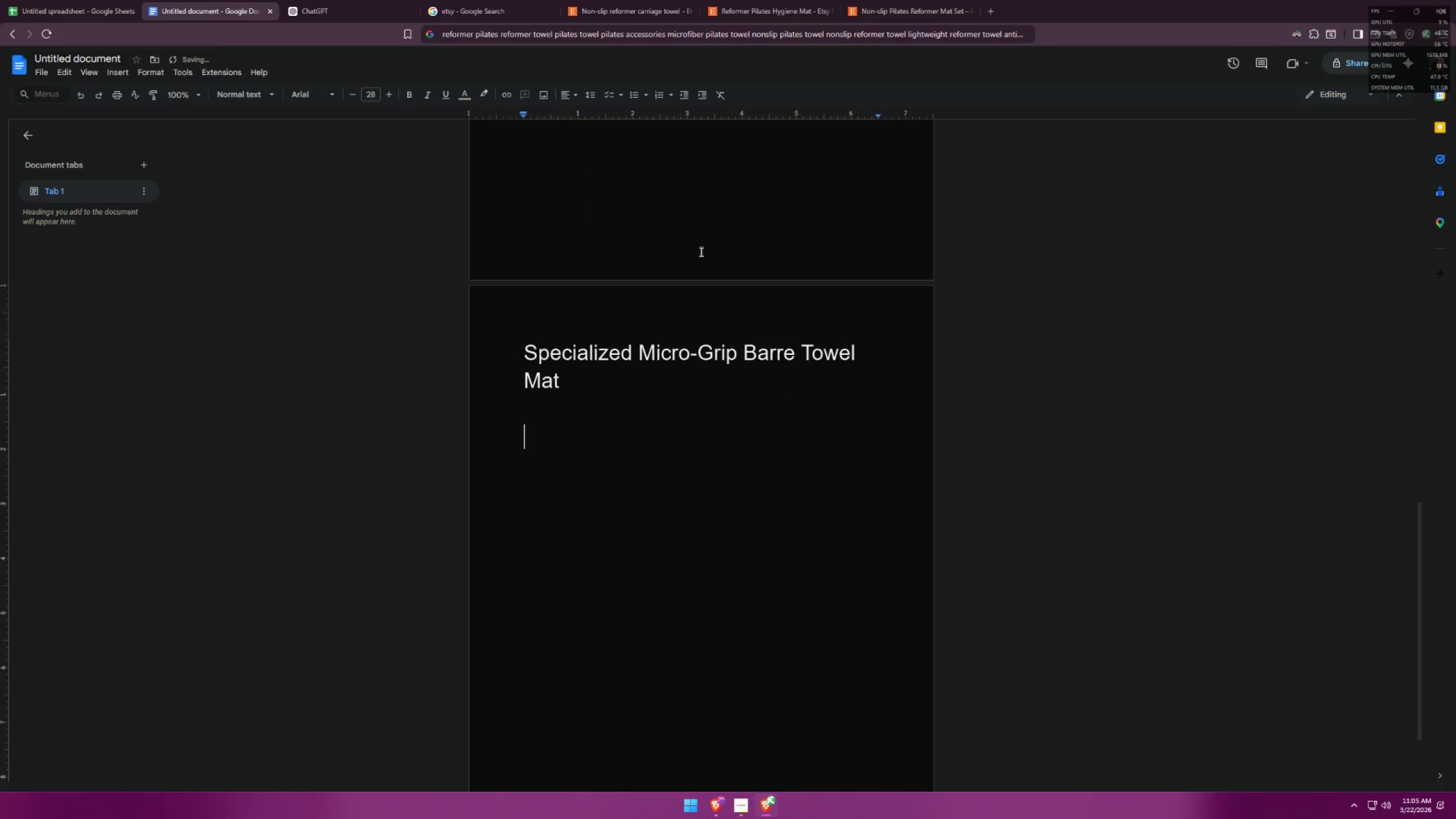 
scroll: coordinate [746, 222], scroll_direction: up, amount: 3.0
 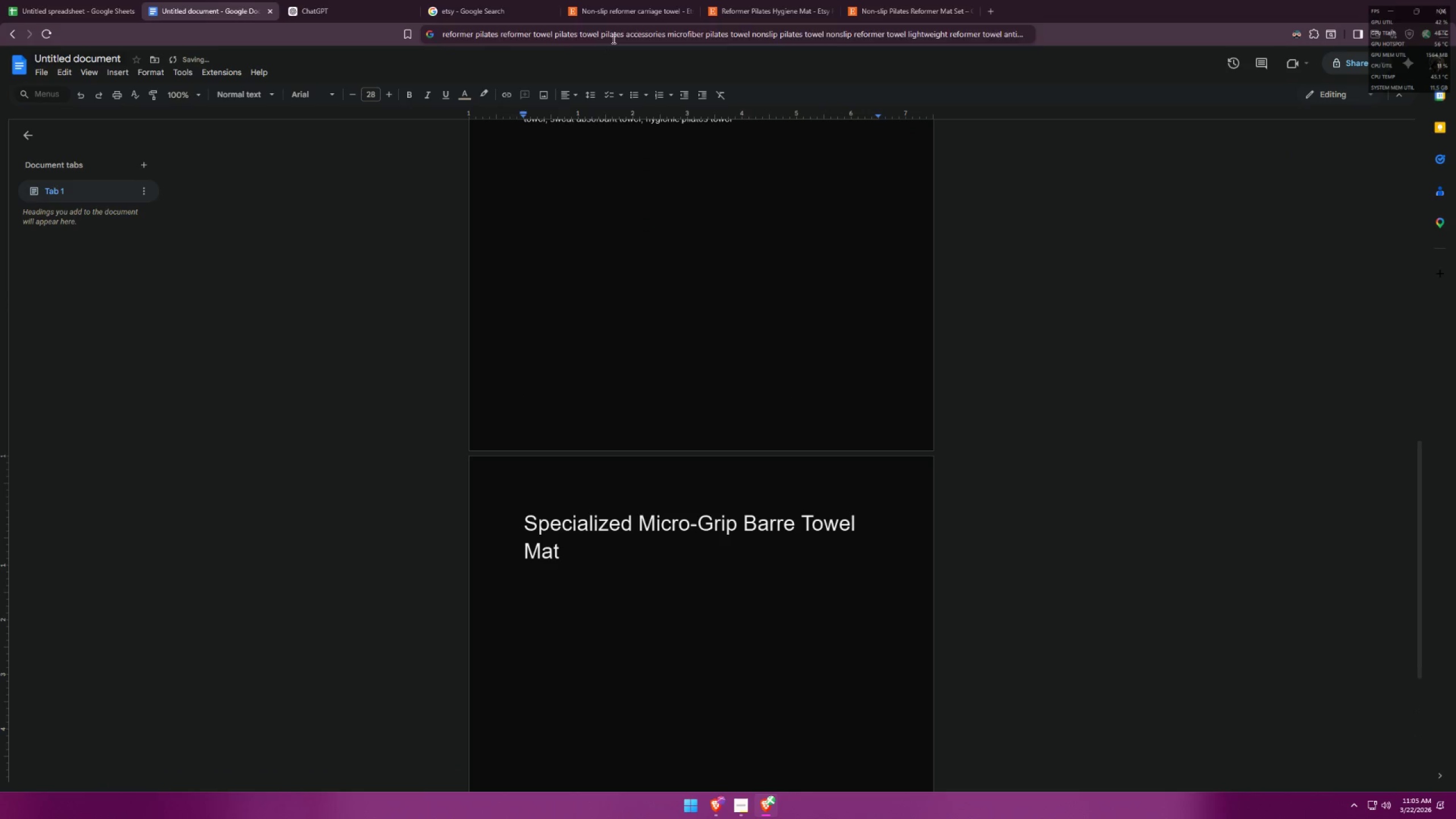 
key(Control+ControlLeft)
 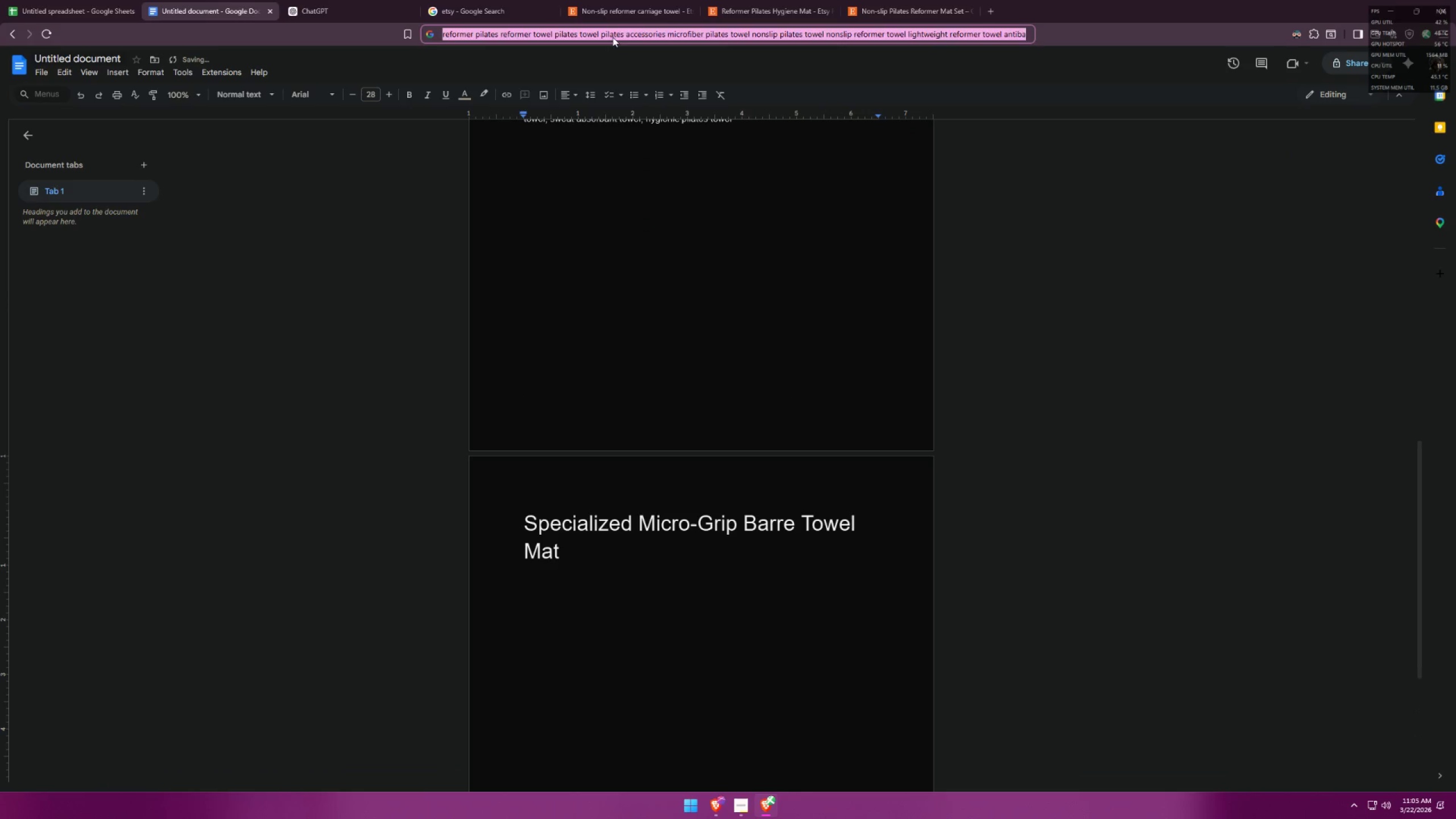 
key(Control+V)
 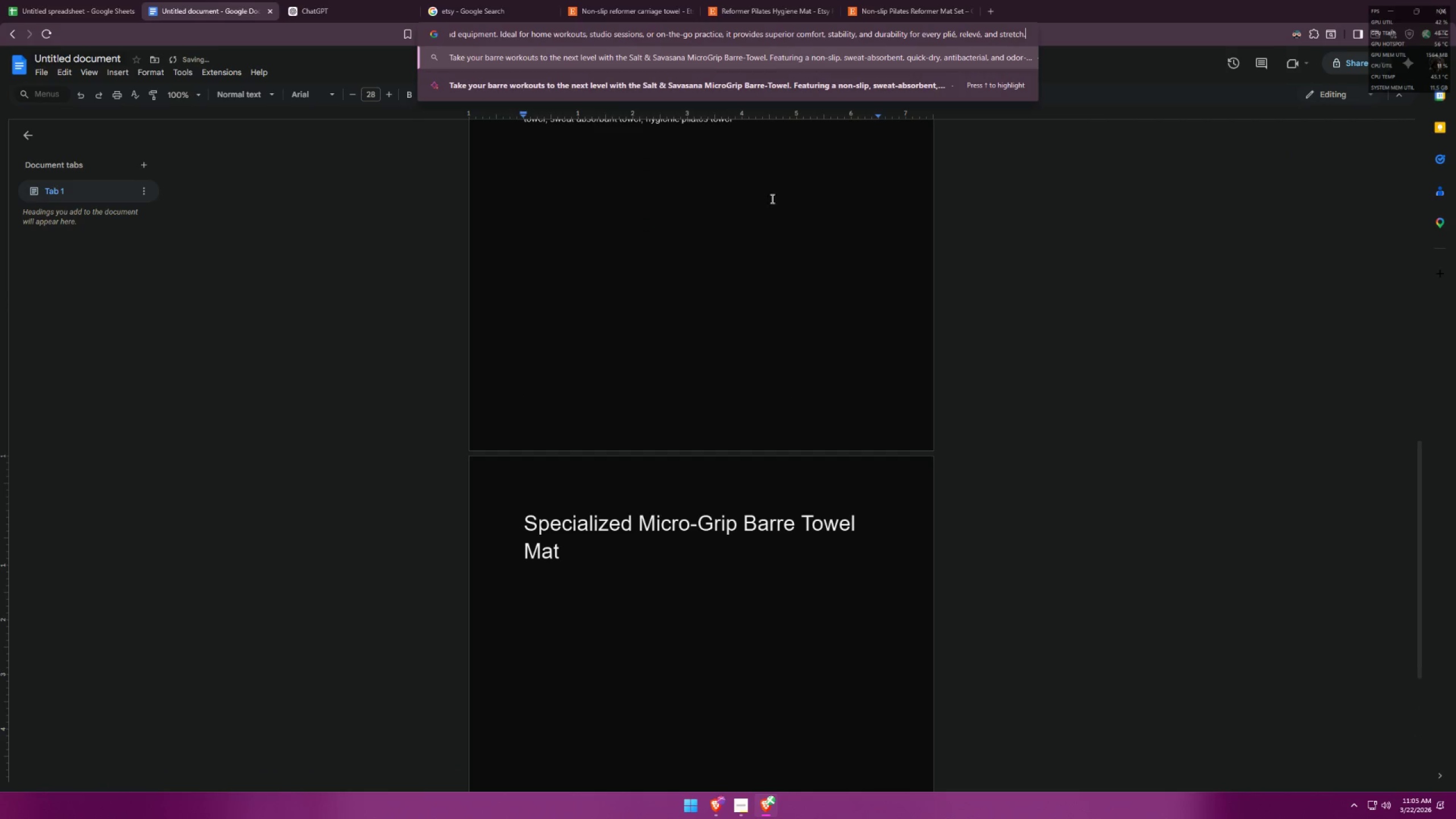 
scroll: coordinate [791, 290], scroll_direction: up, amount: 6.0
 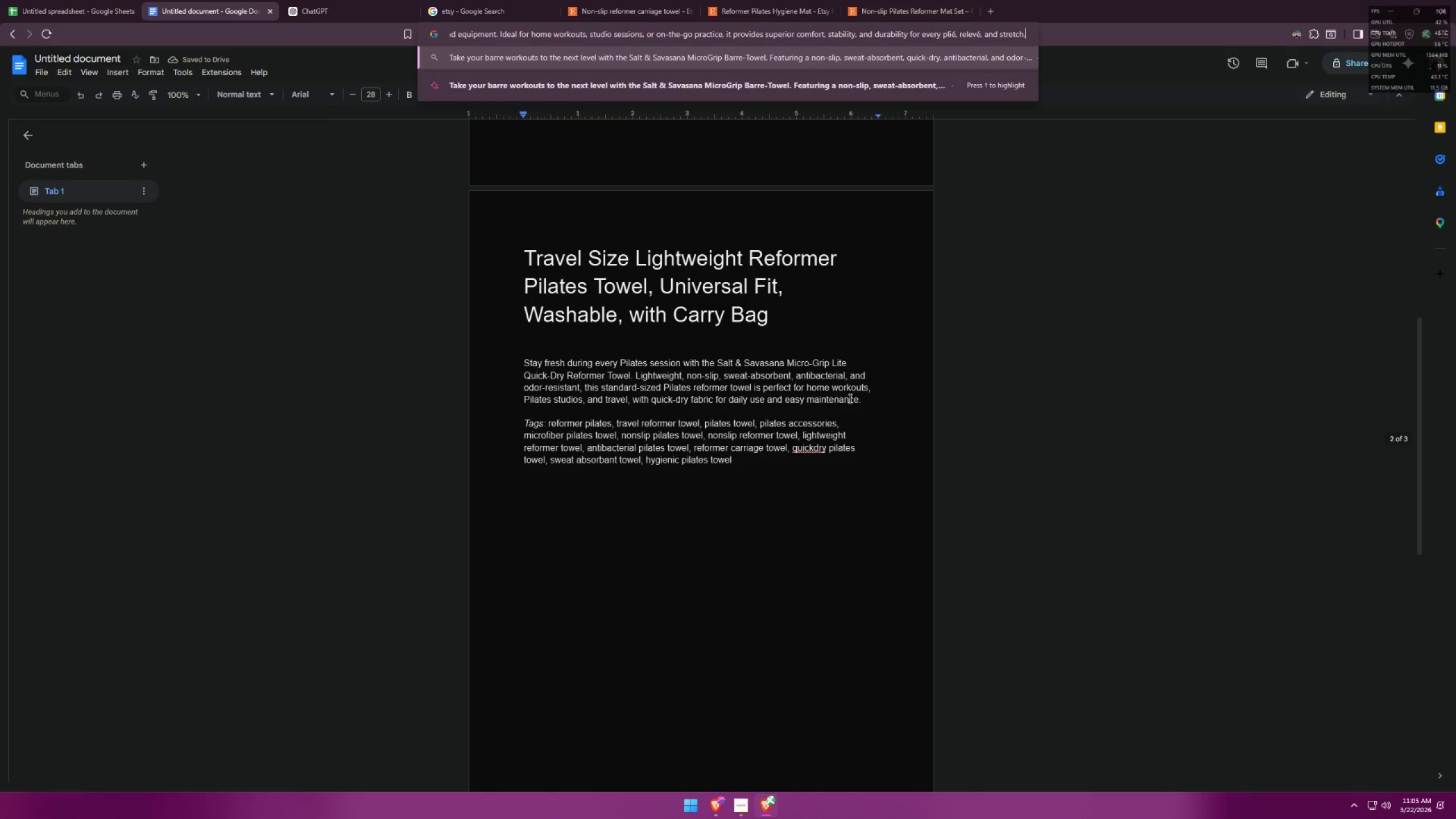 
left_click_drag(start_coordinate=[866, 396], to_coordinate=[524, 360])
 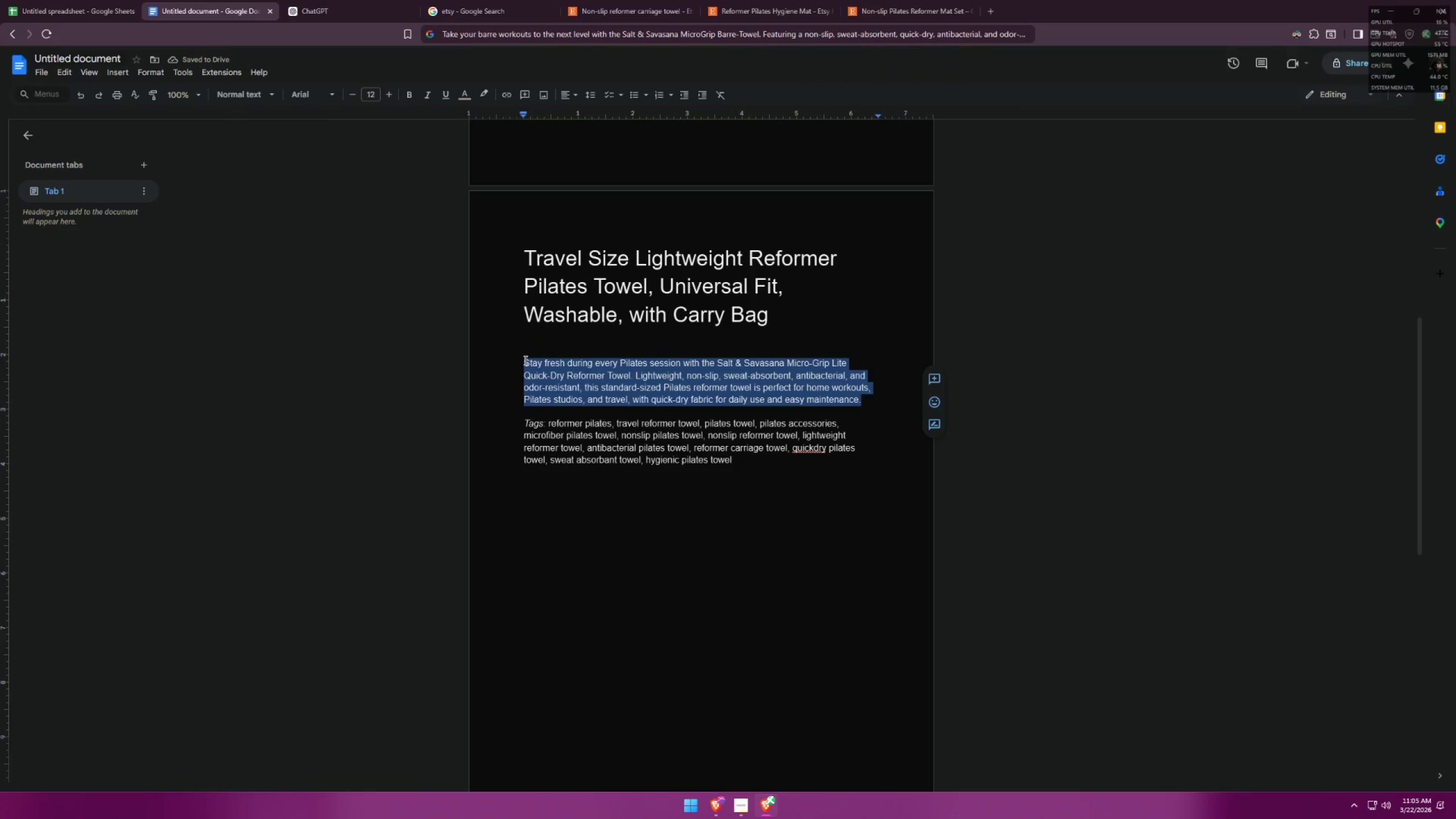 
key(Control+ControlLeft)
 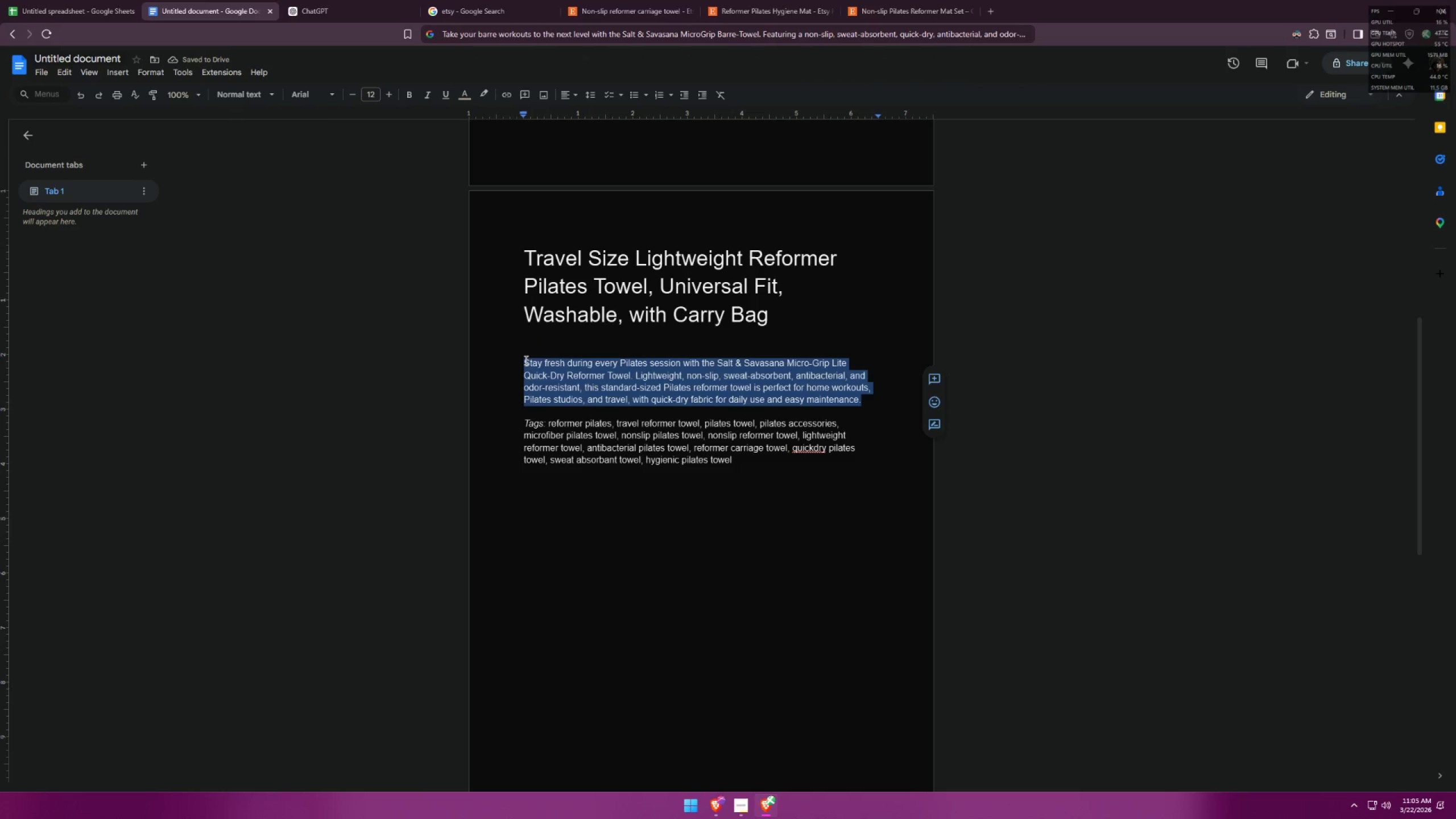 
key(Control+C)
 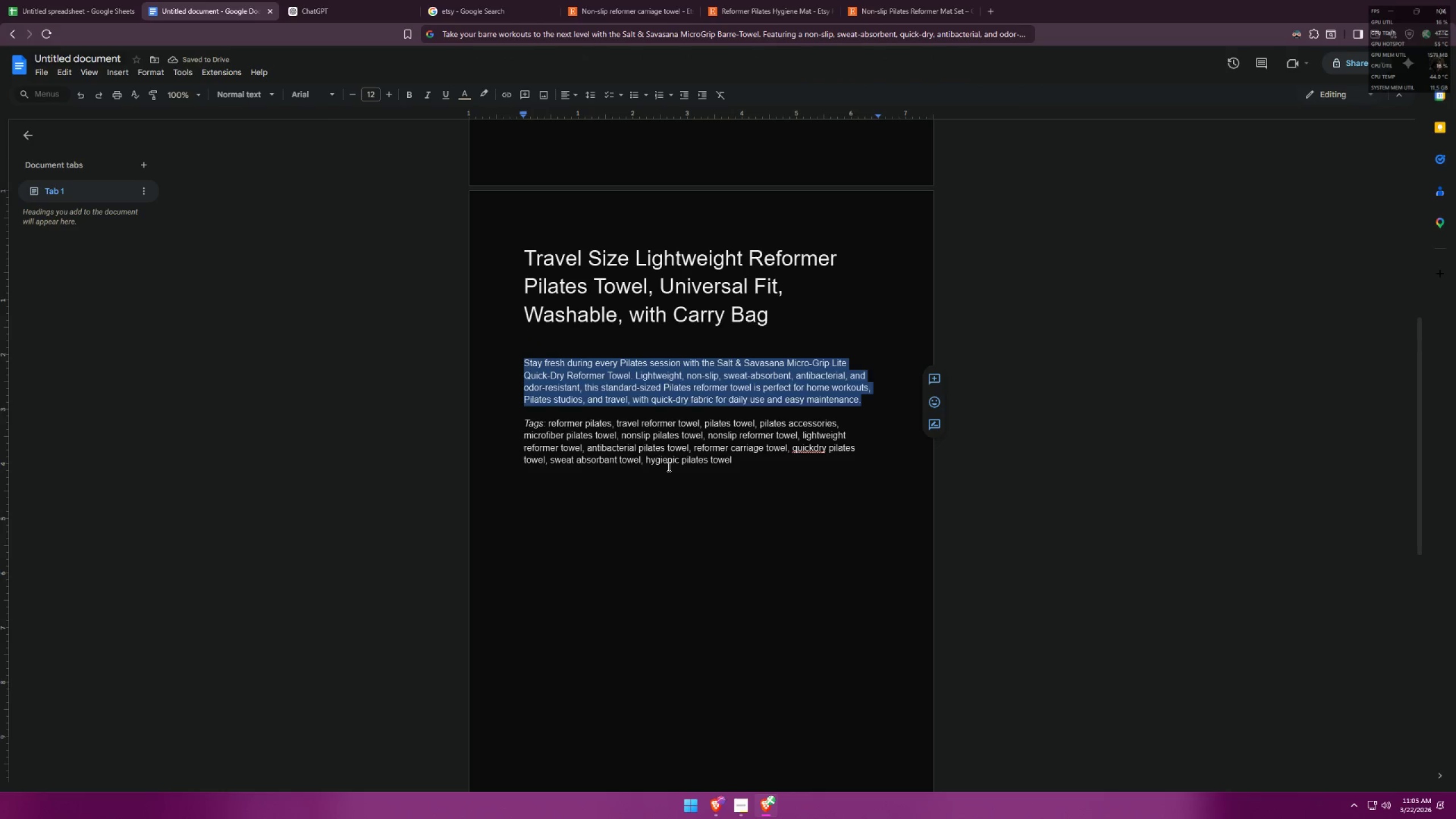 
left_click([564, 526])
 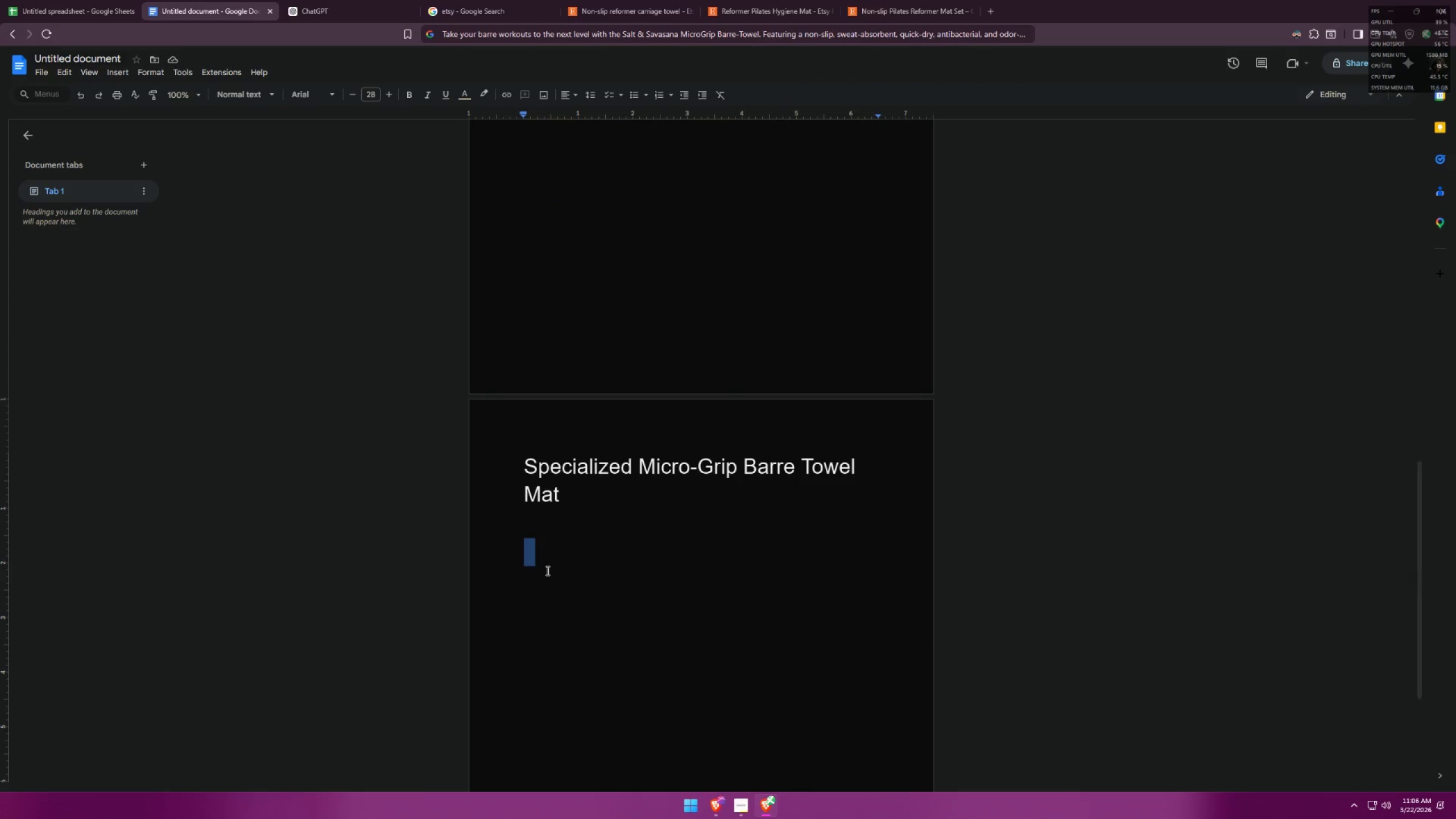 
scroll: coordinate [716, 502], scroll_direction: down, amount: 7.0
 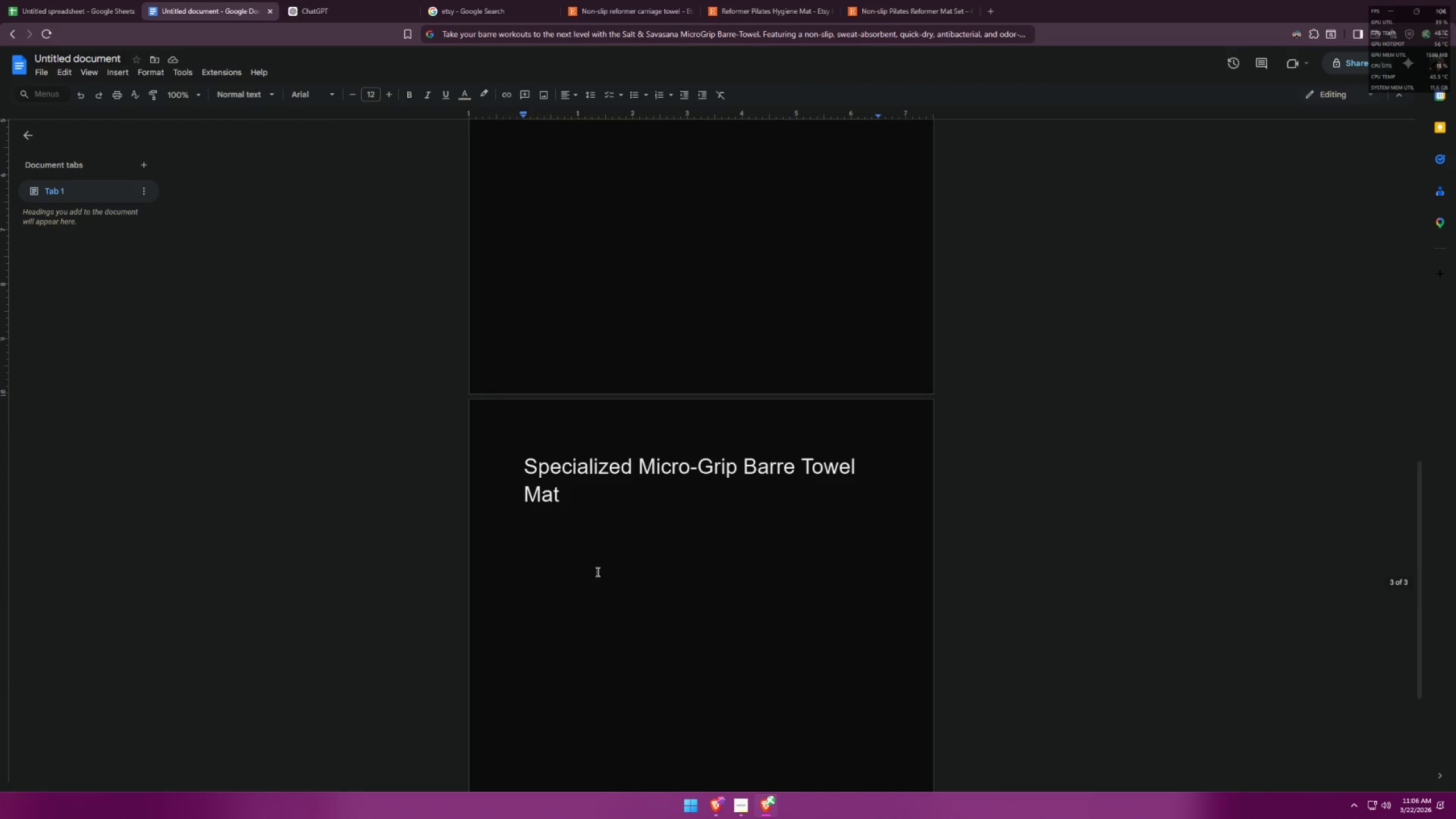 
key(Control+ControlLeft)
 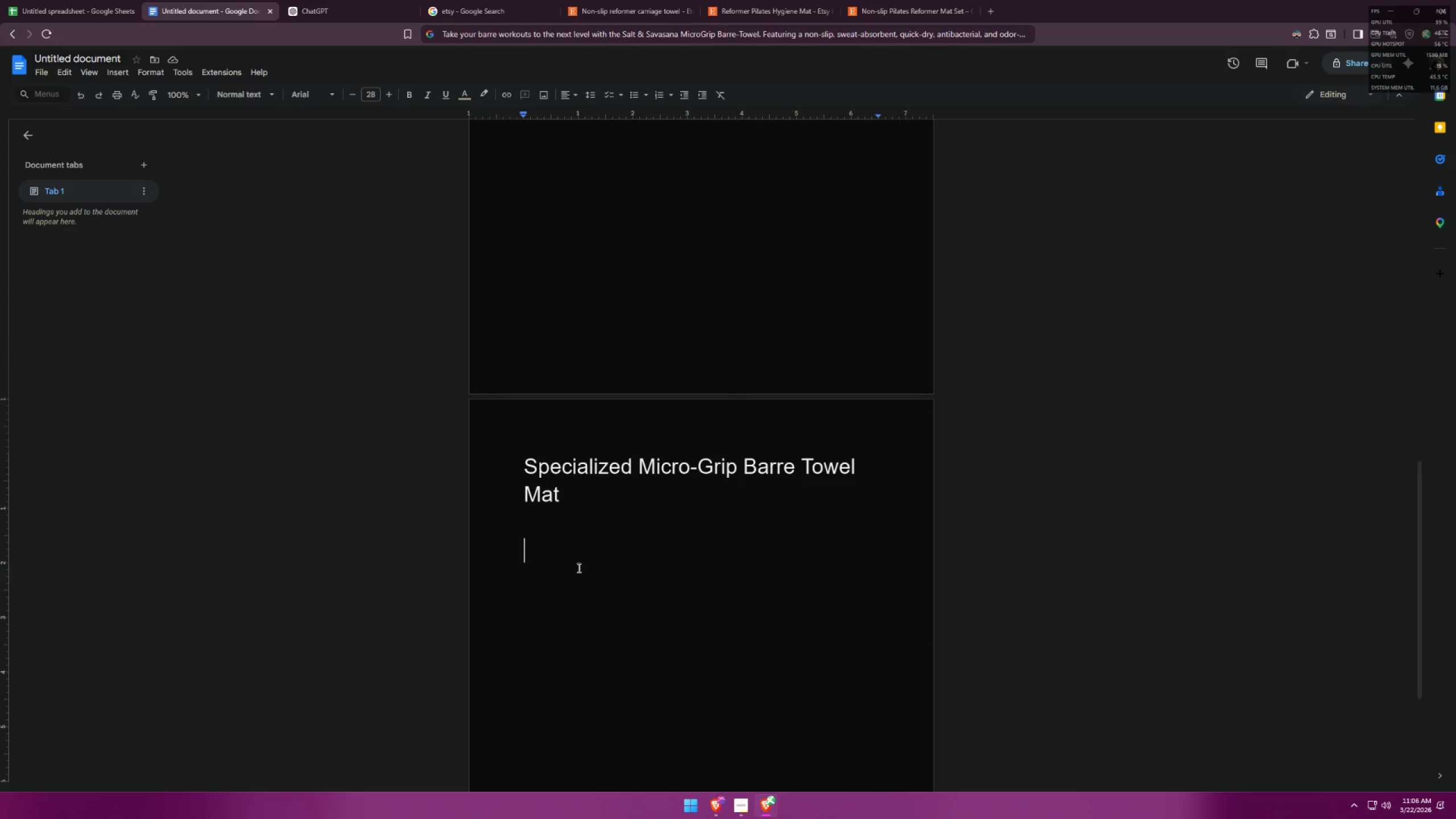 
key(Control+V)
 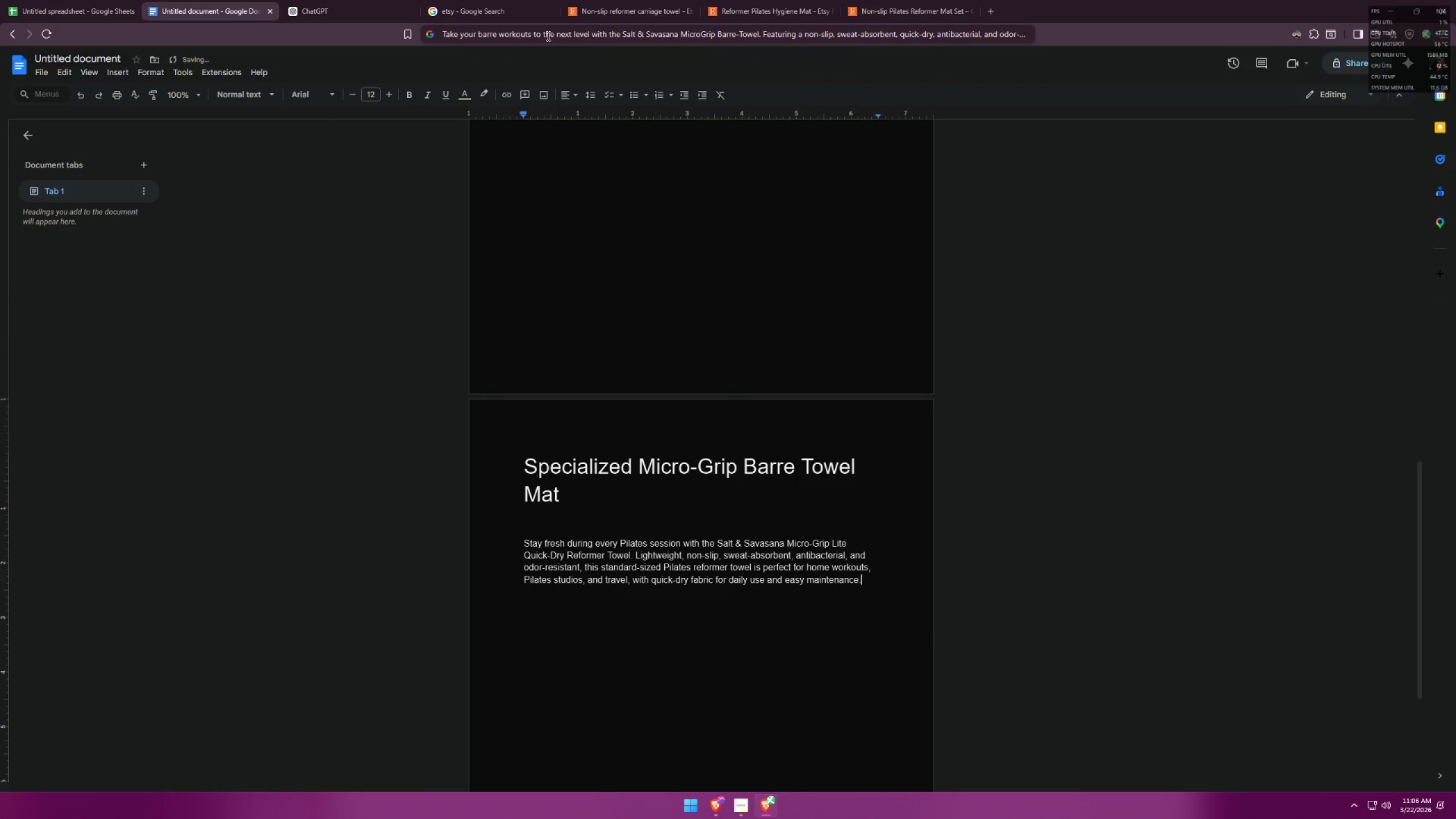 
key(Control+C)
 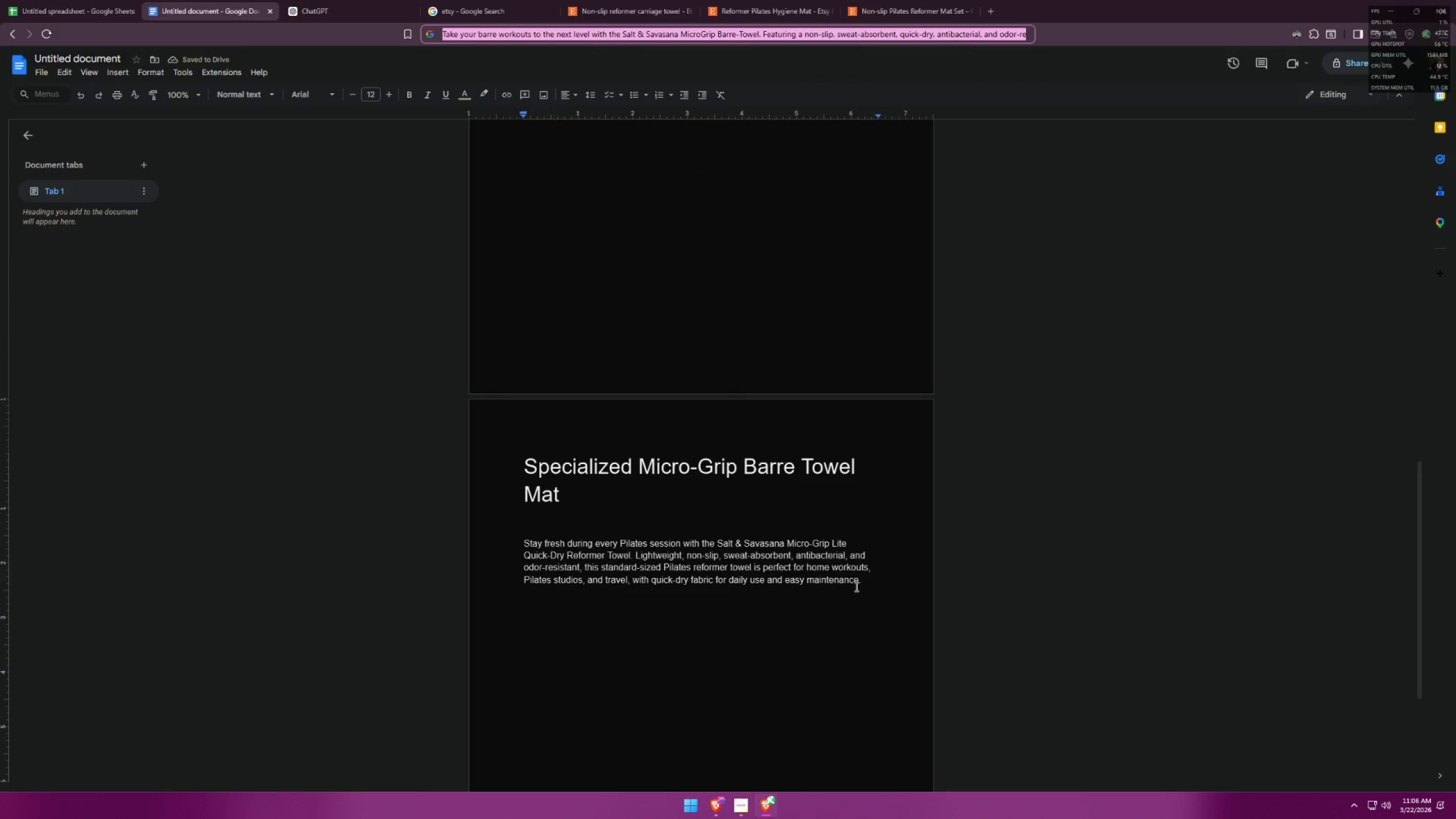 
left_click_drag(start_coordinate=[867, 578], to_coordinate=[522, 543])
 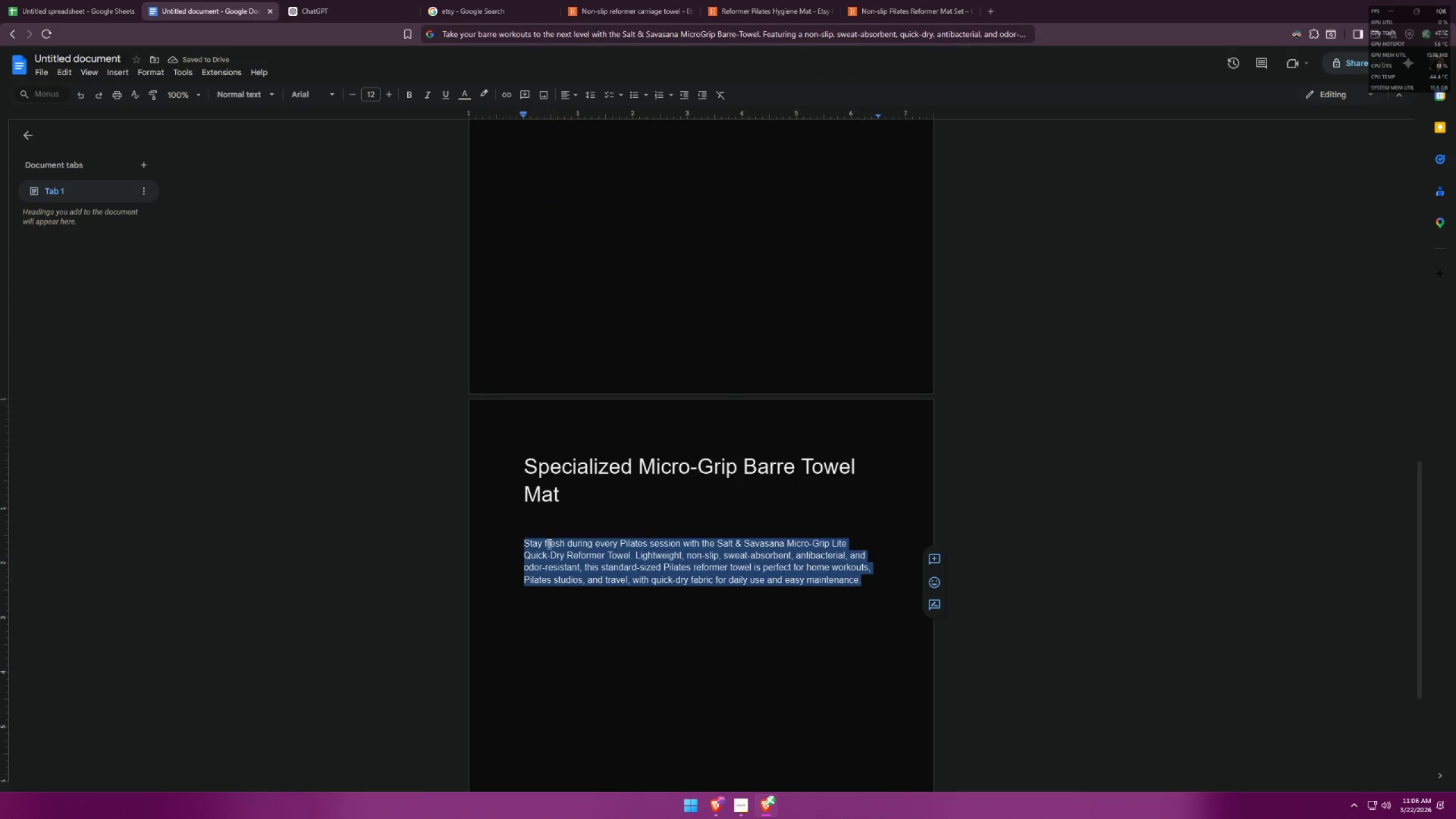 
key(Control+ControlLeft)
 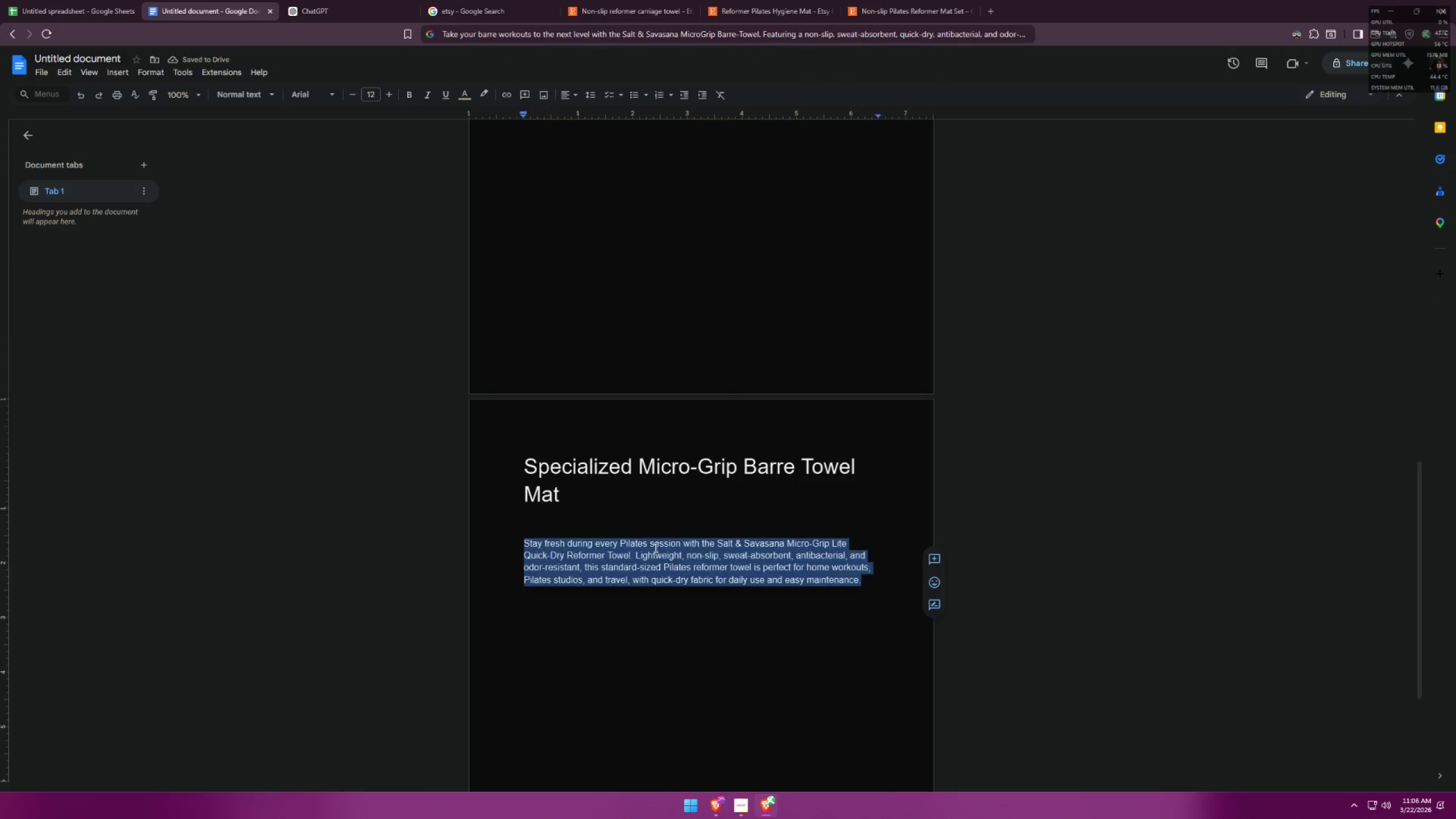 
key(Control+V)
 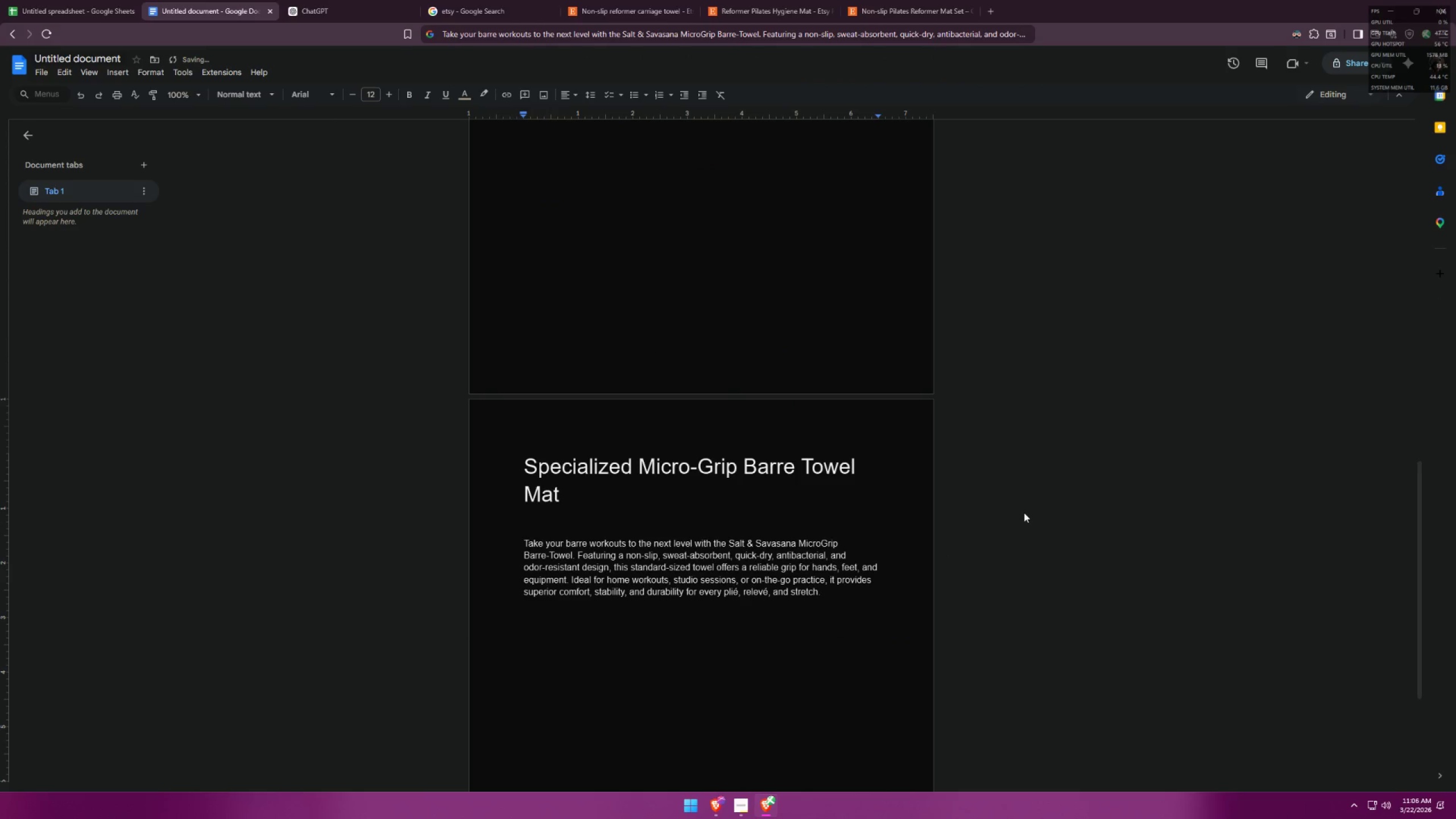 
hold_key(key=ControlLeft, duration=0.56)
 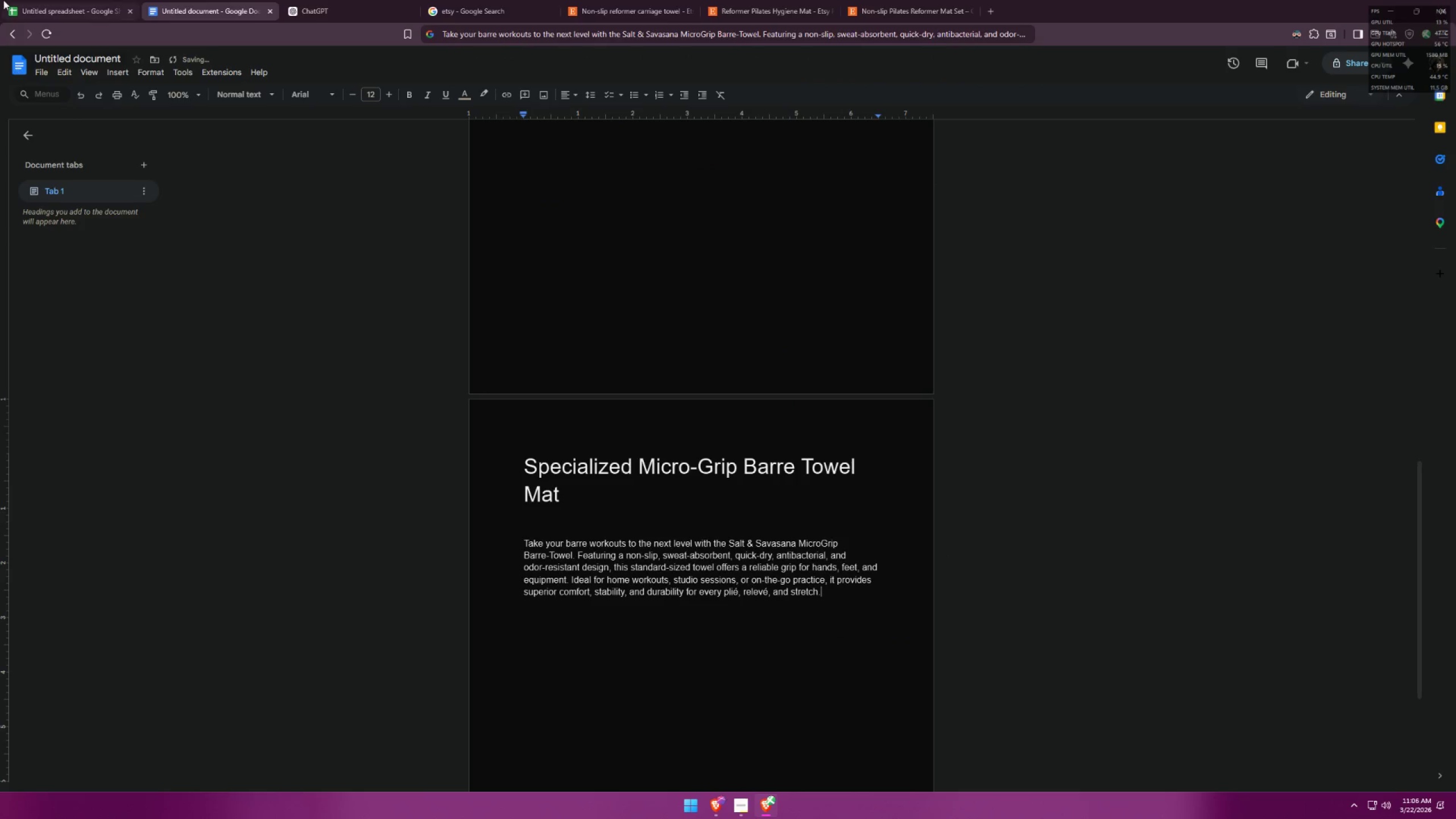 
left_click([6, 0])
 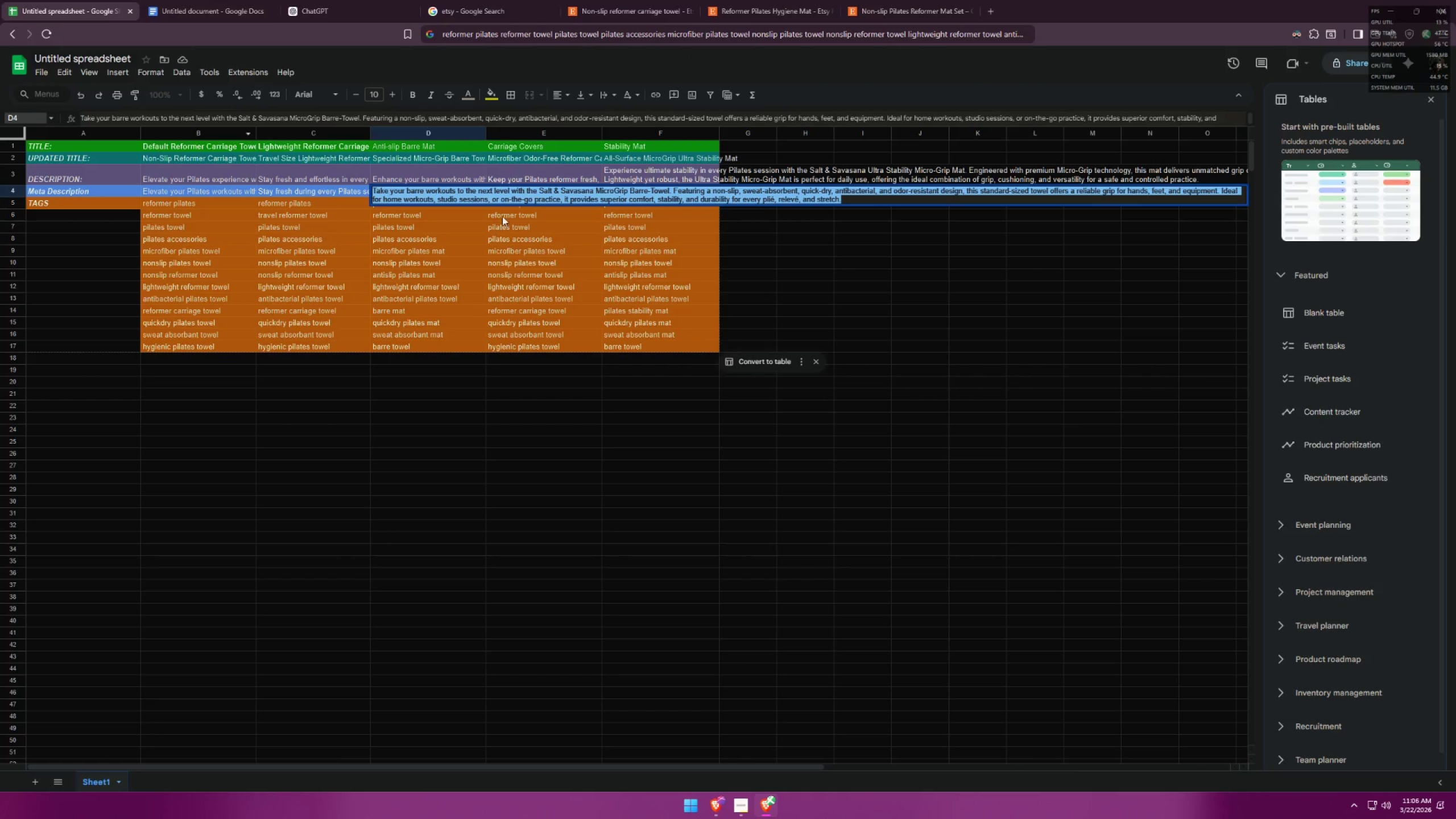 
key(Control+ControlLeft)
 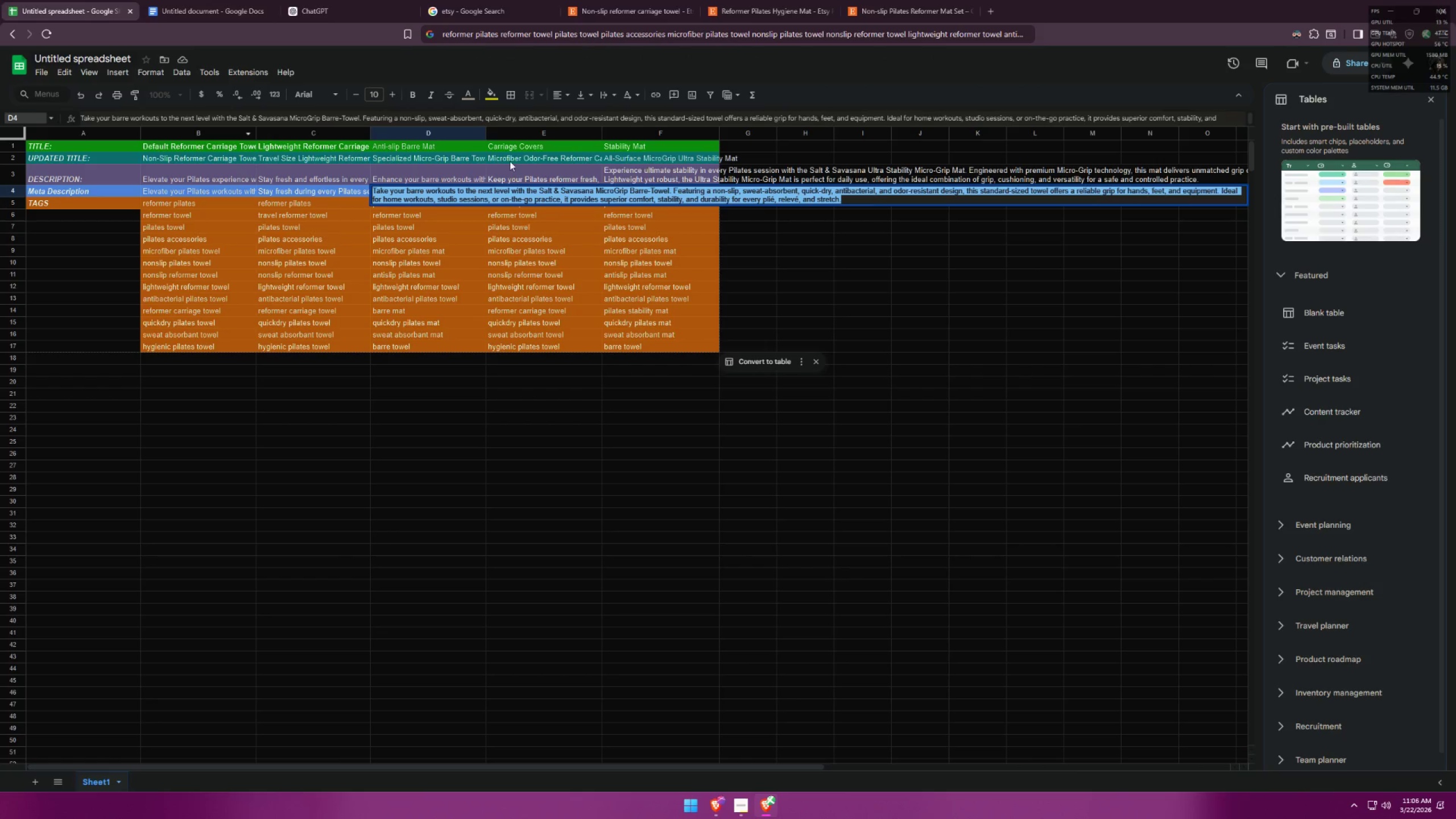 
key(Control+C)
 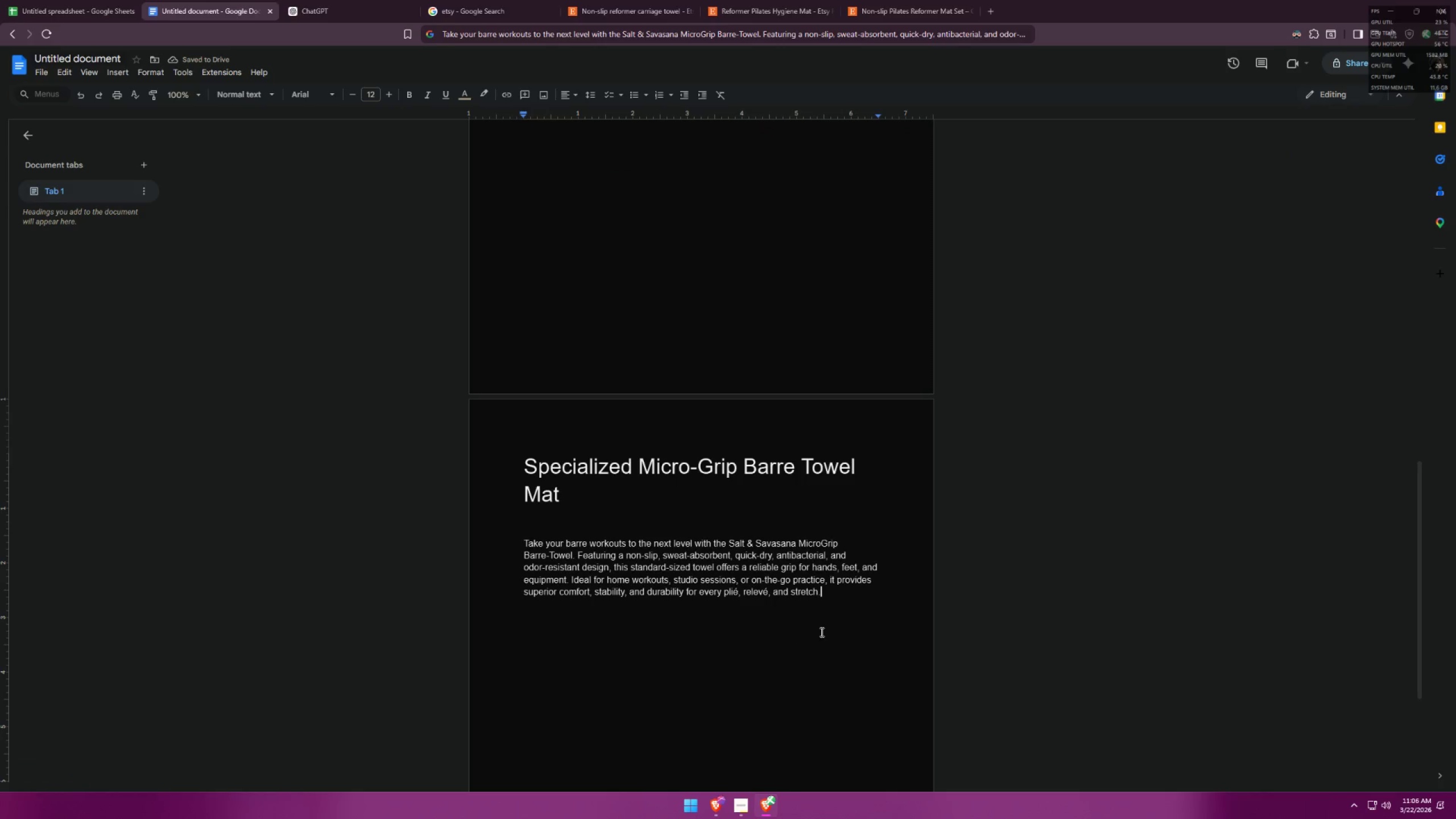 
left_click_drag(start_coordinate=[829, 592], to_coordinate=[526, 547])
 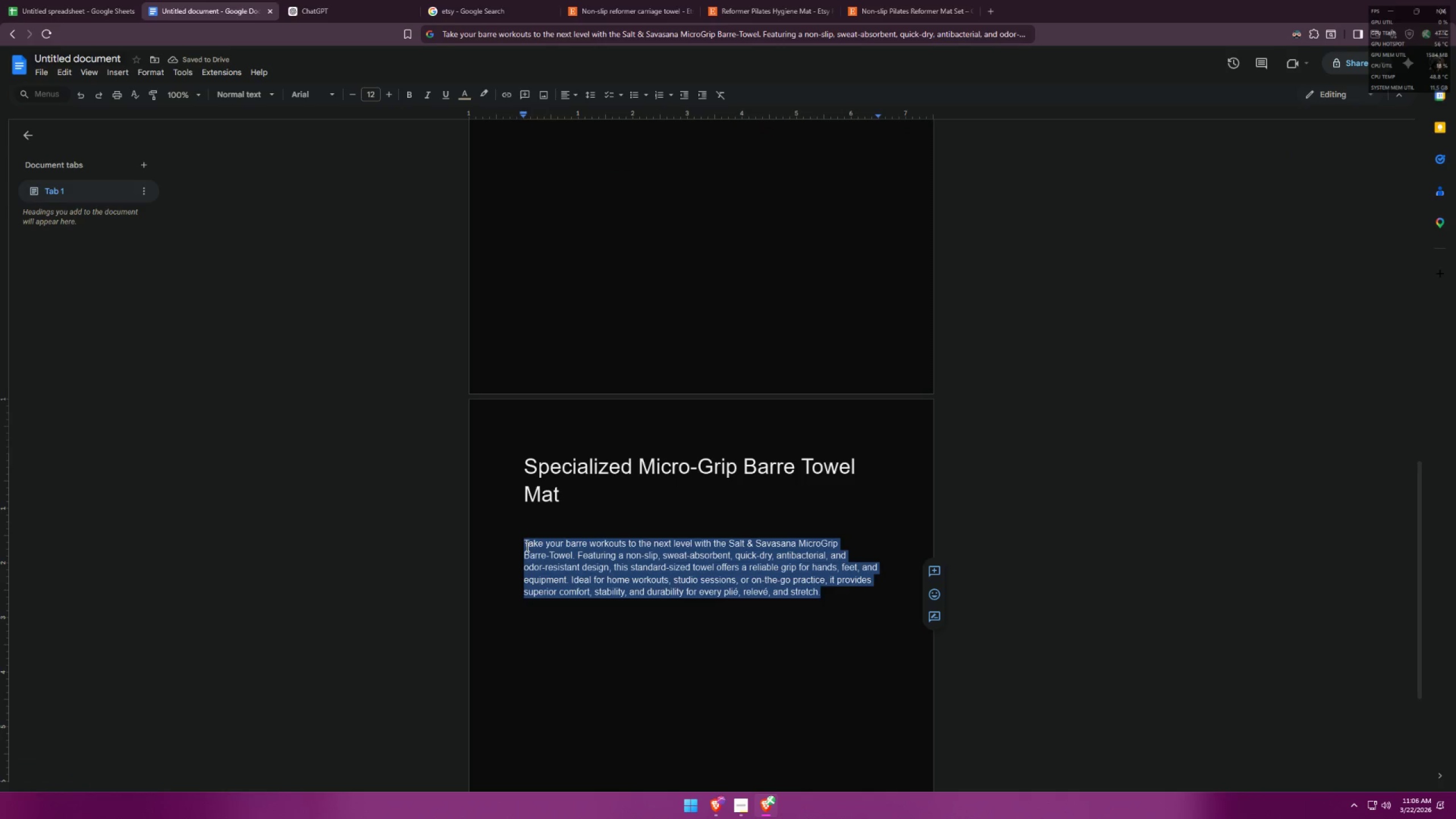 
key(Control+ControlLeft)
 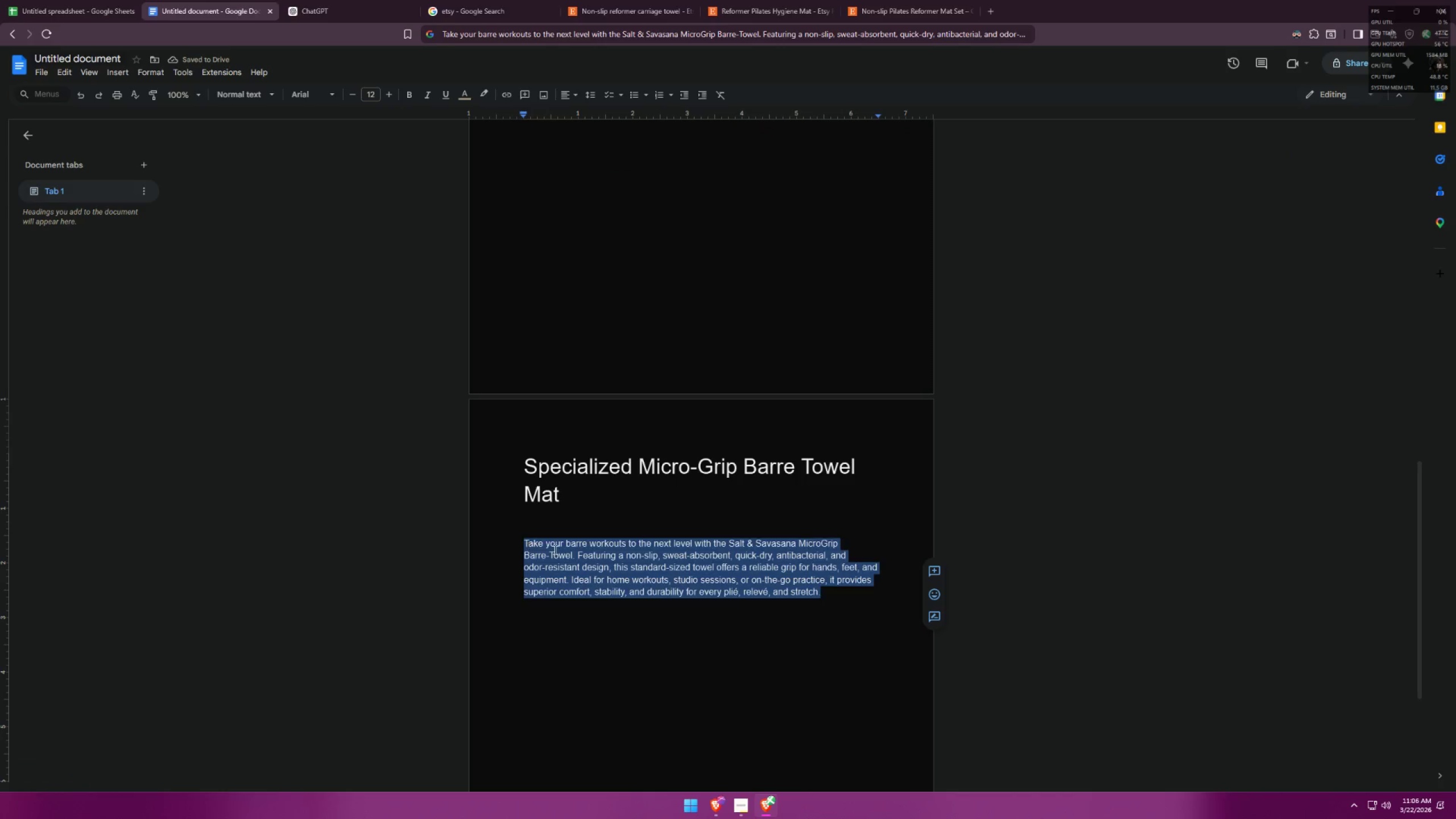 
key(Control+V)
 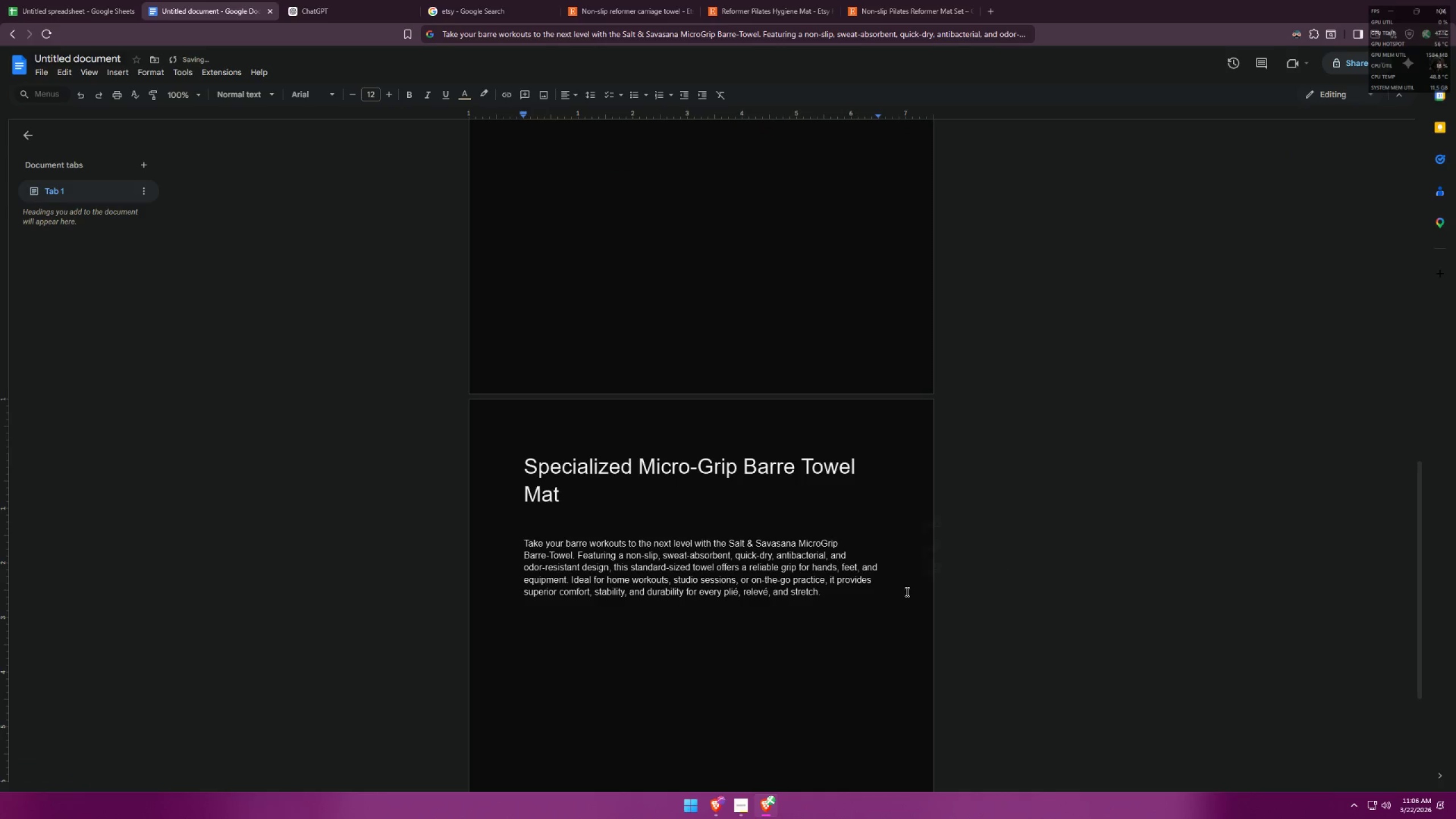 
left_click([857, 597])
 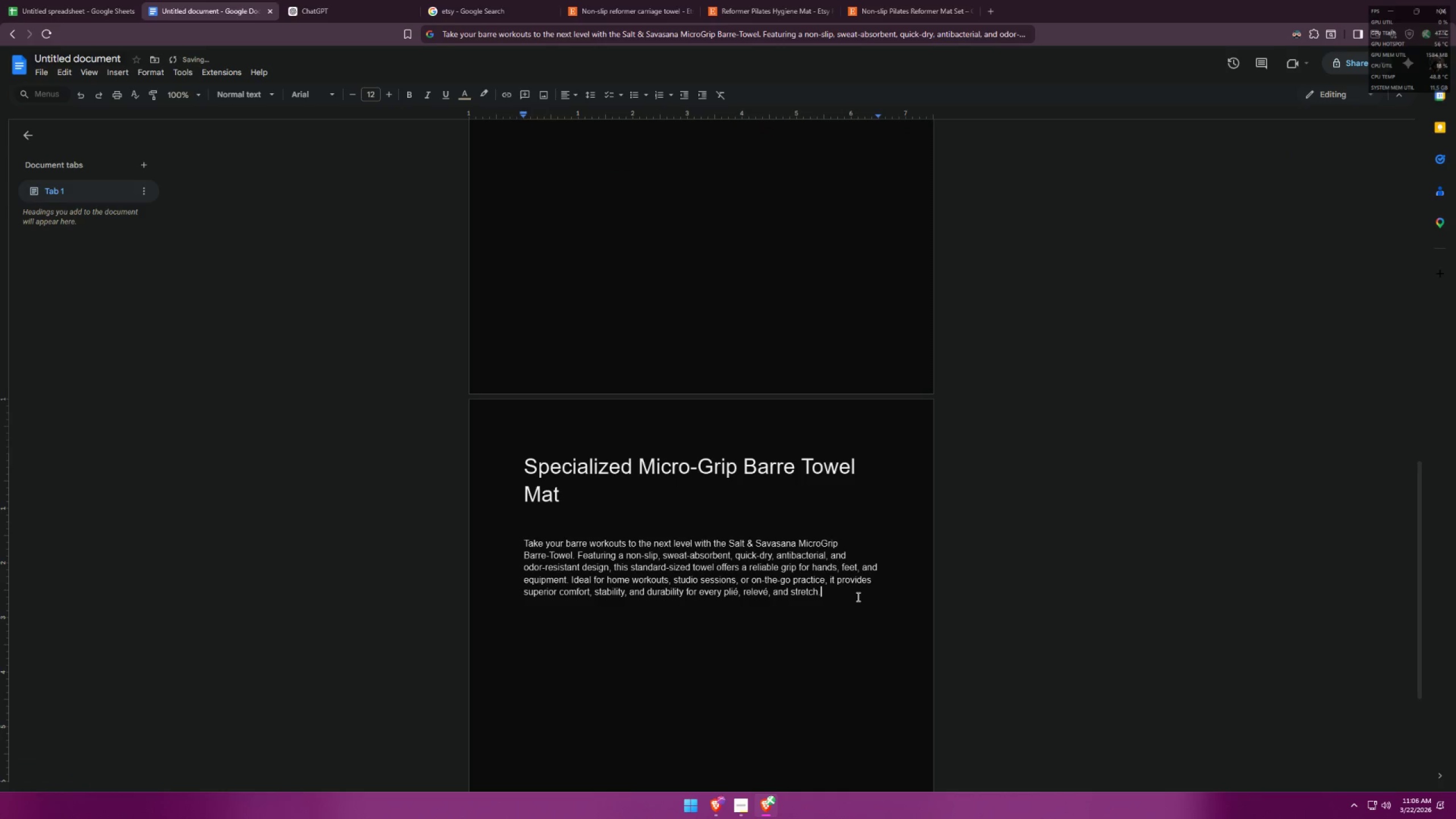 
key(Enter)
 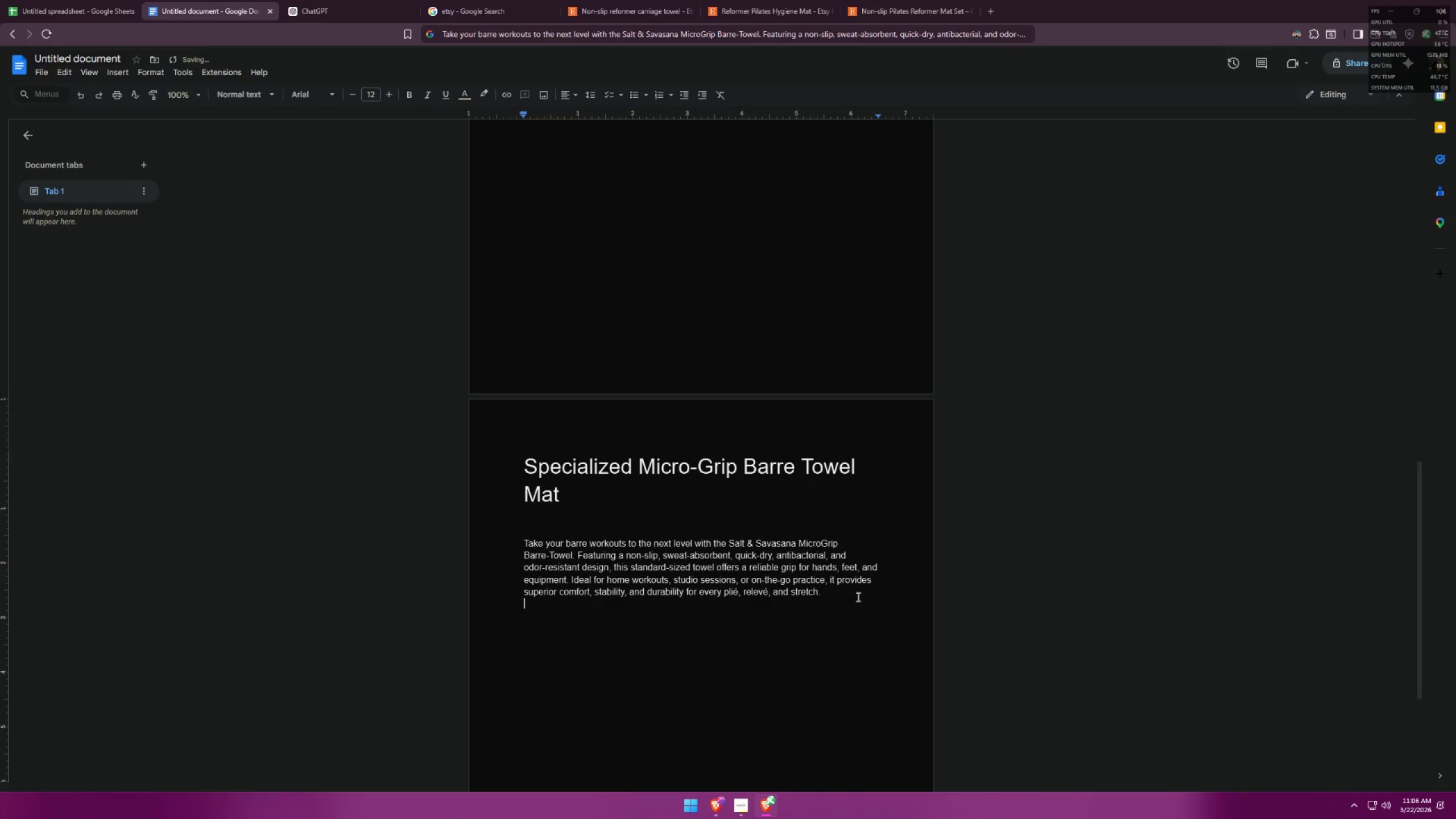 
key(Enter)
 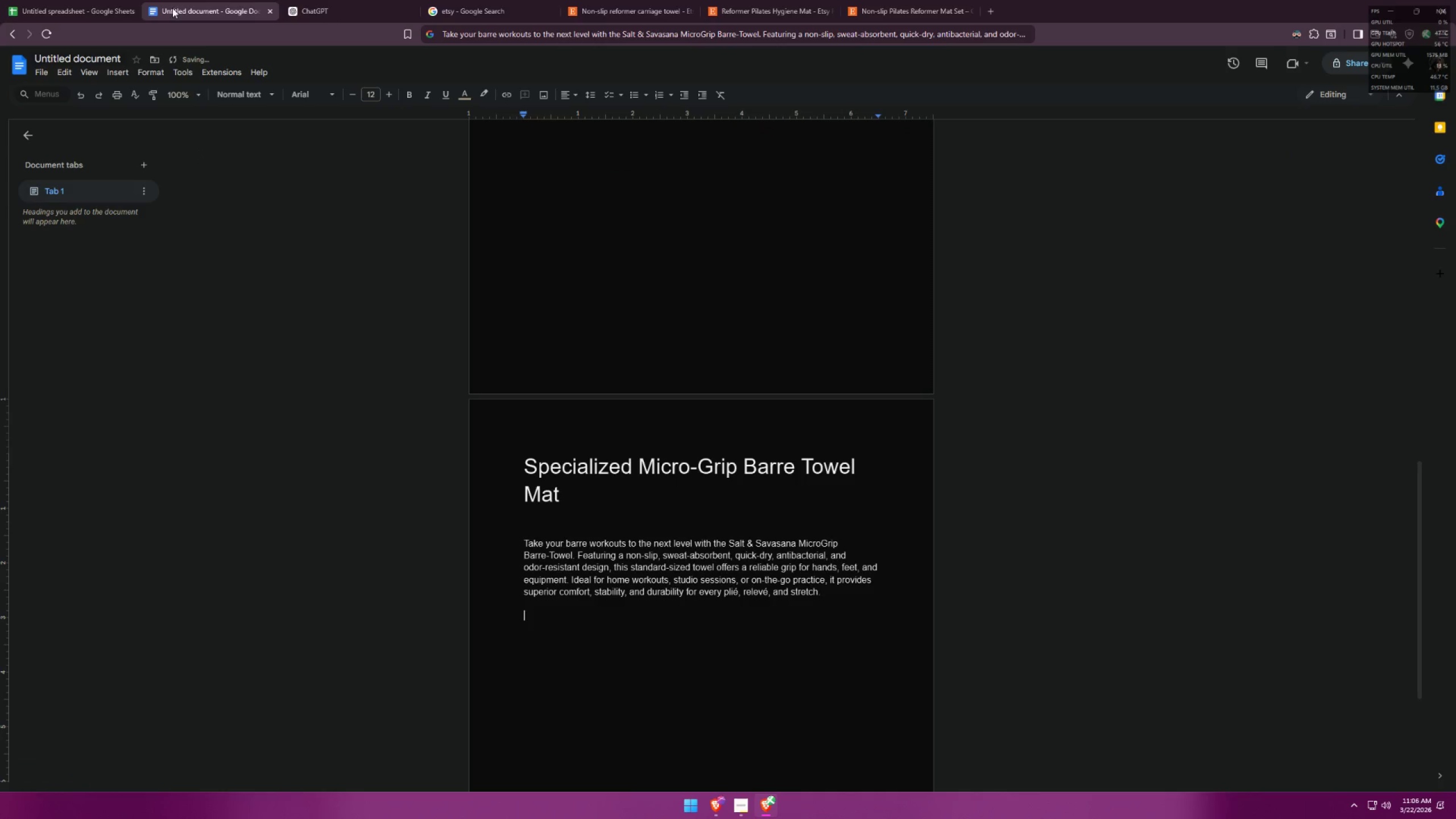 
left_click([104, 0])
 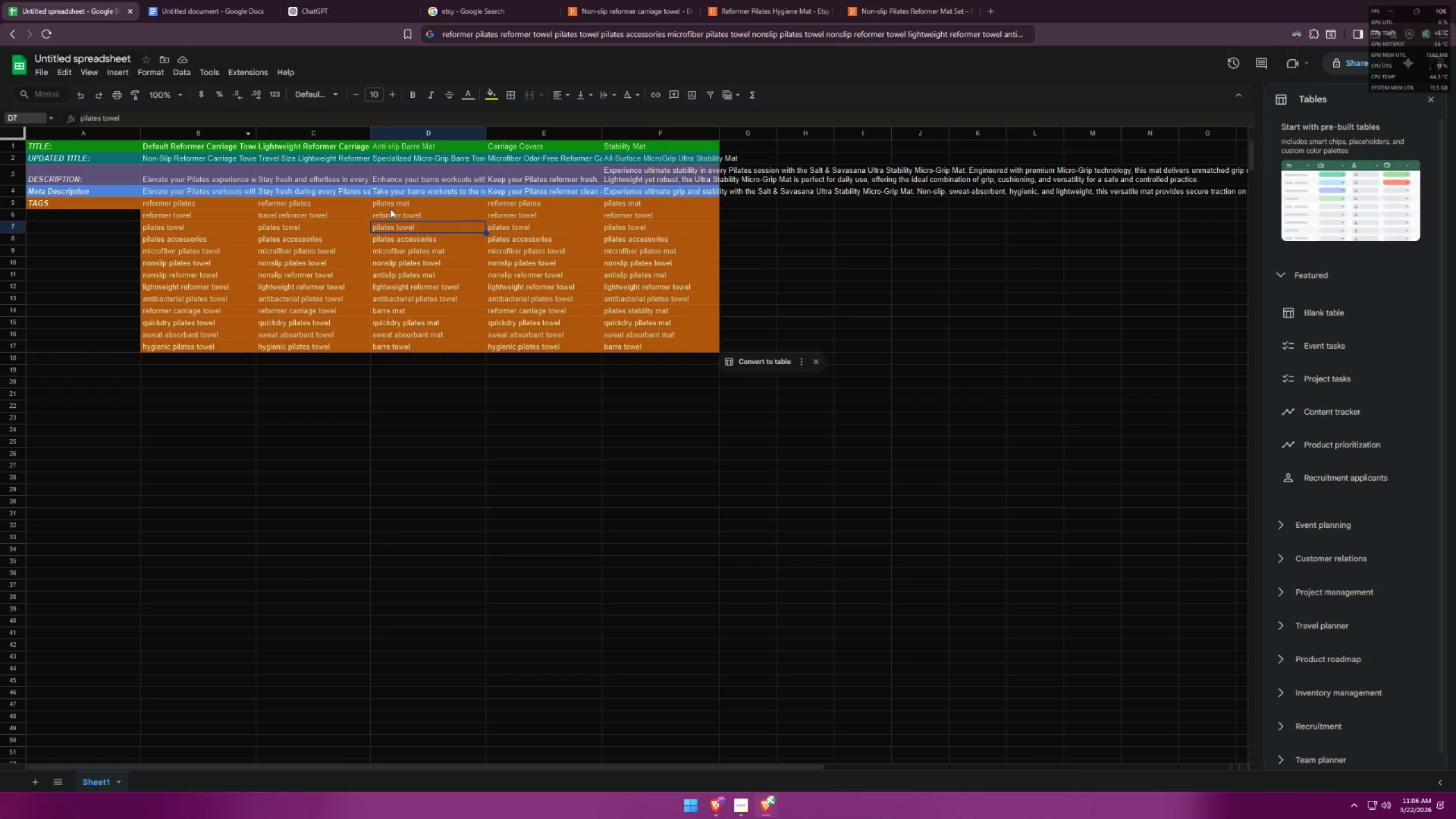 
left_click_drag(start_coordinate=[376, 202], to_coordinate=[418, 343])
 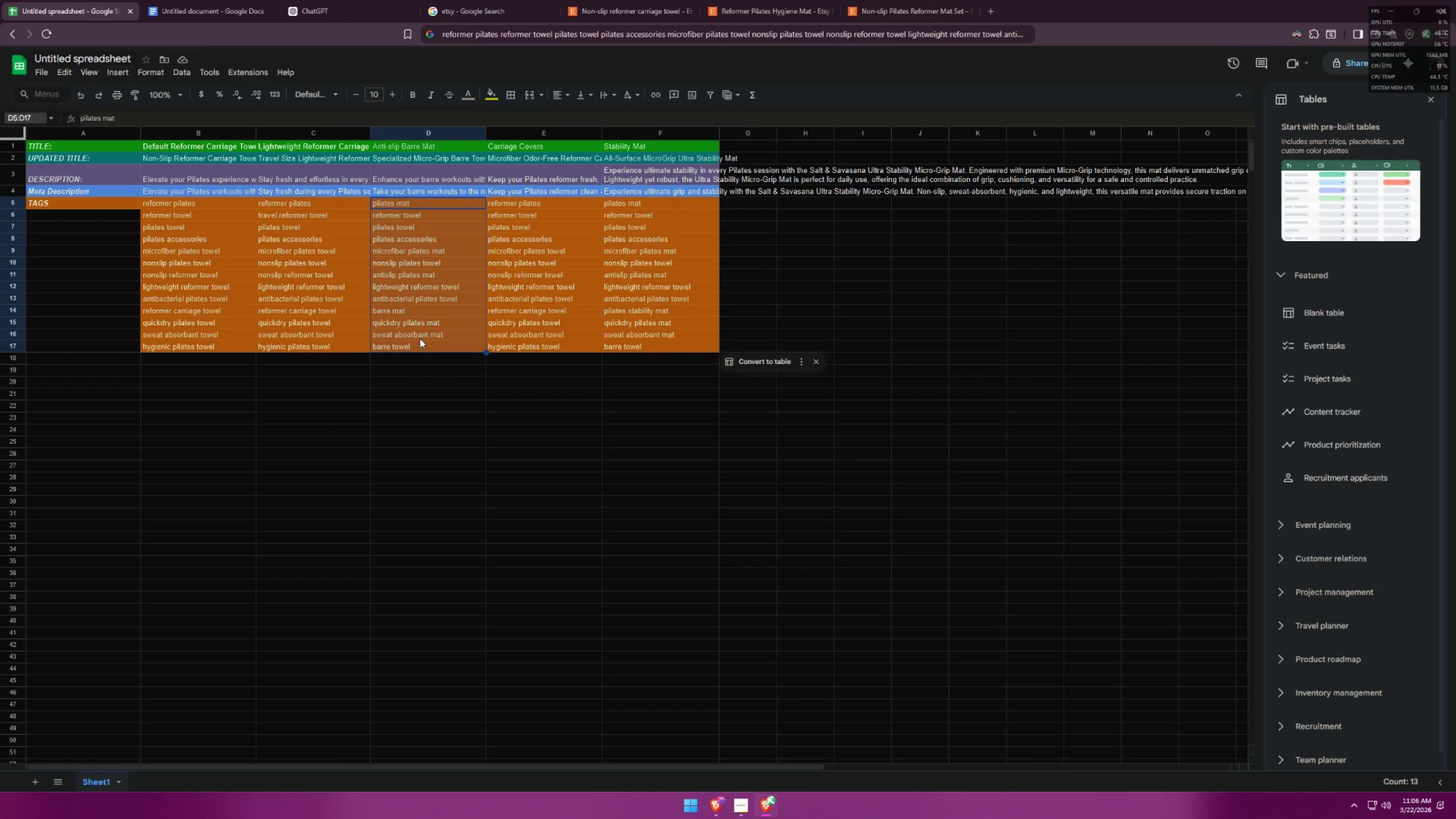 
key(Control+ControlLeft)
 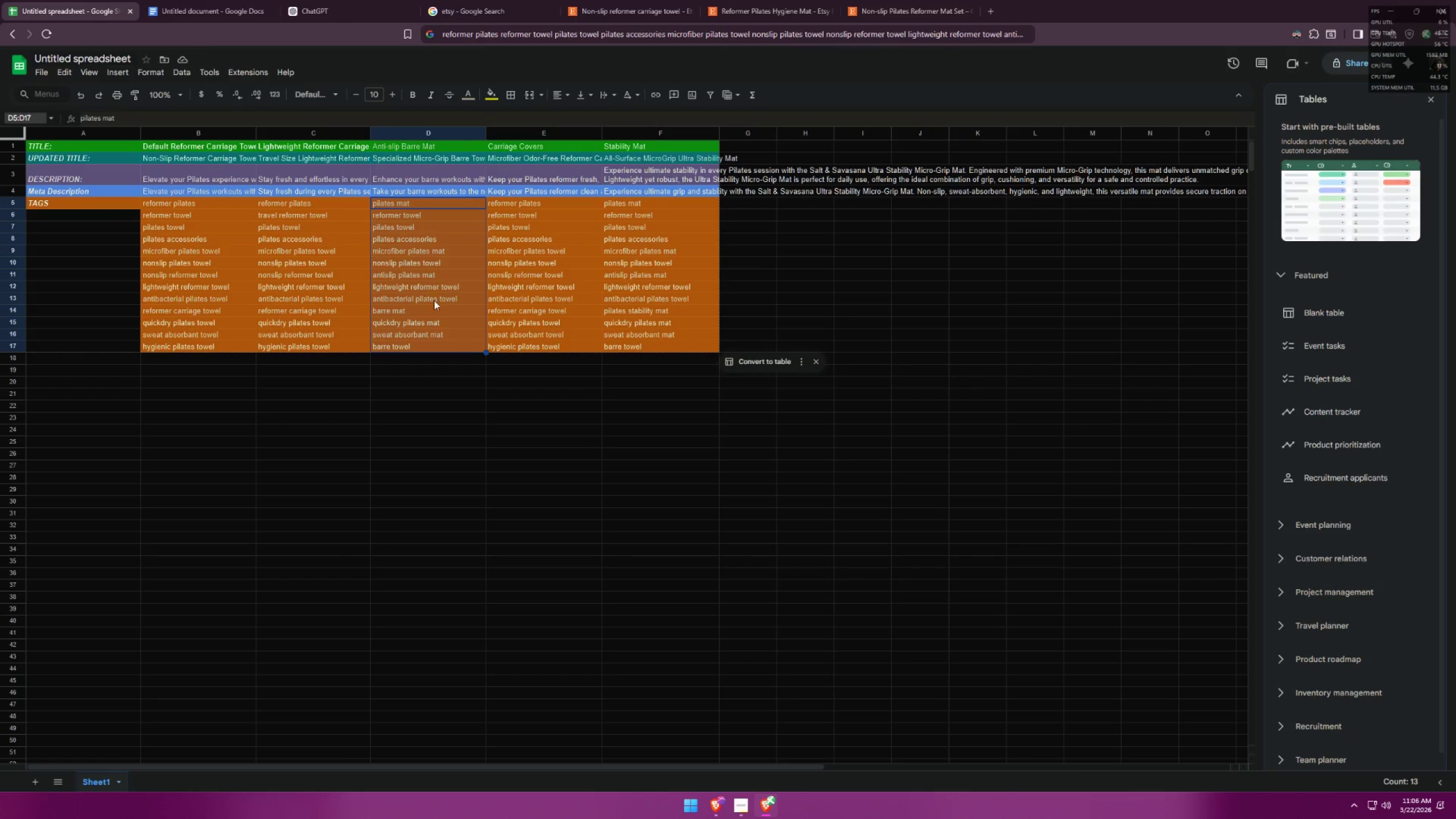 
key(Control+C)
 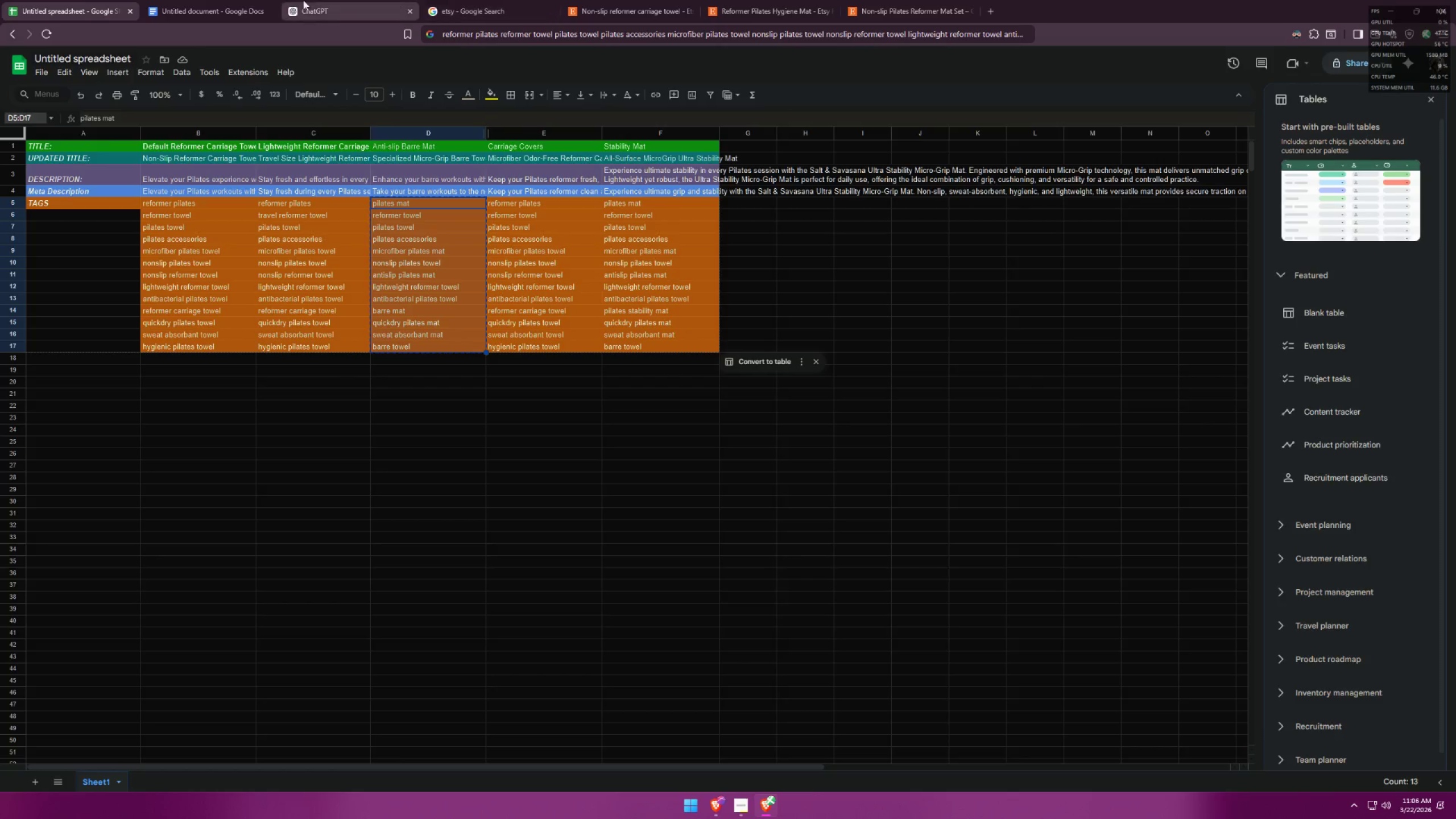 
double_click([223, 0])
 